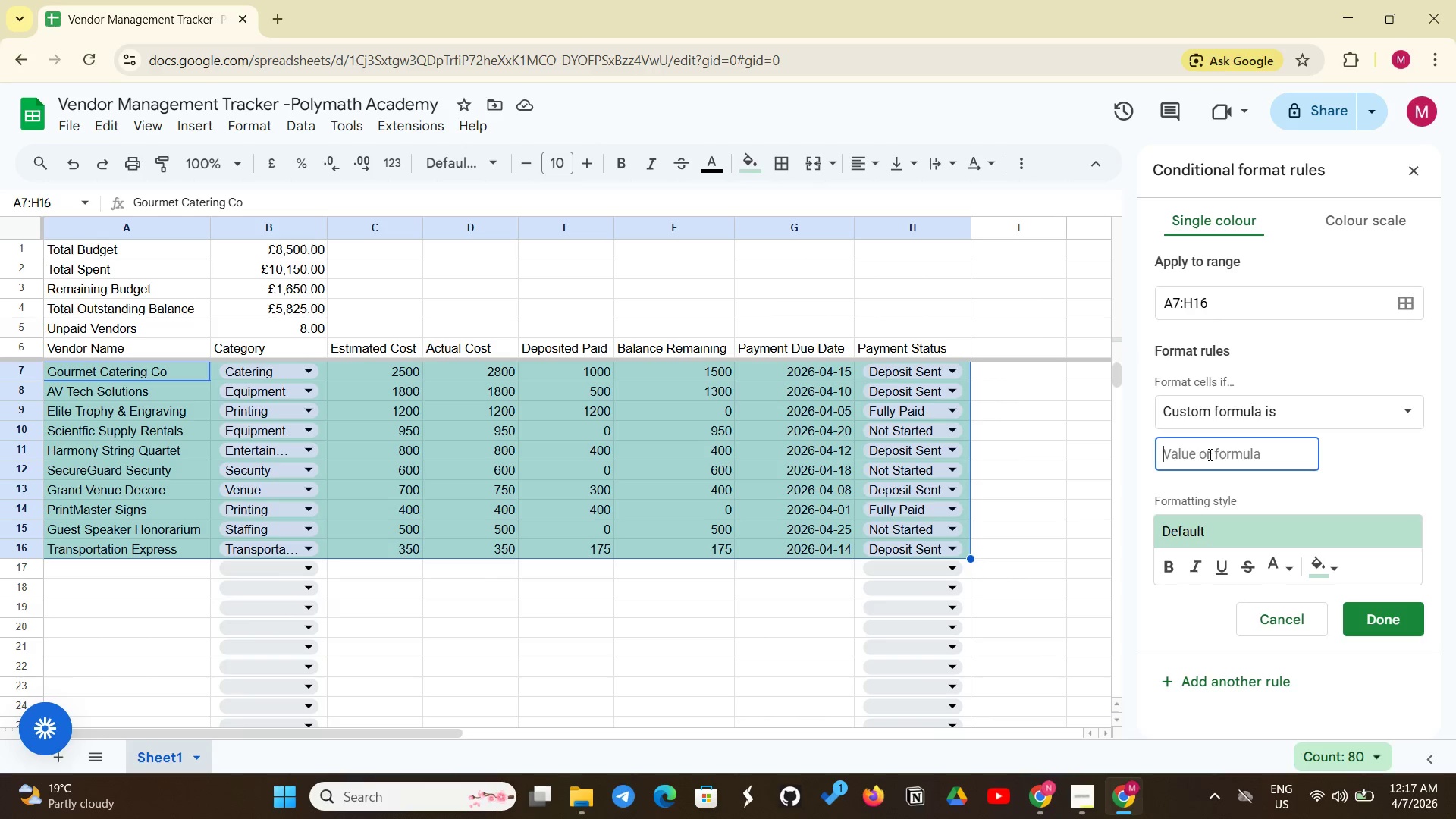 
wait(9.28)
 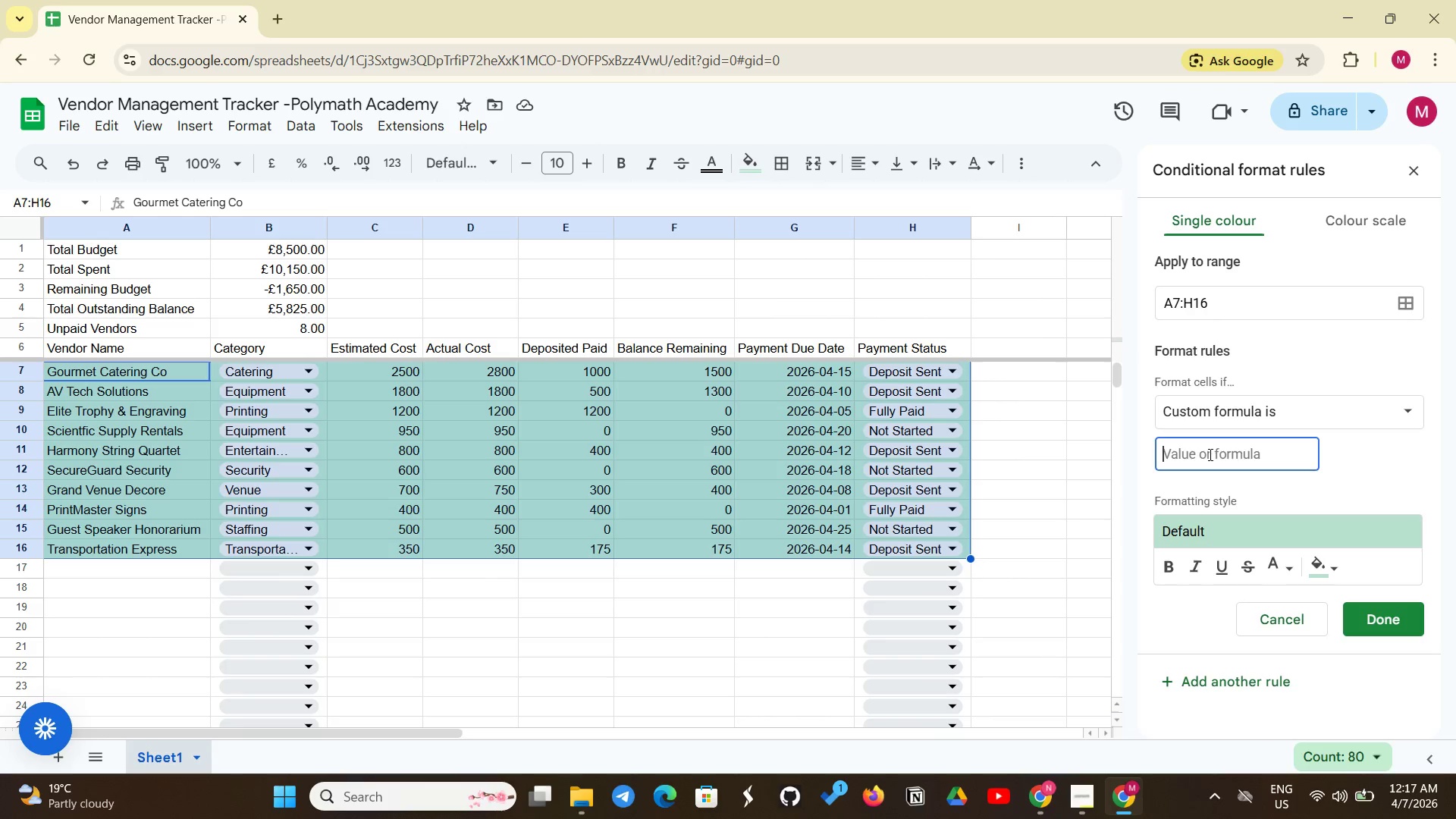 
left_click([1217, 445])
 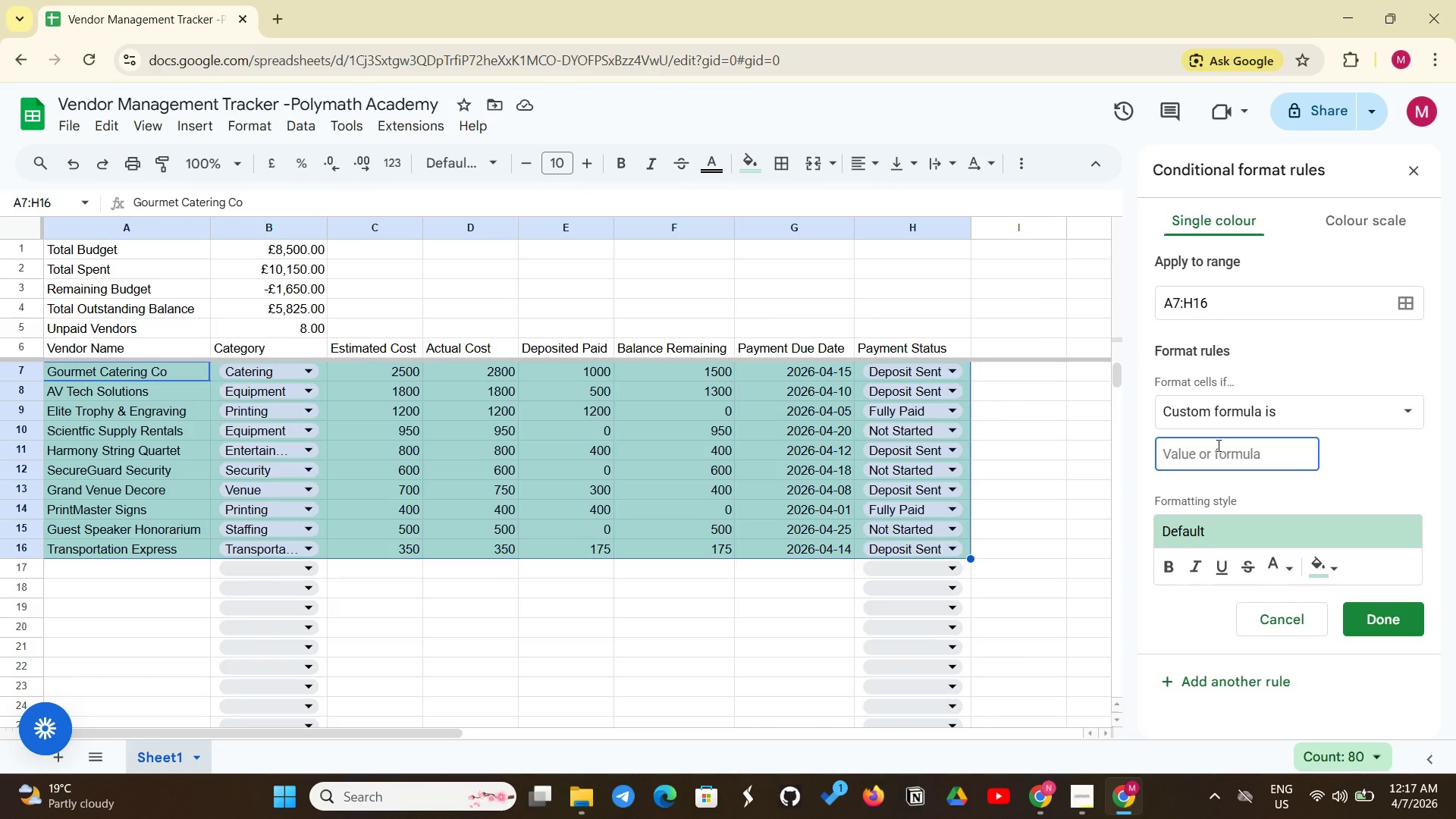 
type(=And)
 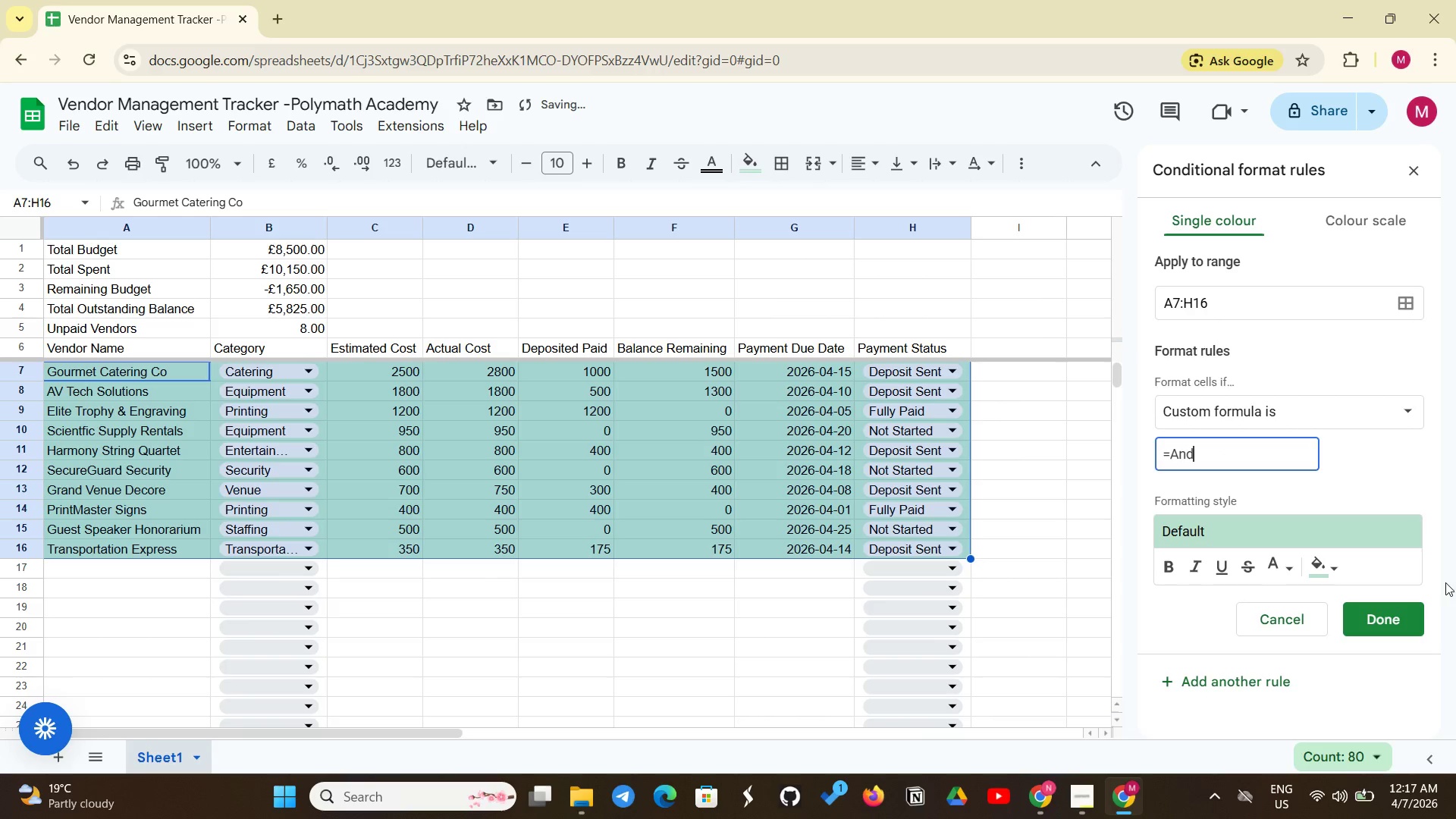 
mouse_move([1073, 783])
 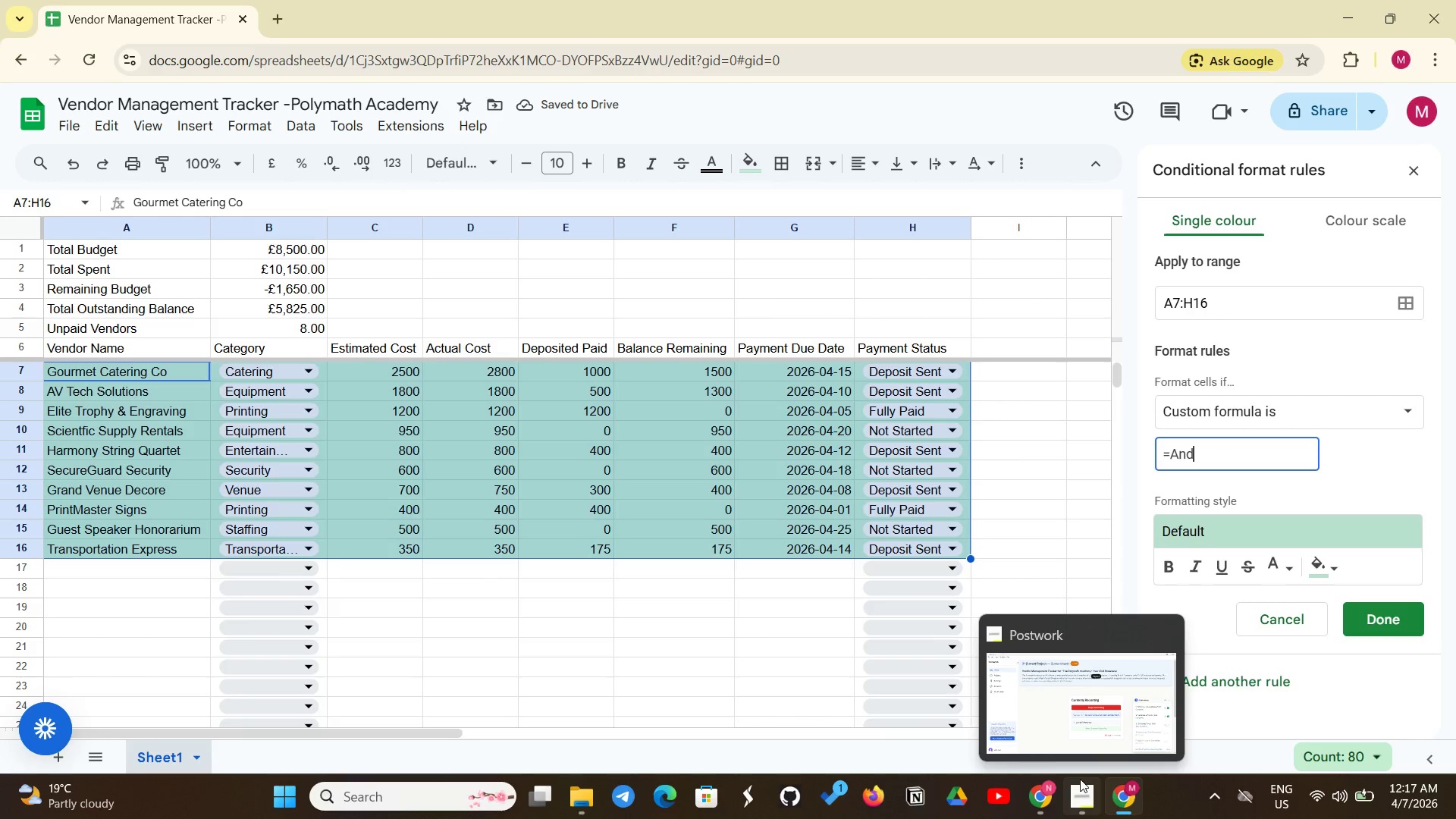 
left_click([1080, 779])
 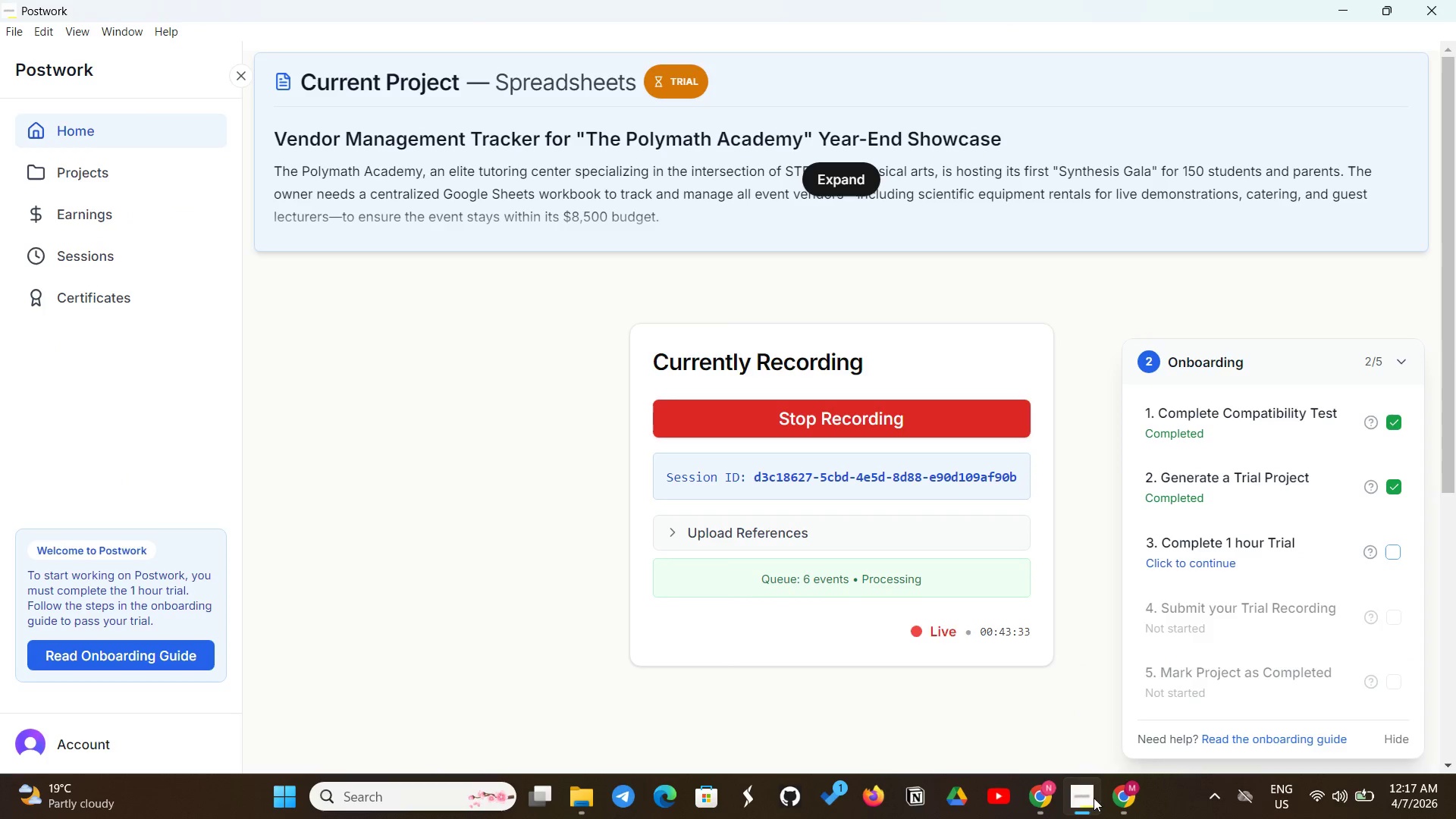 
left_click([1112, 793])
 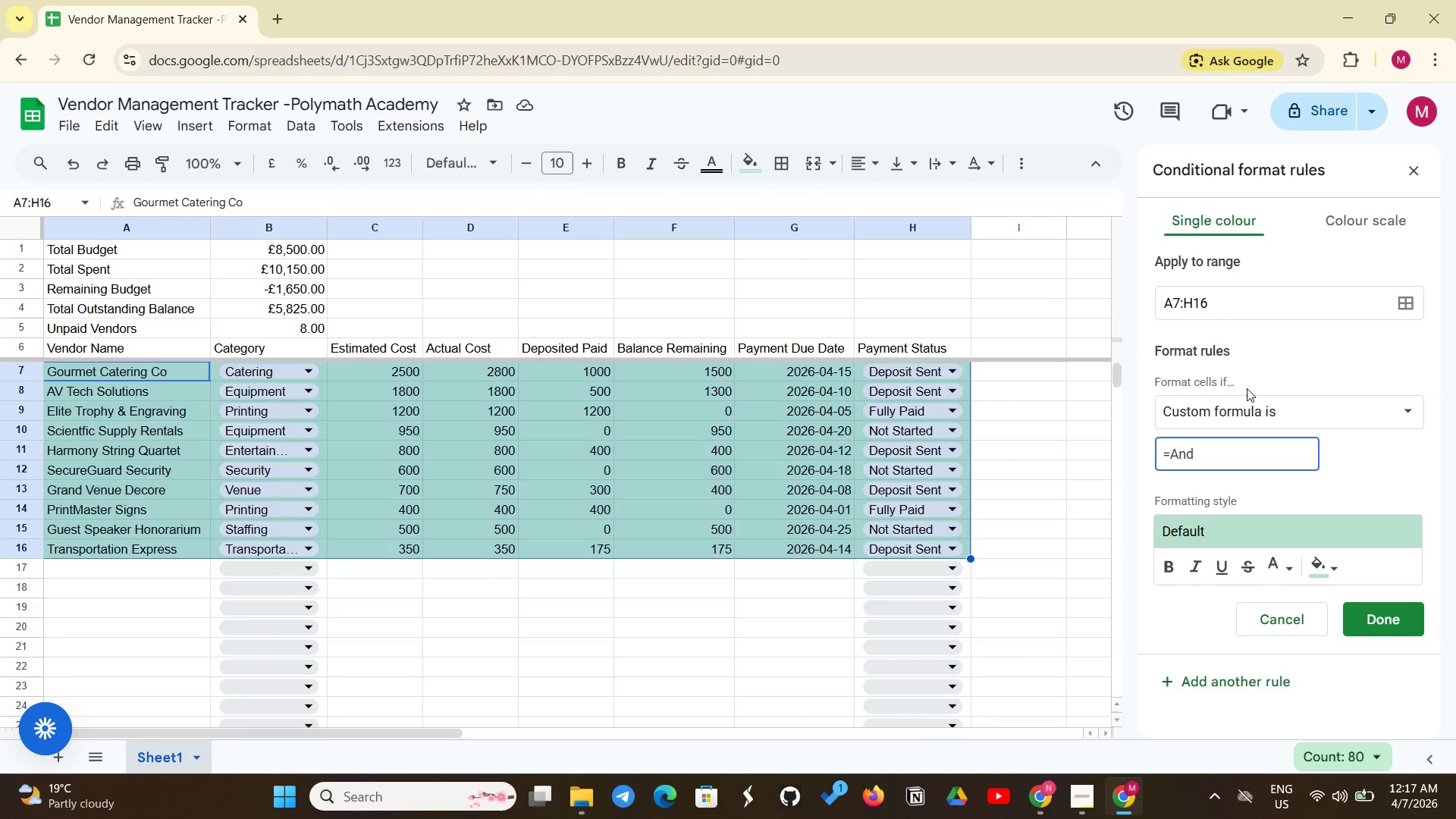 
type(($)
 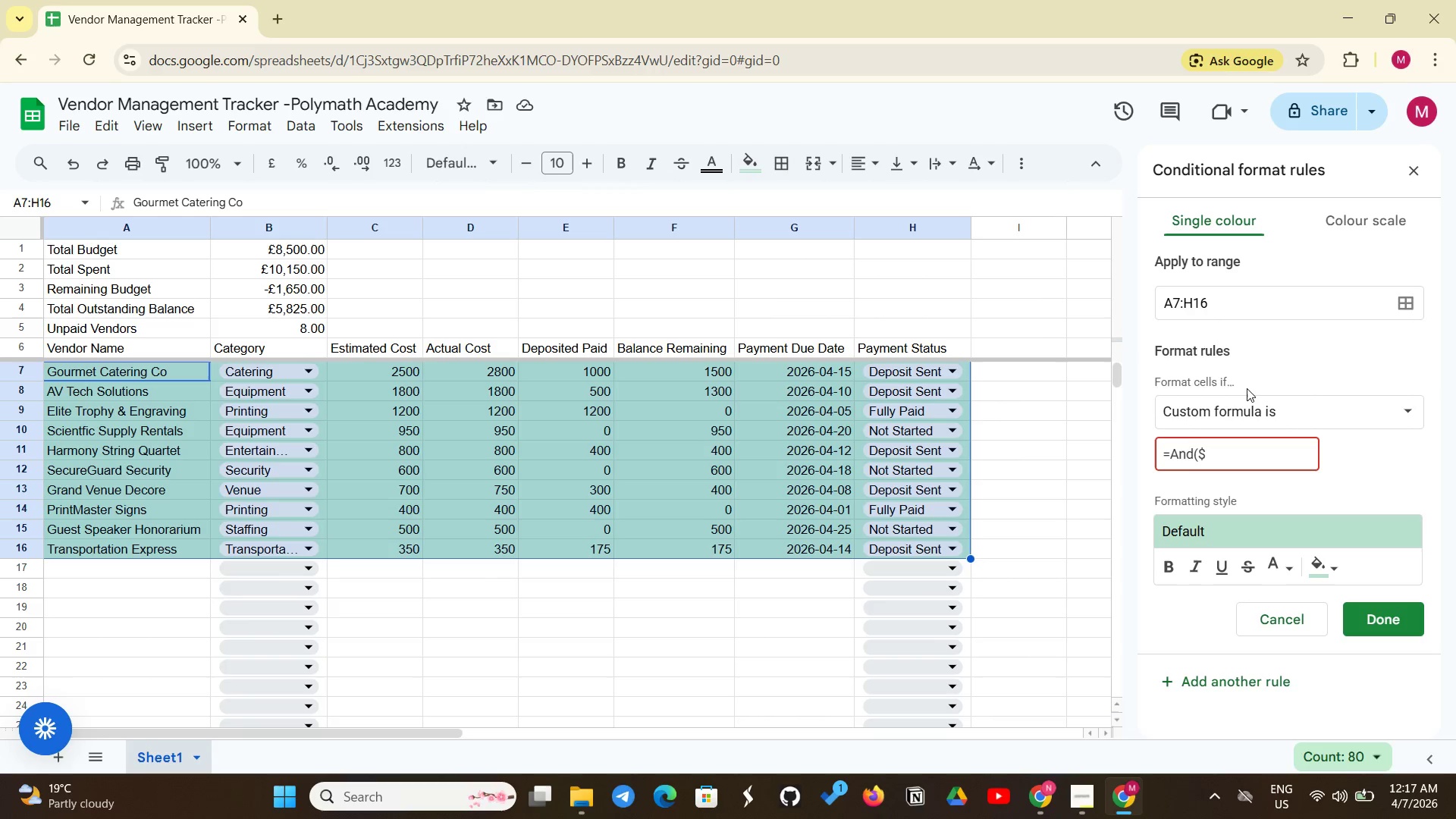 
type(F7 >0 )
key(Backspace)
type(, $G7 -Today)
key(Backspace)
key(Backspace)
key(Backspace)
key(Backspace)
key(Backspace)
type(TODAY )
 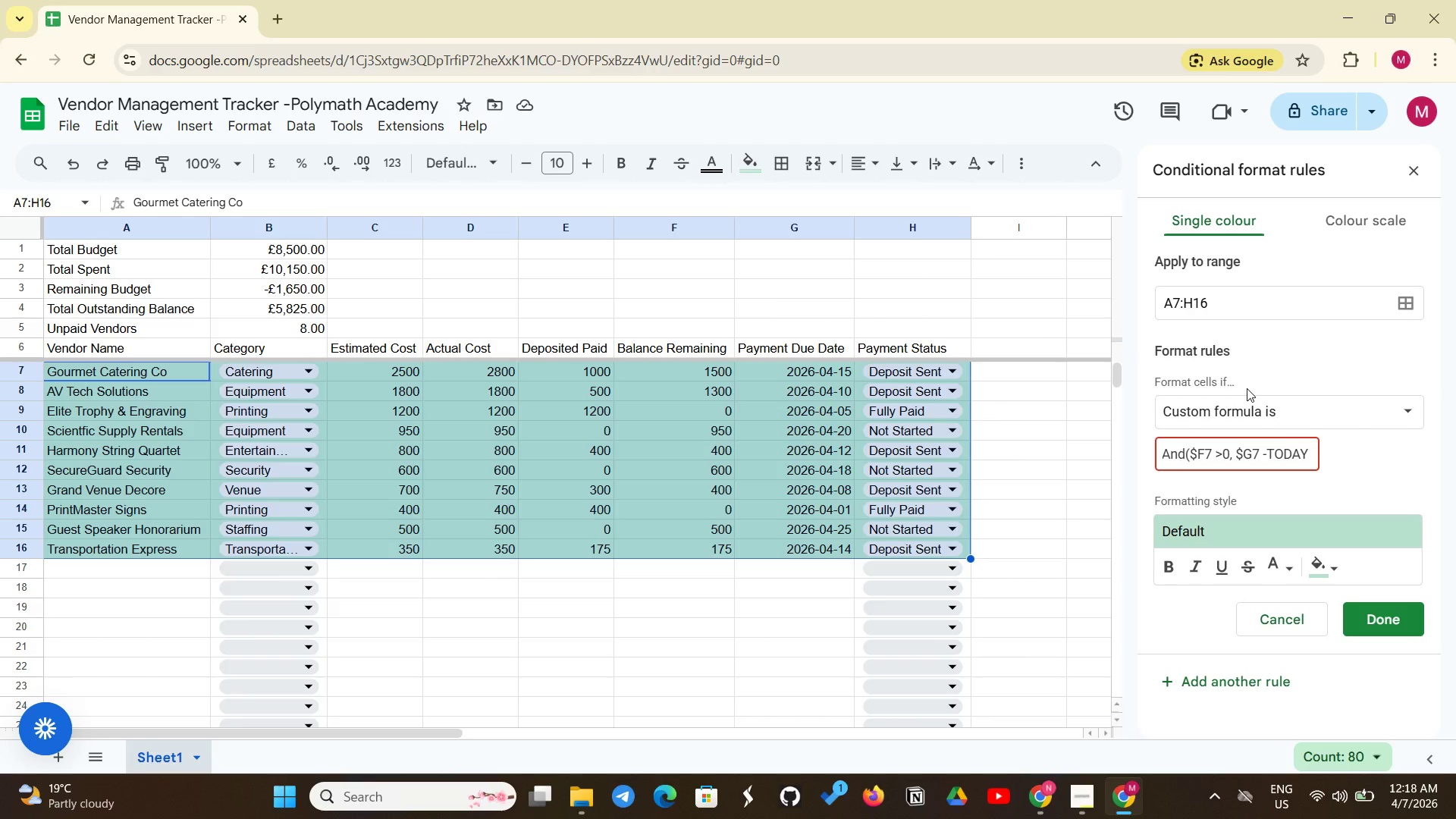 
key(Backspace)
type(())
 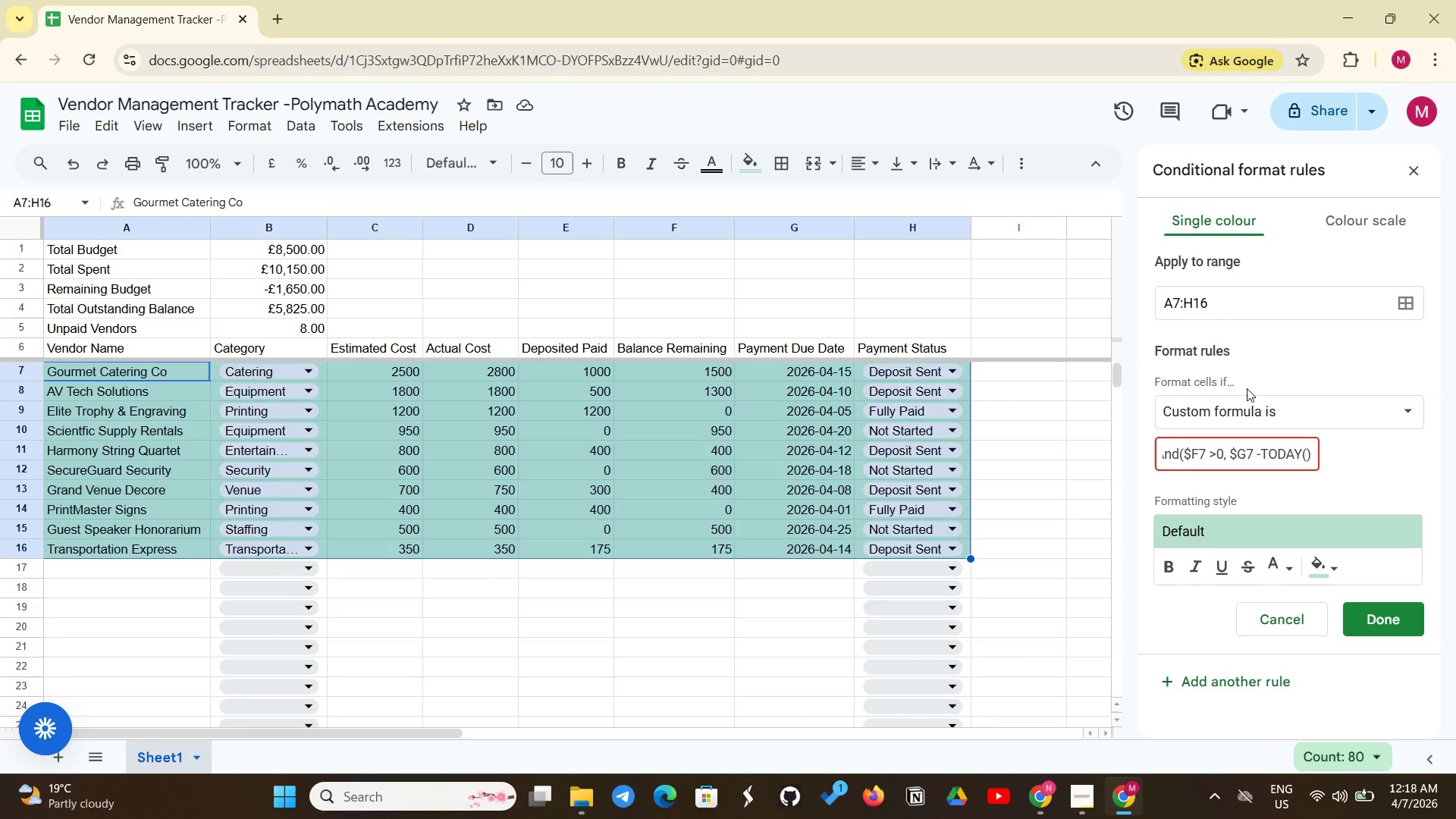 
type( <=7)
key(Backspace)
type( 7, $g)
key(Backspace)
type(G7)
 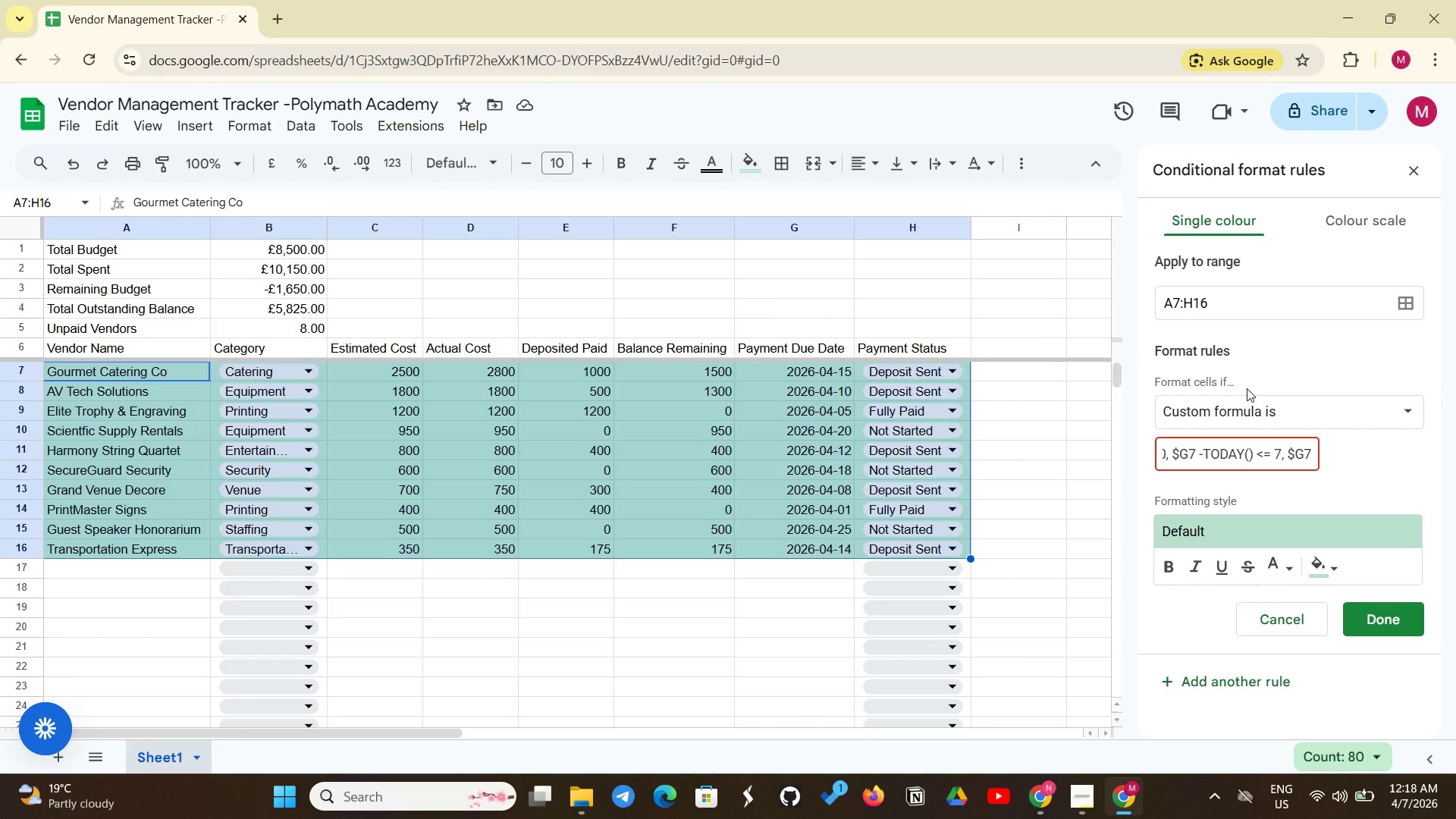 
type( - TODAY() >=0)
 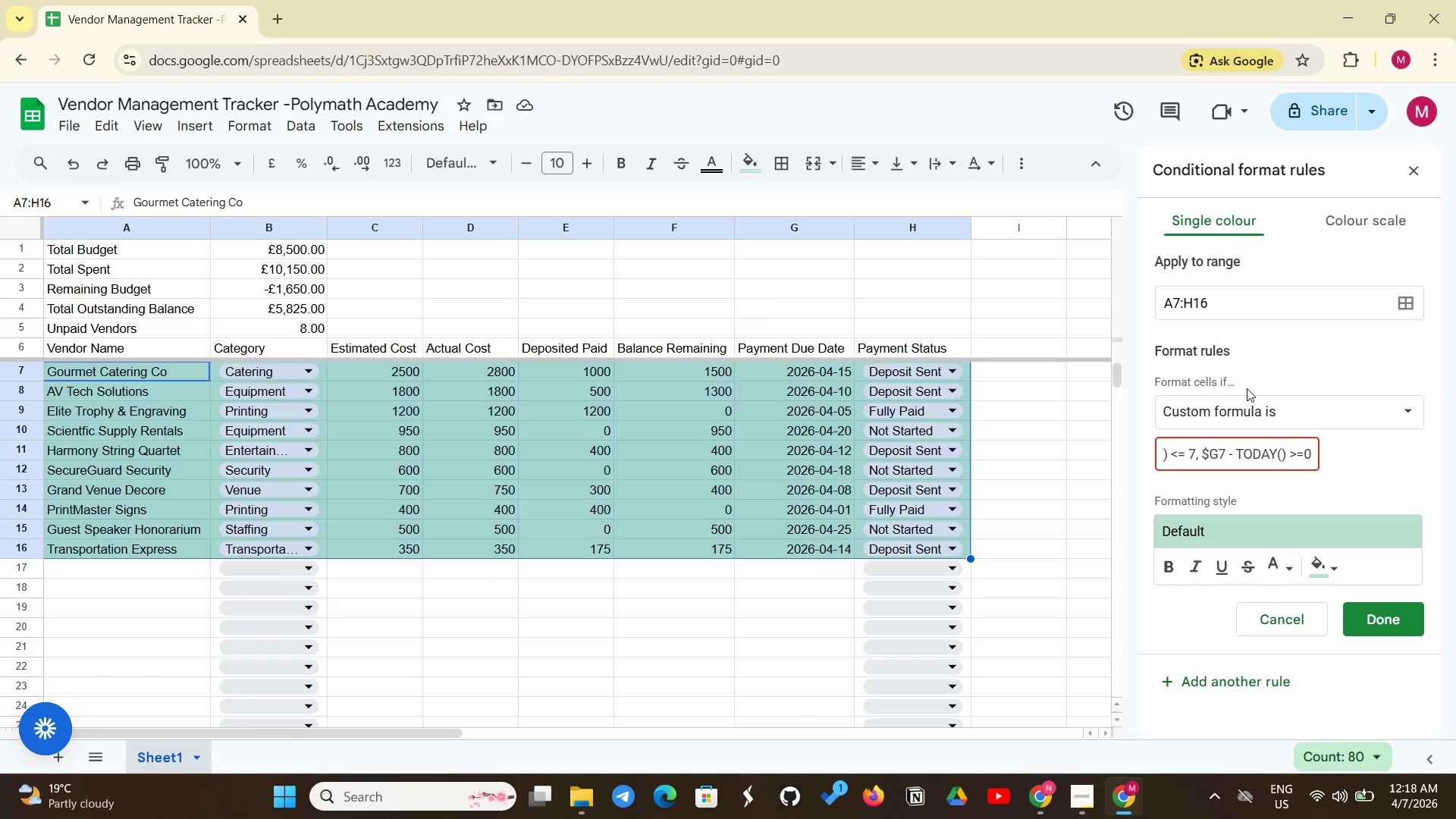 
key(Enter)
 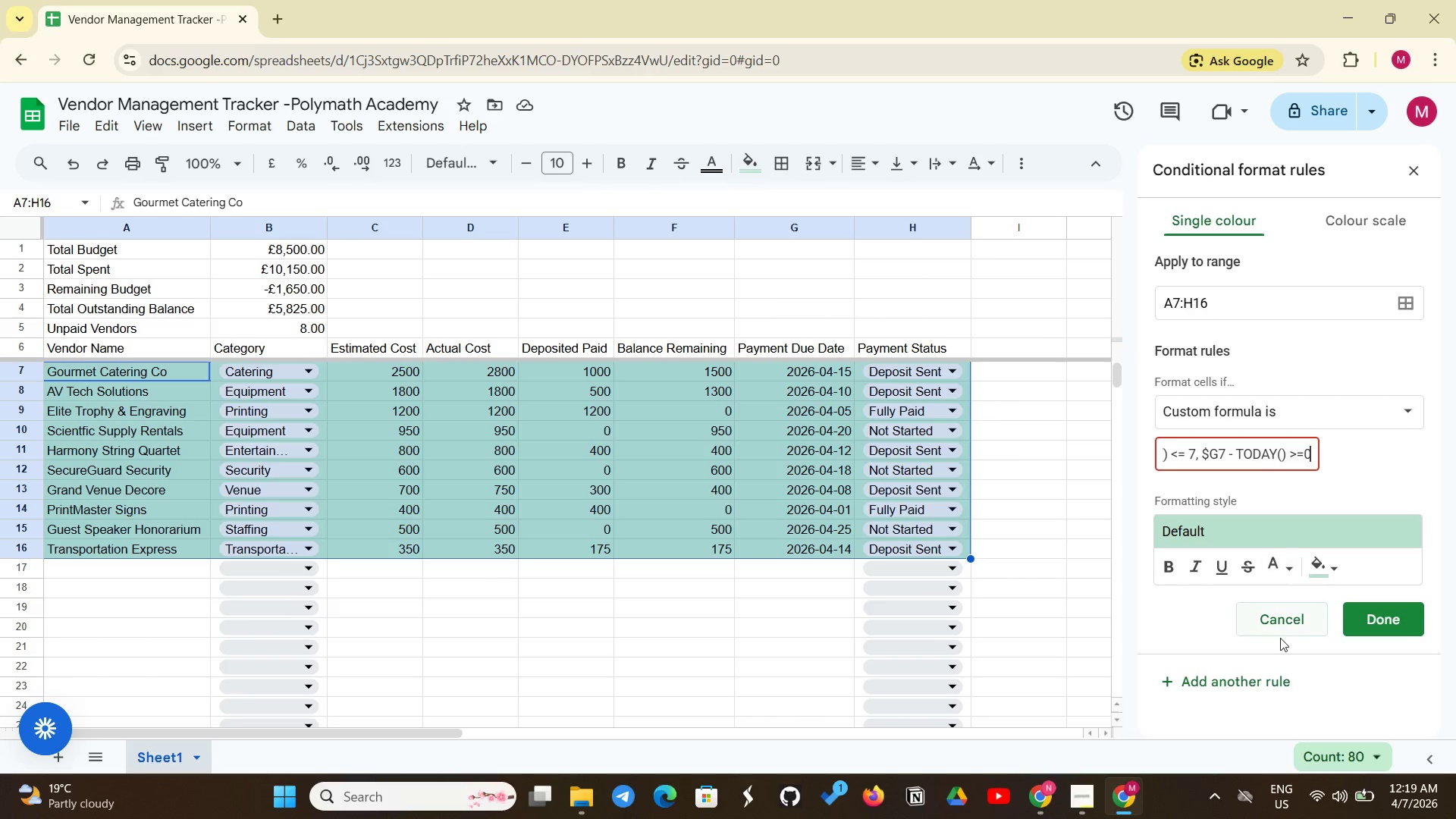 
wait(12.67)
 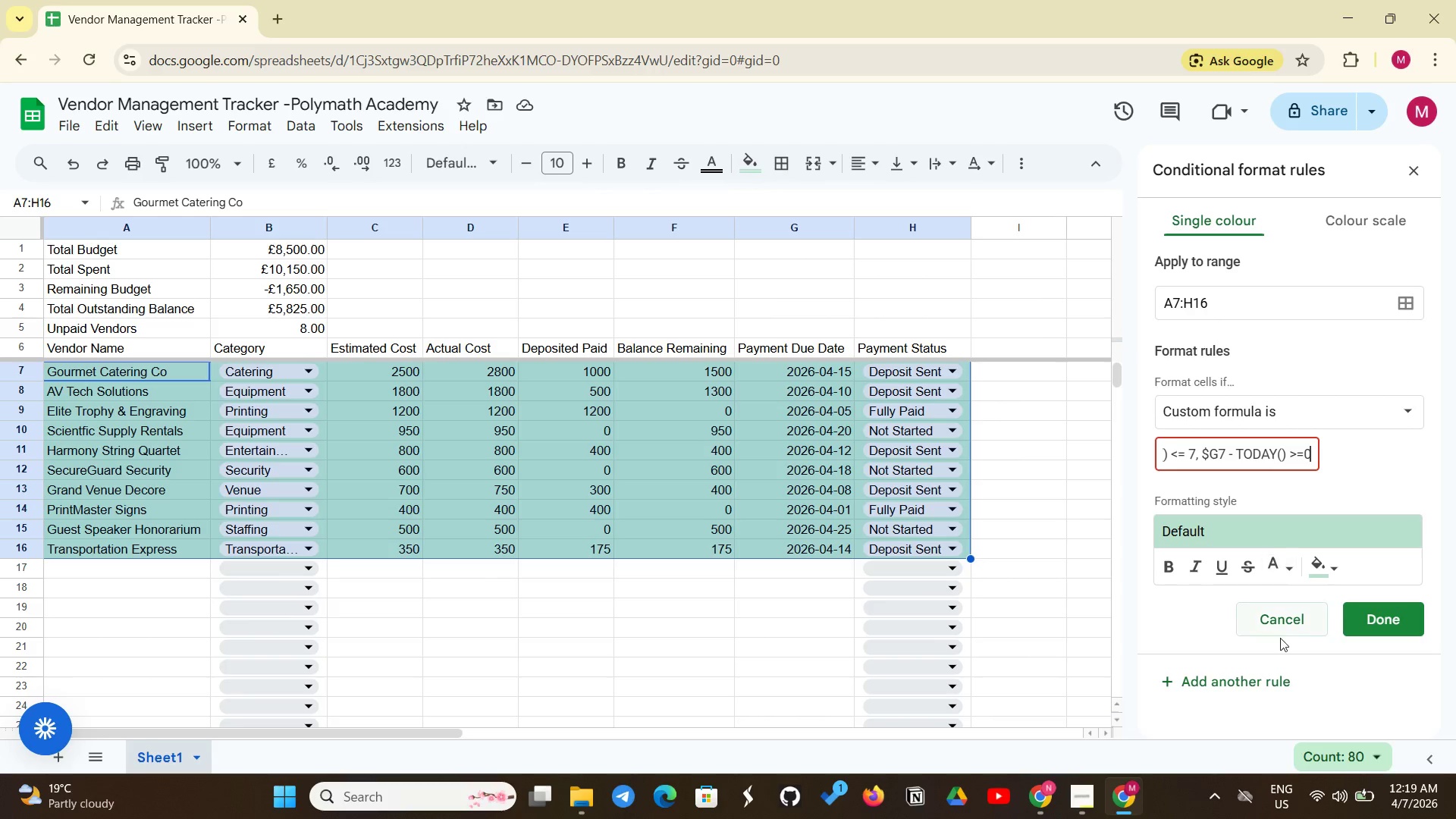 
left_click([1274, 570])
 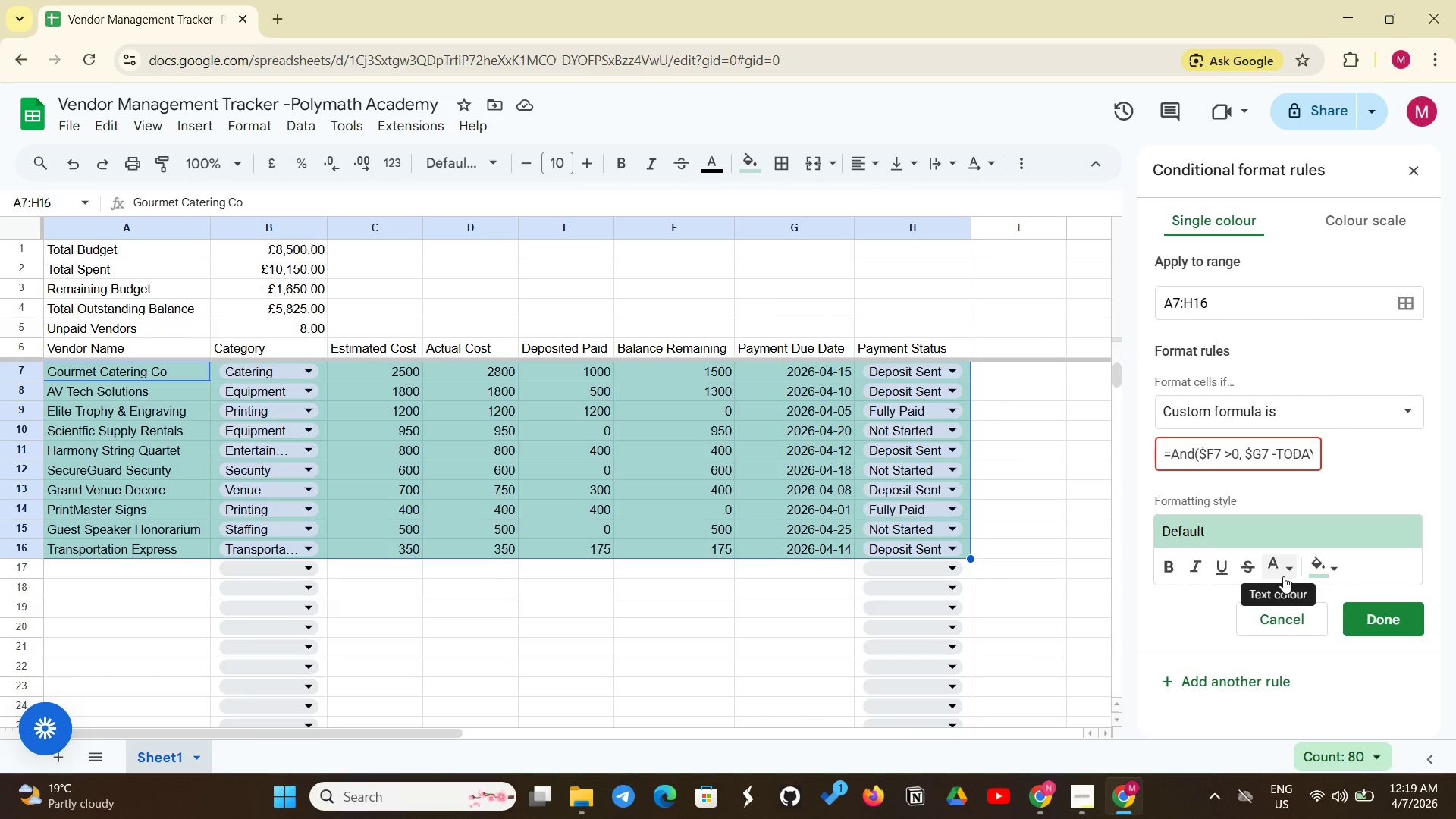 
left_click([1283, 576])
 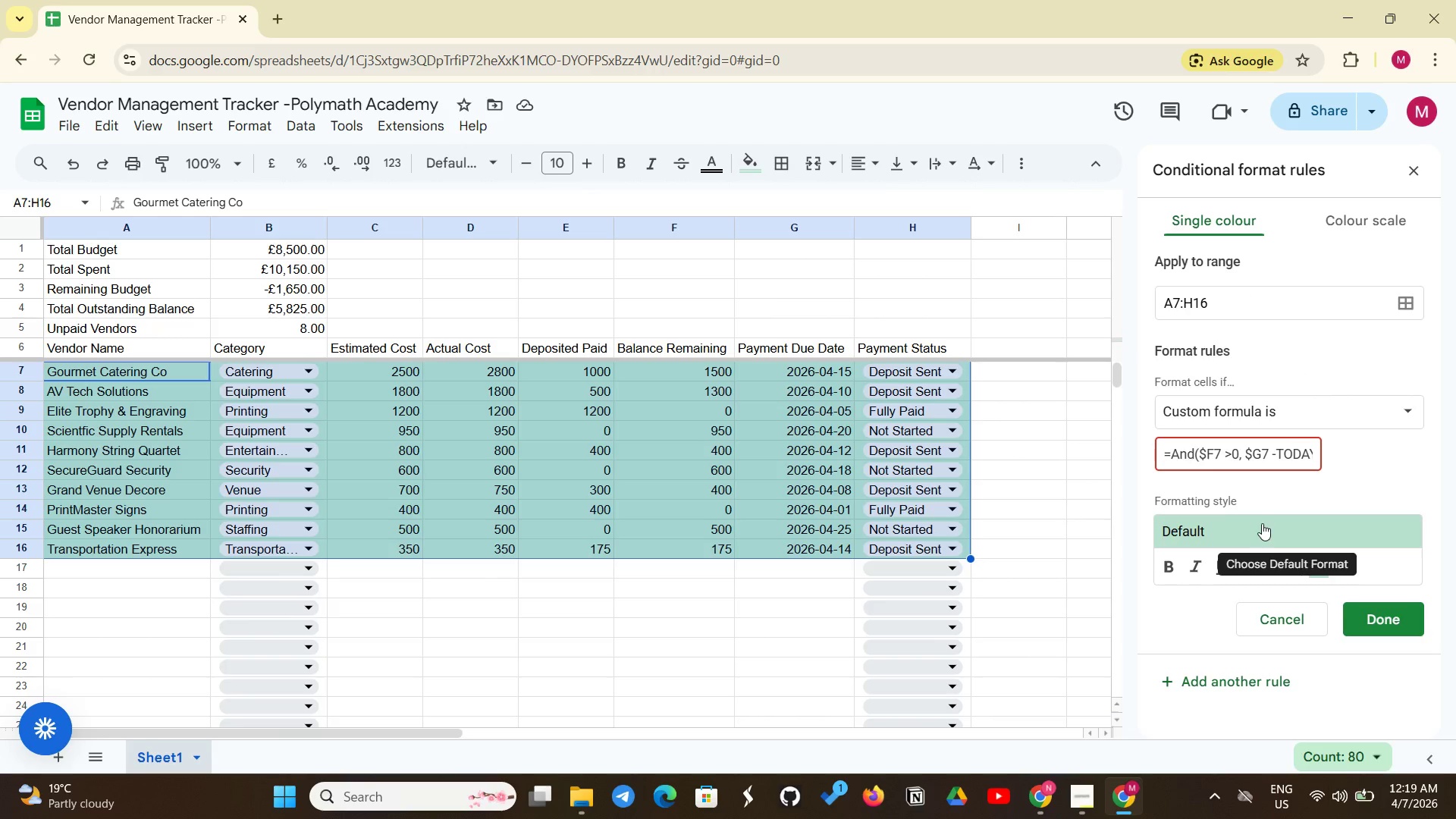 
left_click([1285, 559])
 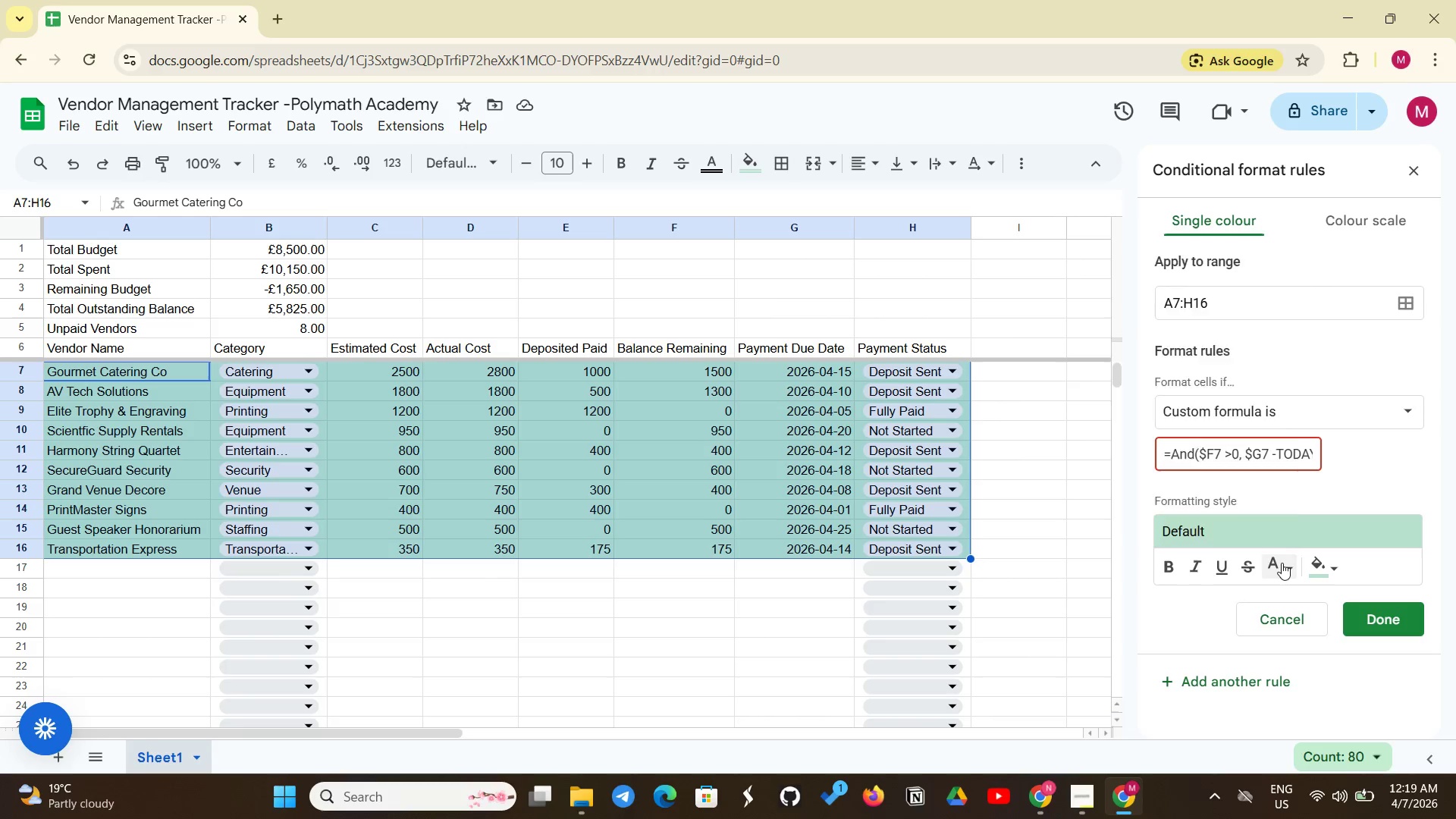 
left_click([1282, 563])
 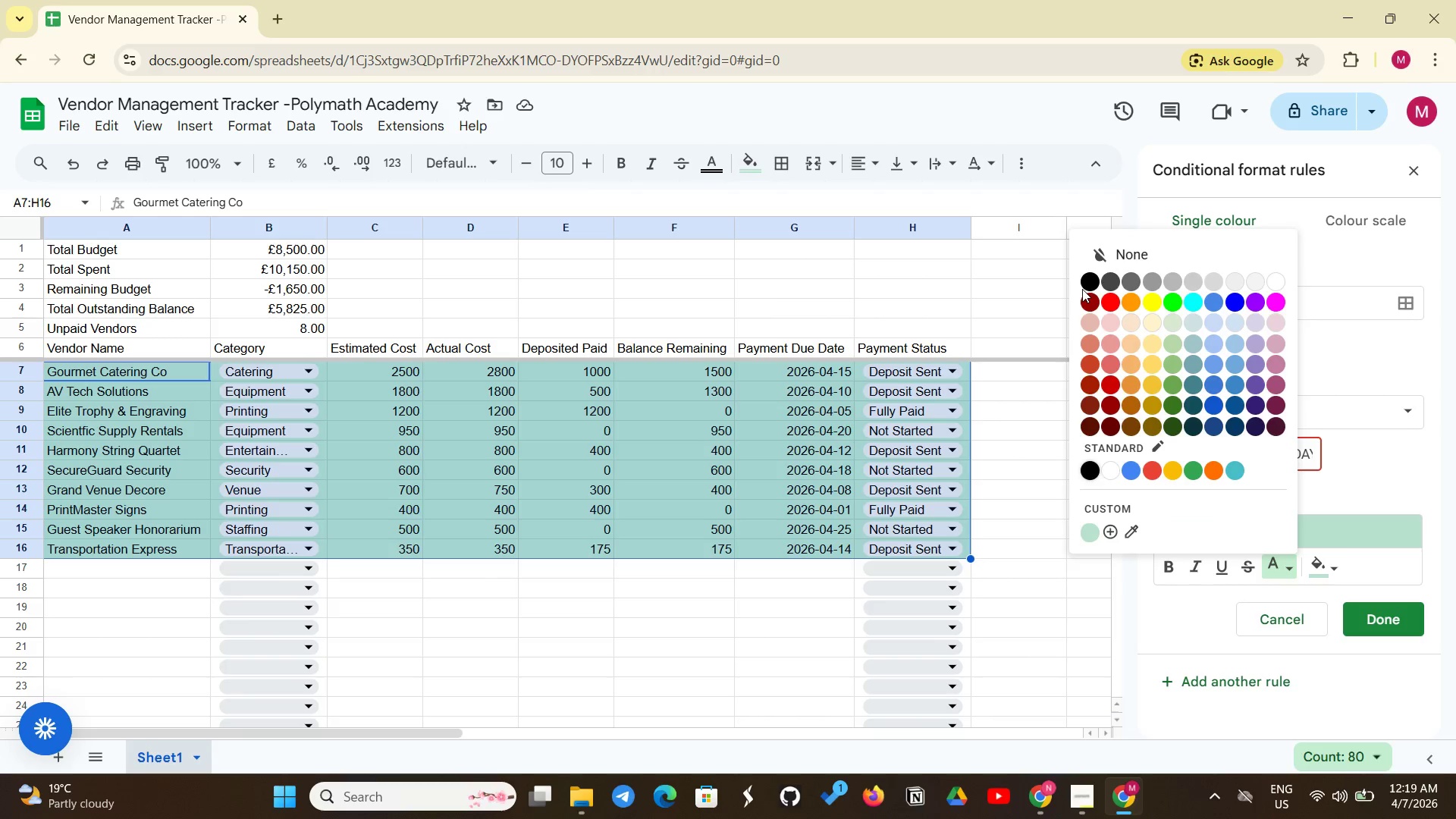 
left_click([1091, 301])
 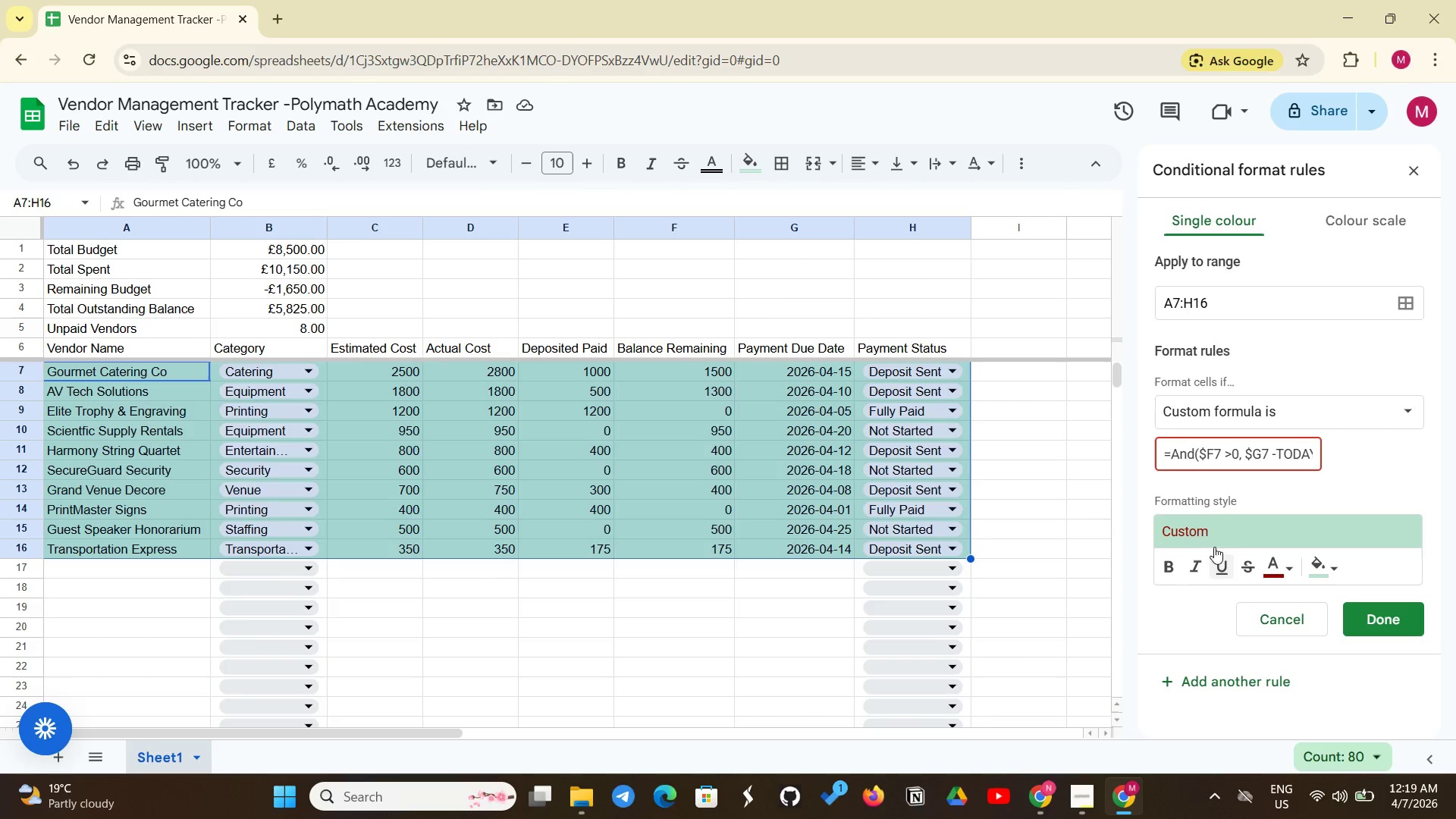 
mouse_move([1333, 541])
 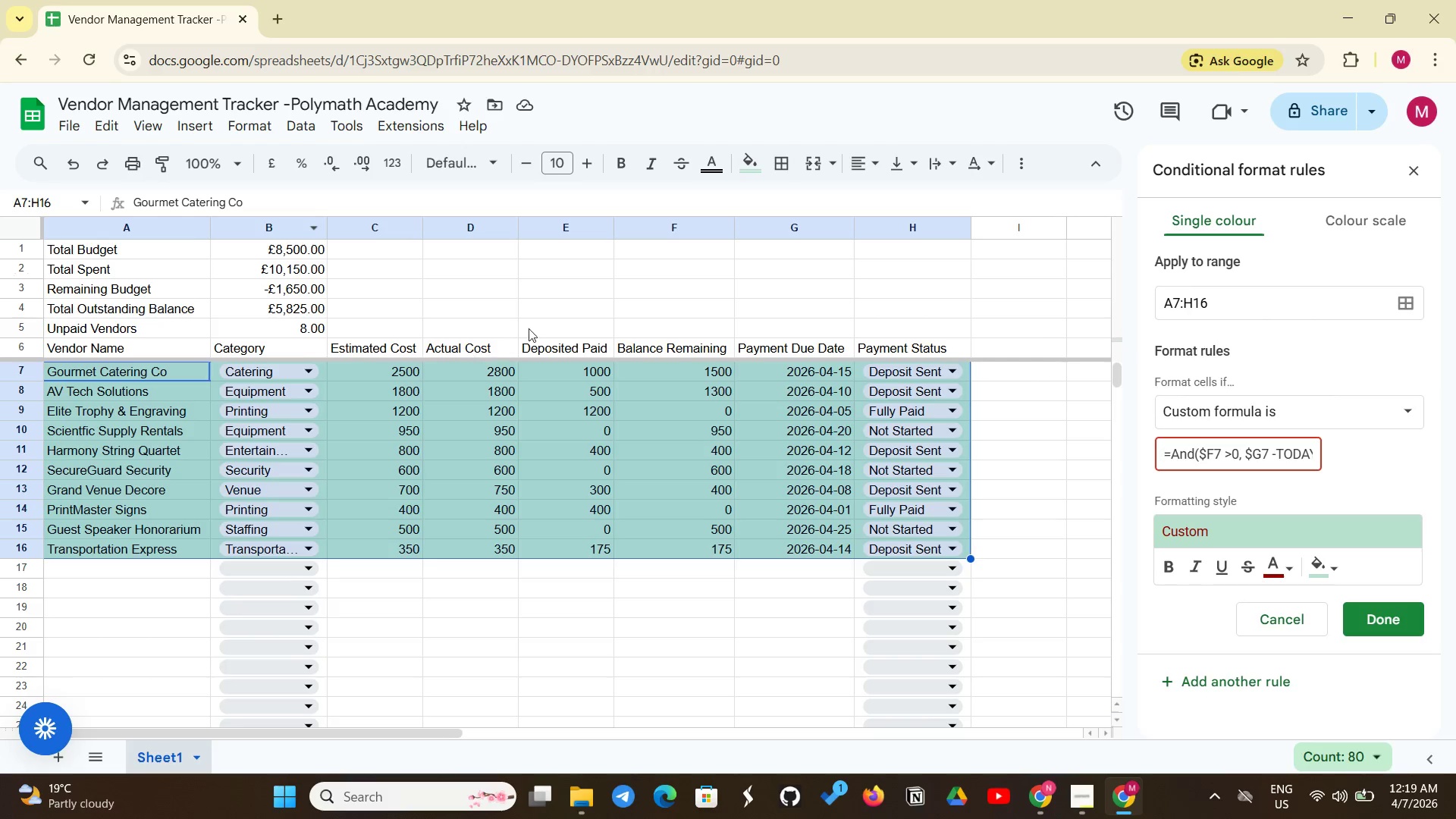 
wait(5.83)
 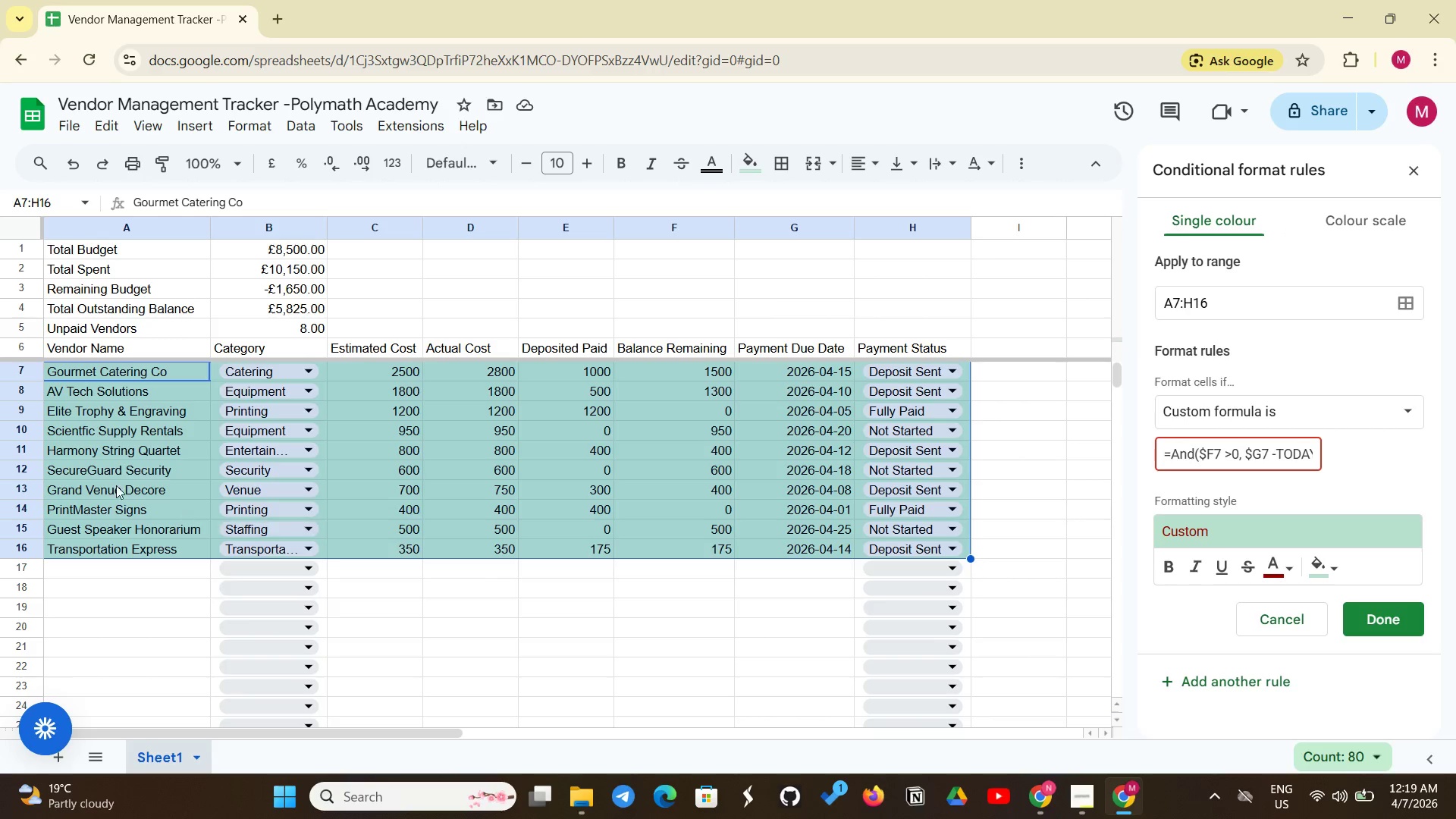 
left_click([1389, 613])
 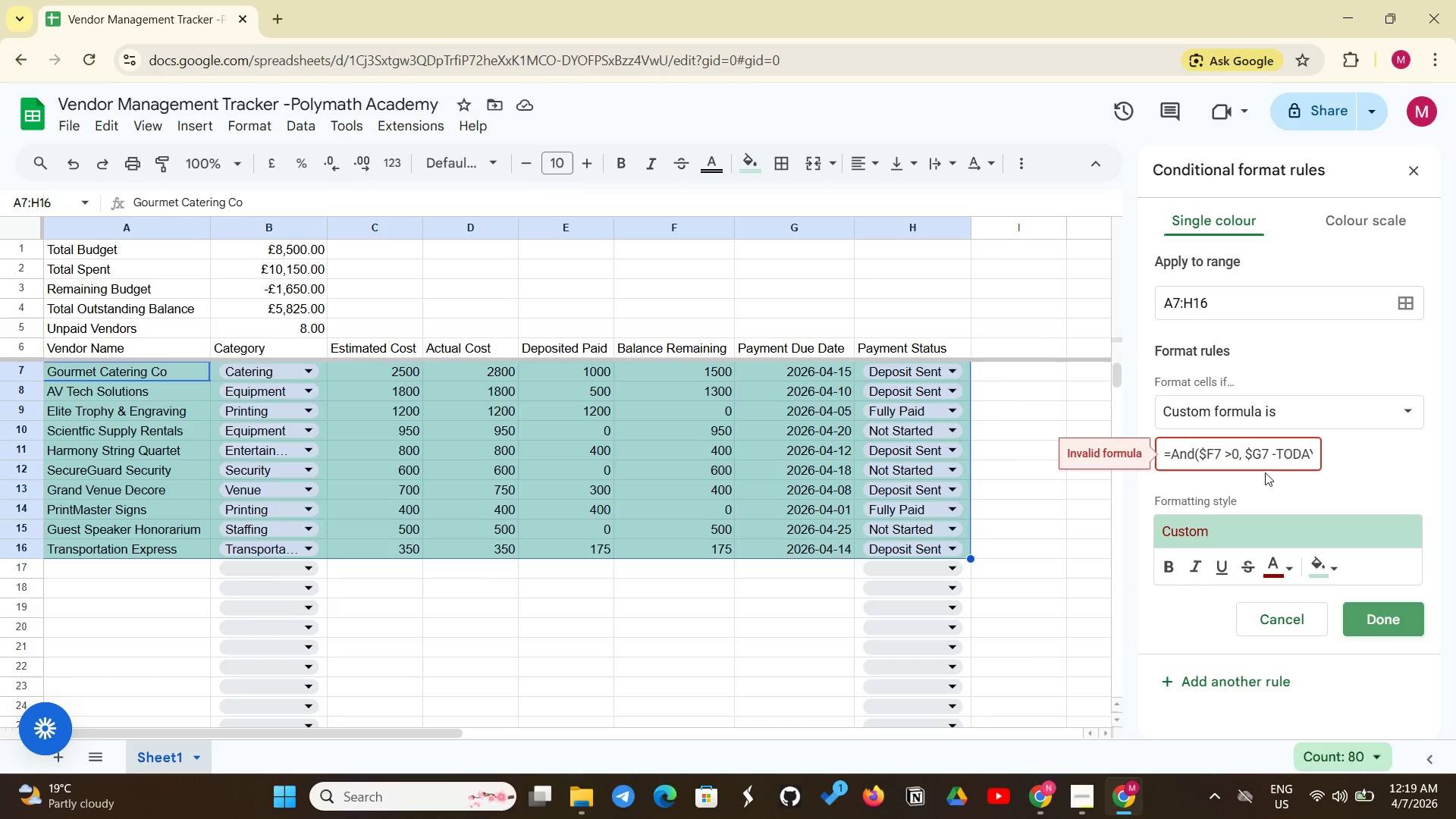 
left_click([1227, 462])
 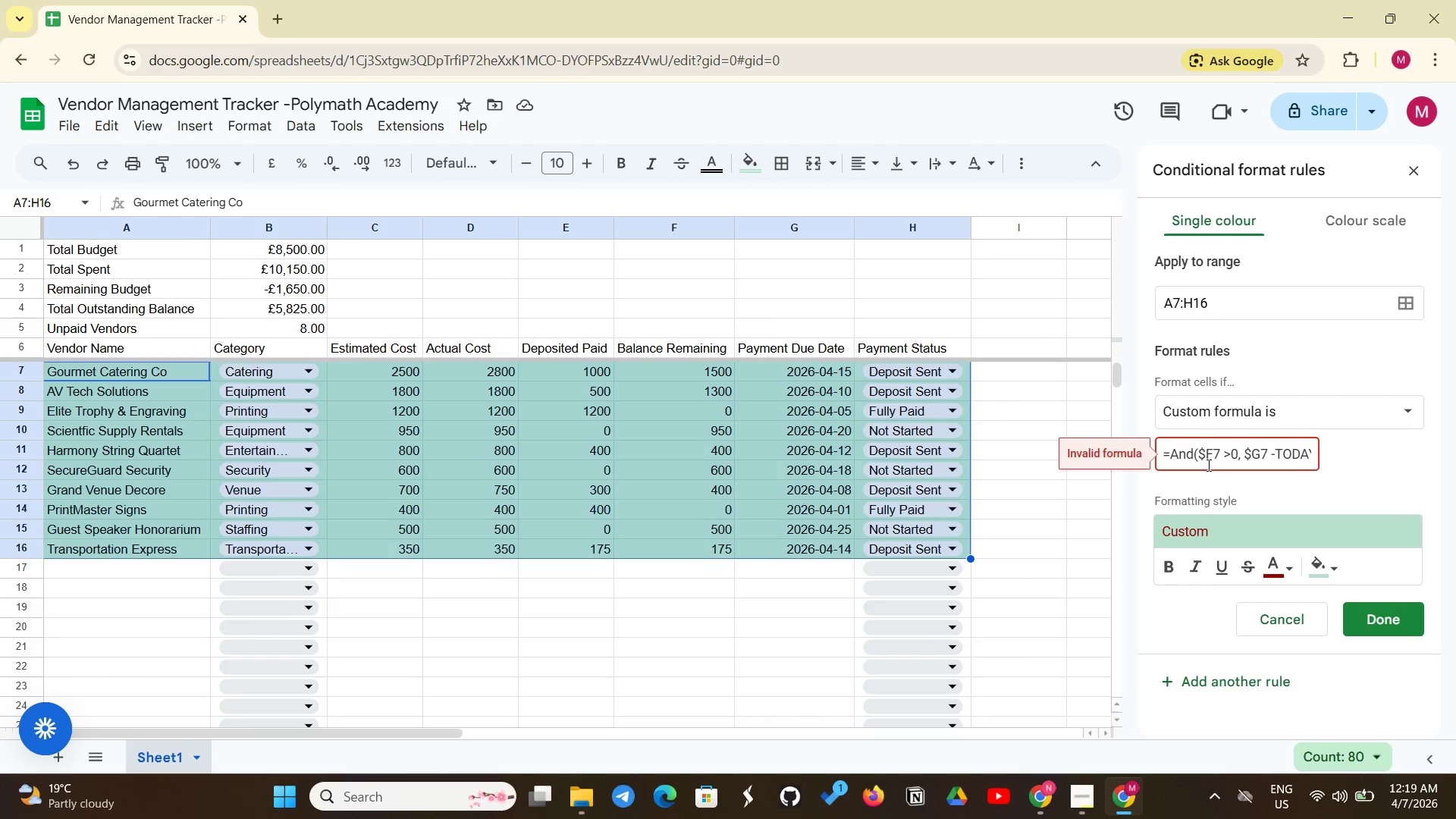 
wait(16.12)
 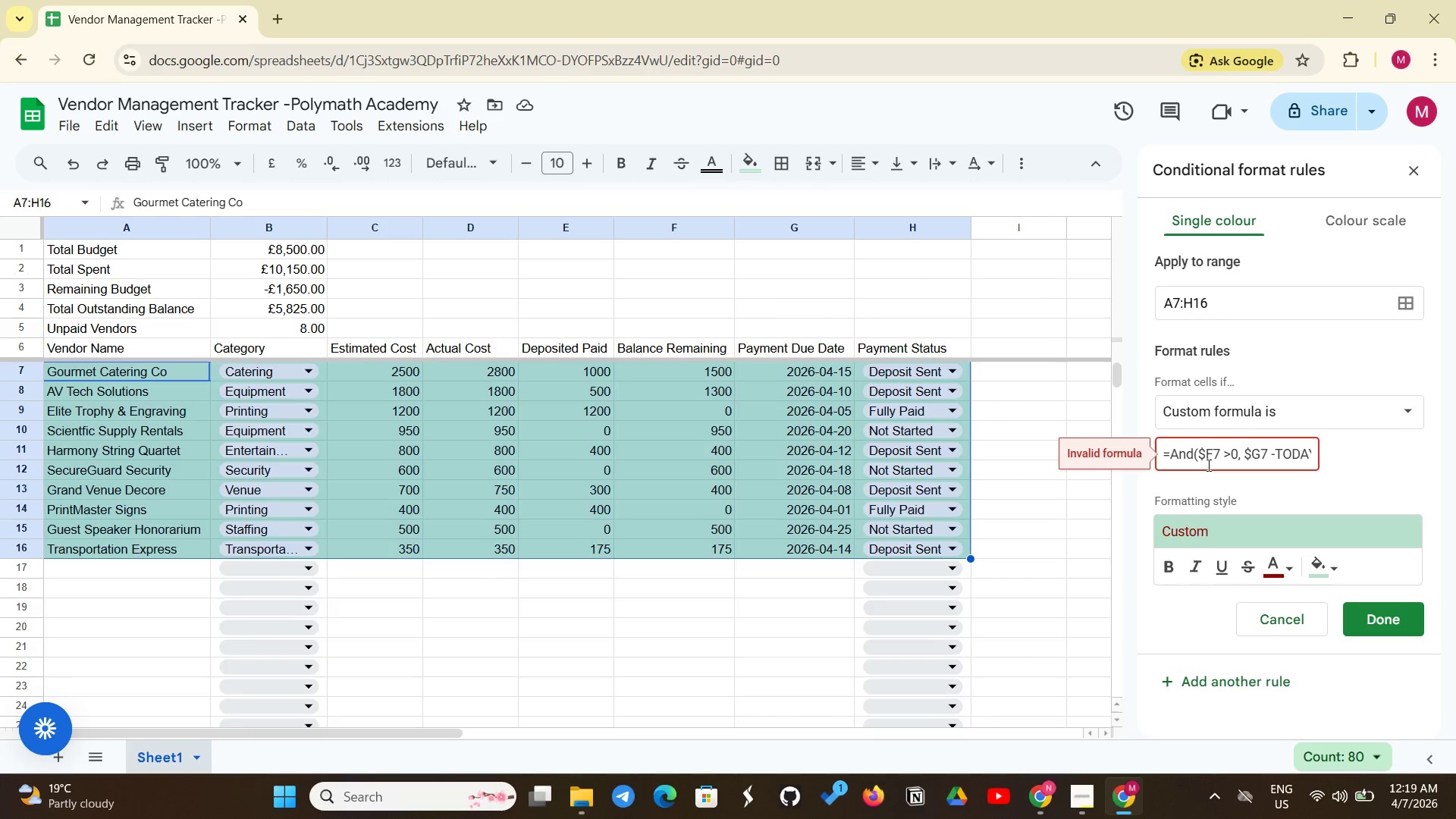 
left_click([1232, 462])
 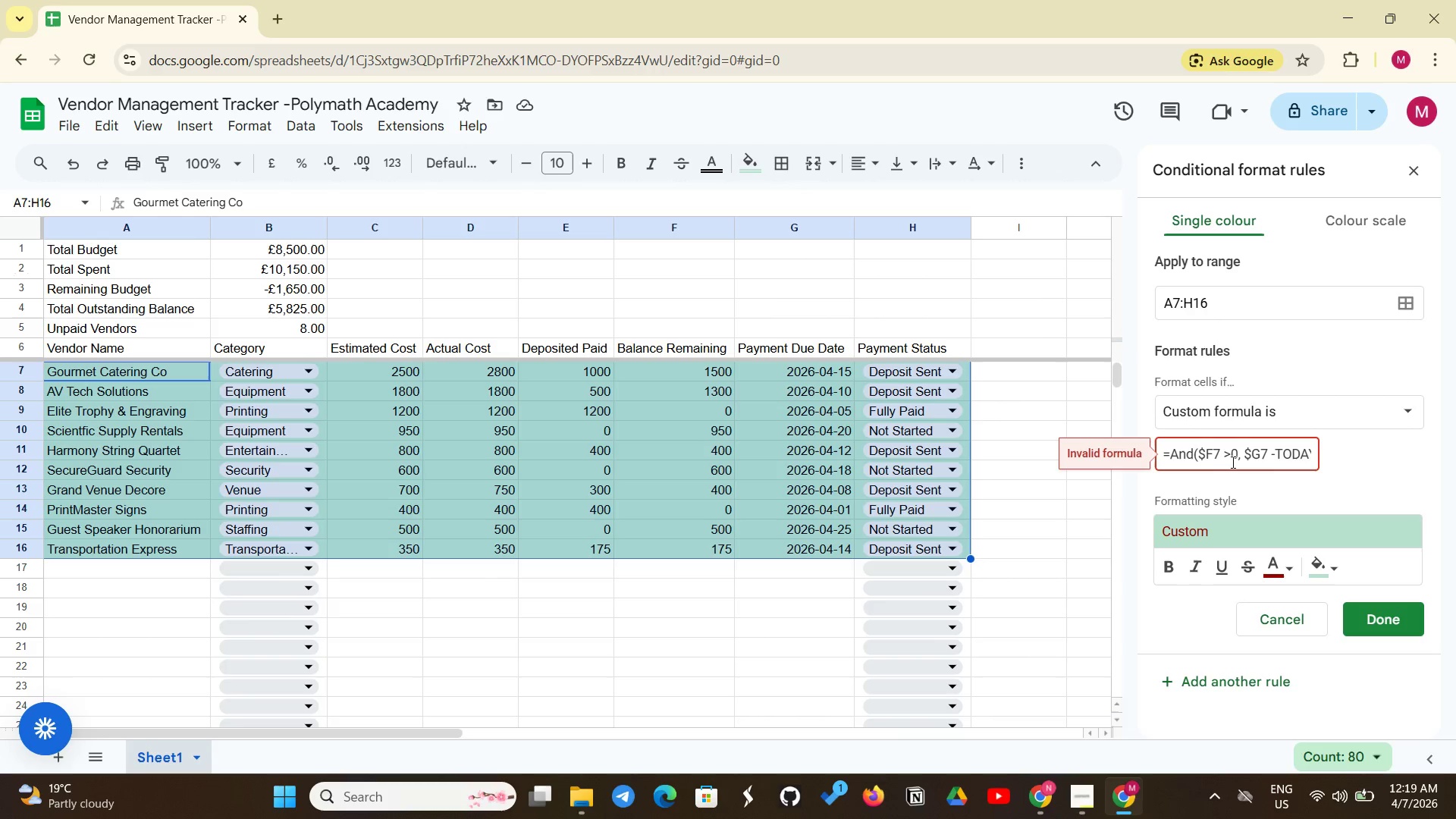 
key(Space)
 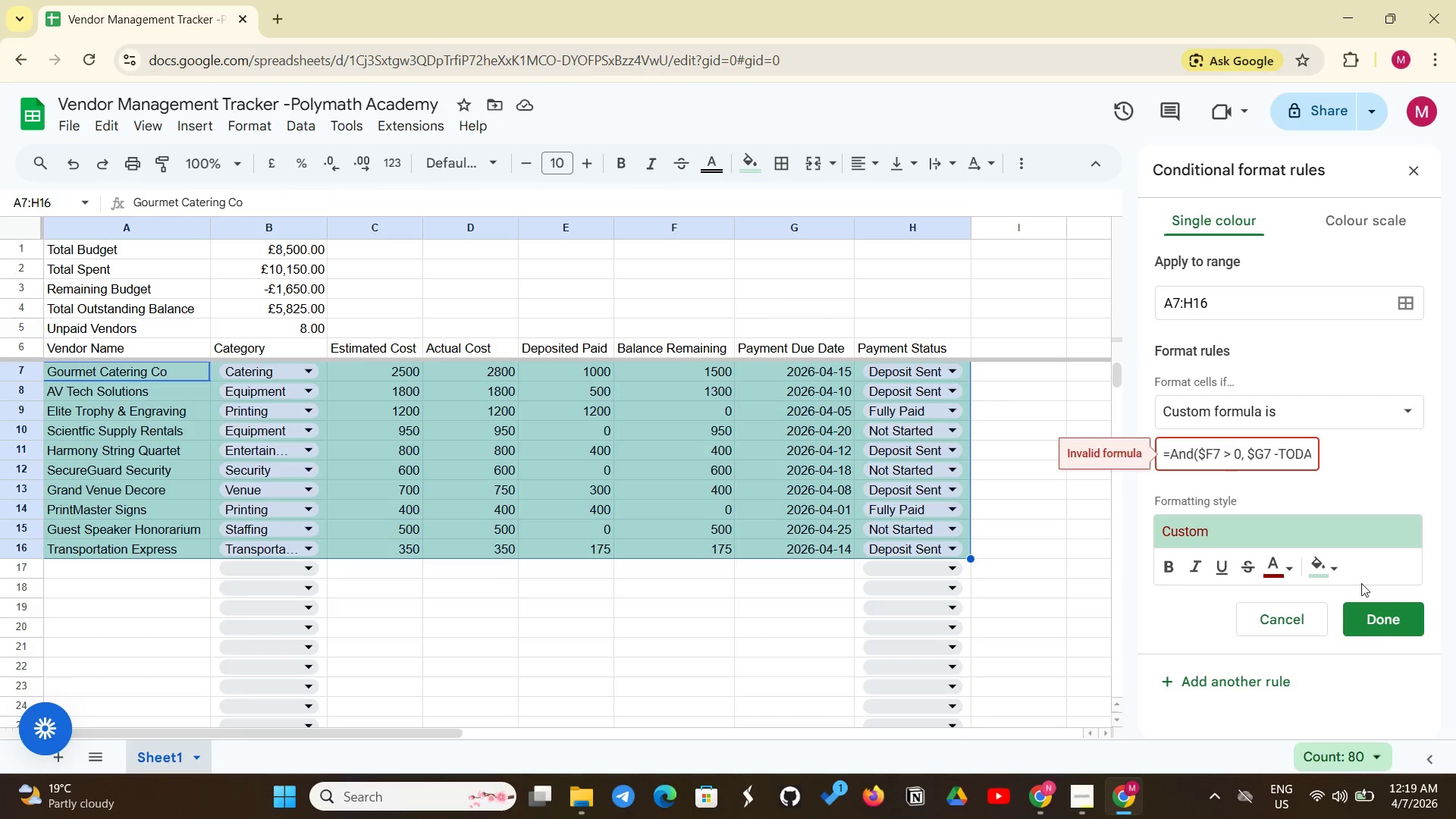 
left_click([1378, 627])
 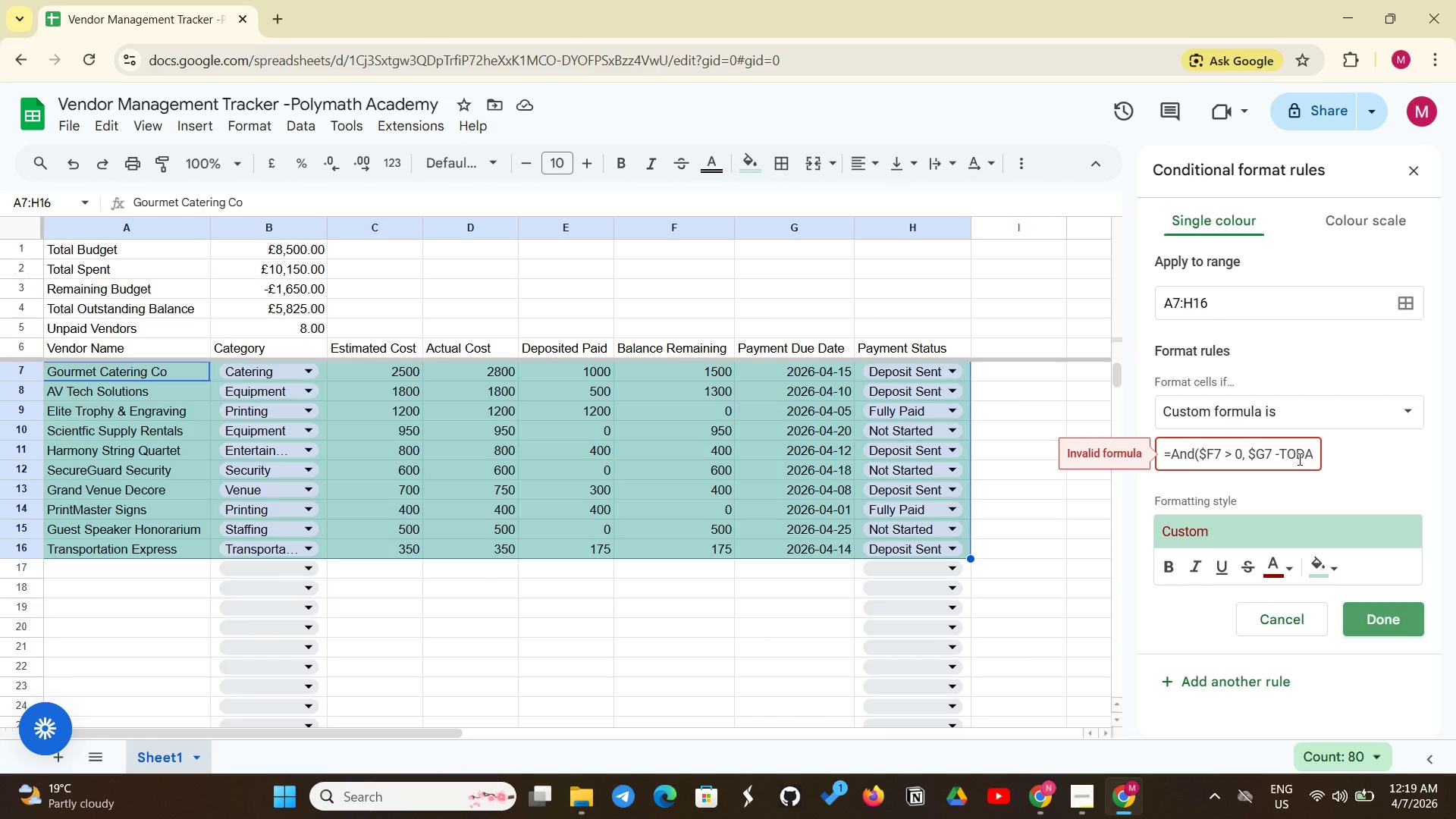 
wait(7.09)
 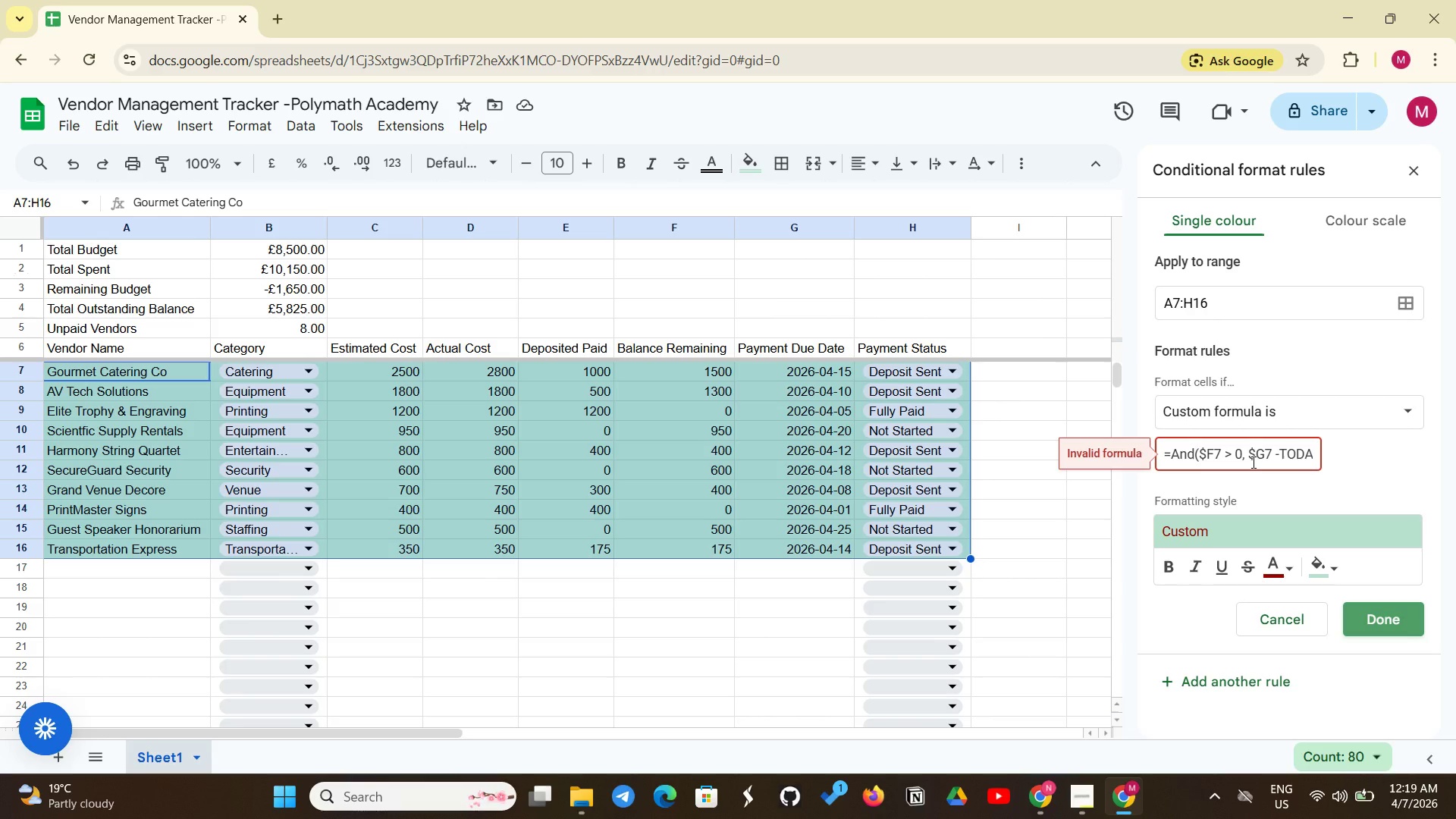 
left_click([1280, 457])
 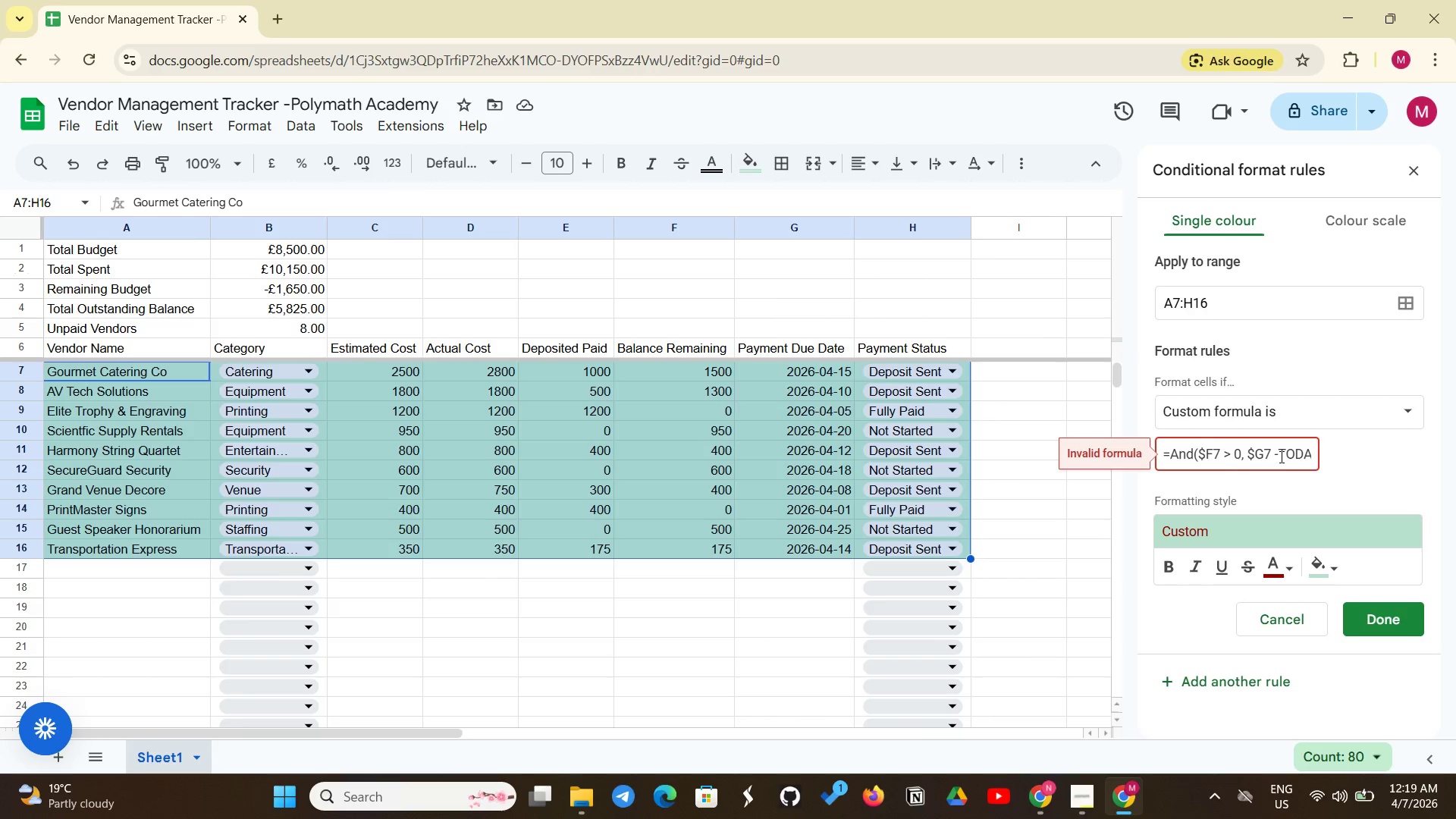 
key(Space)
 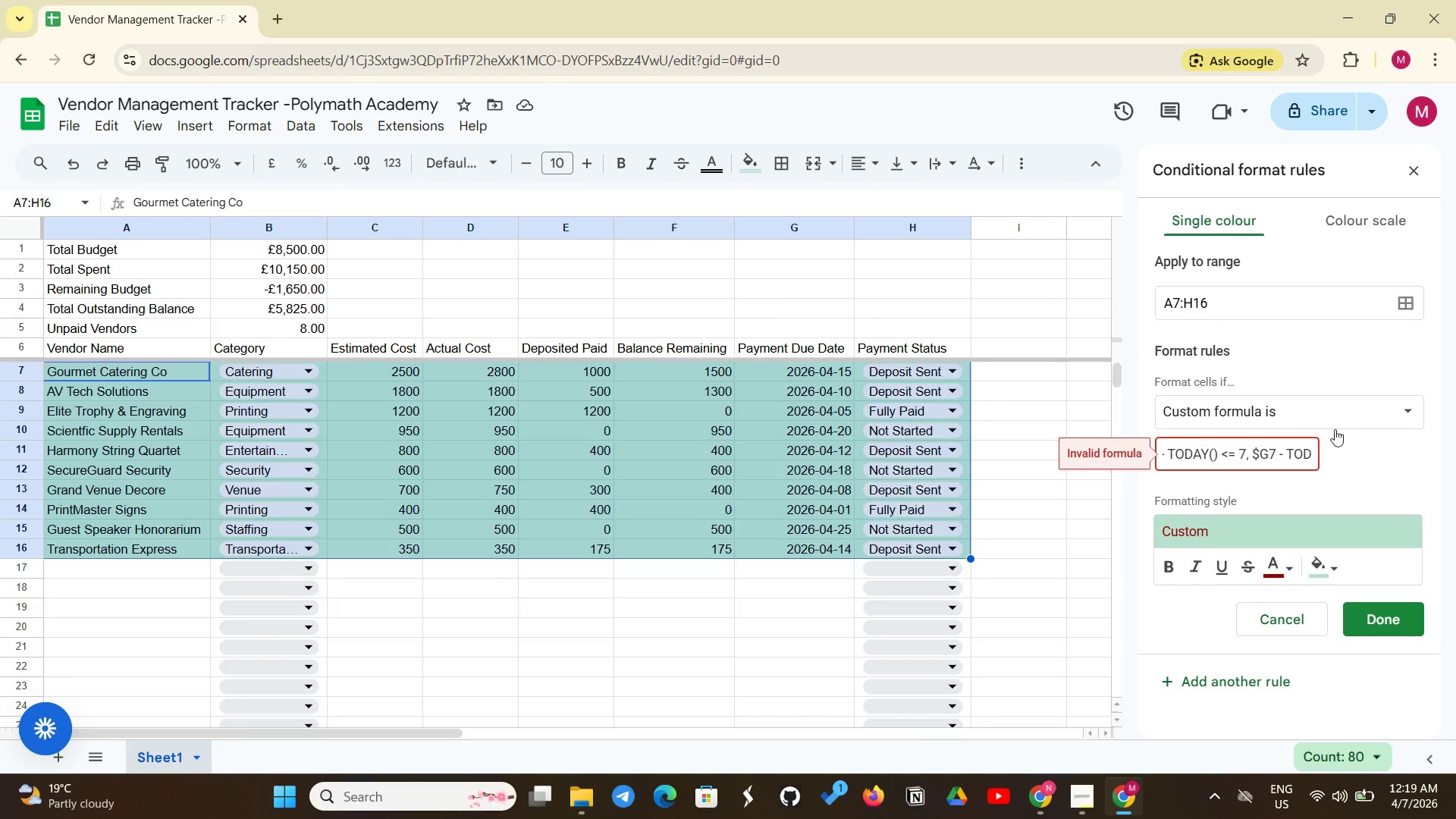 
wait(6.58)
 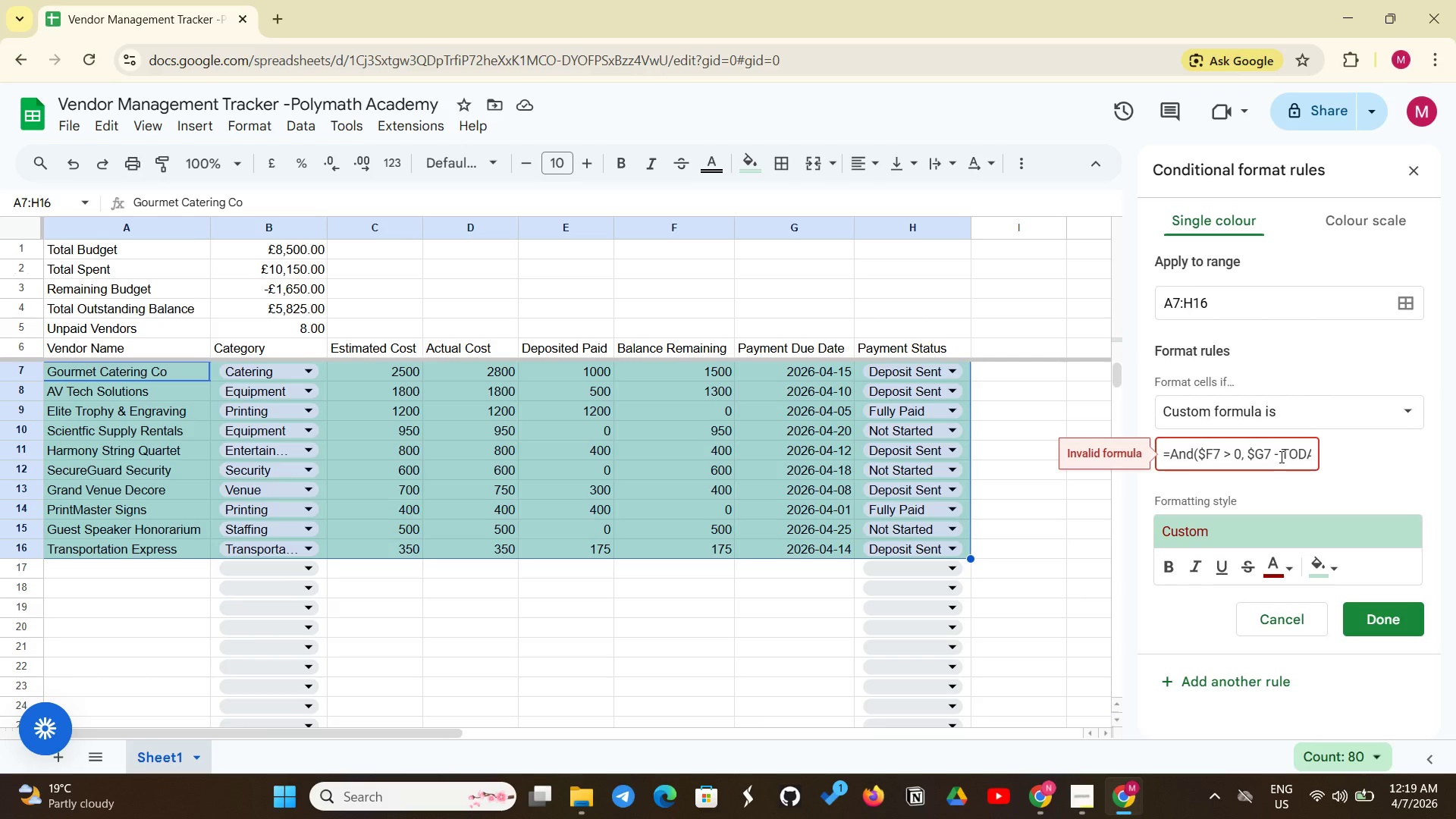 
left_click([1218, 444])
 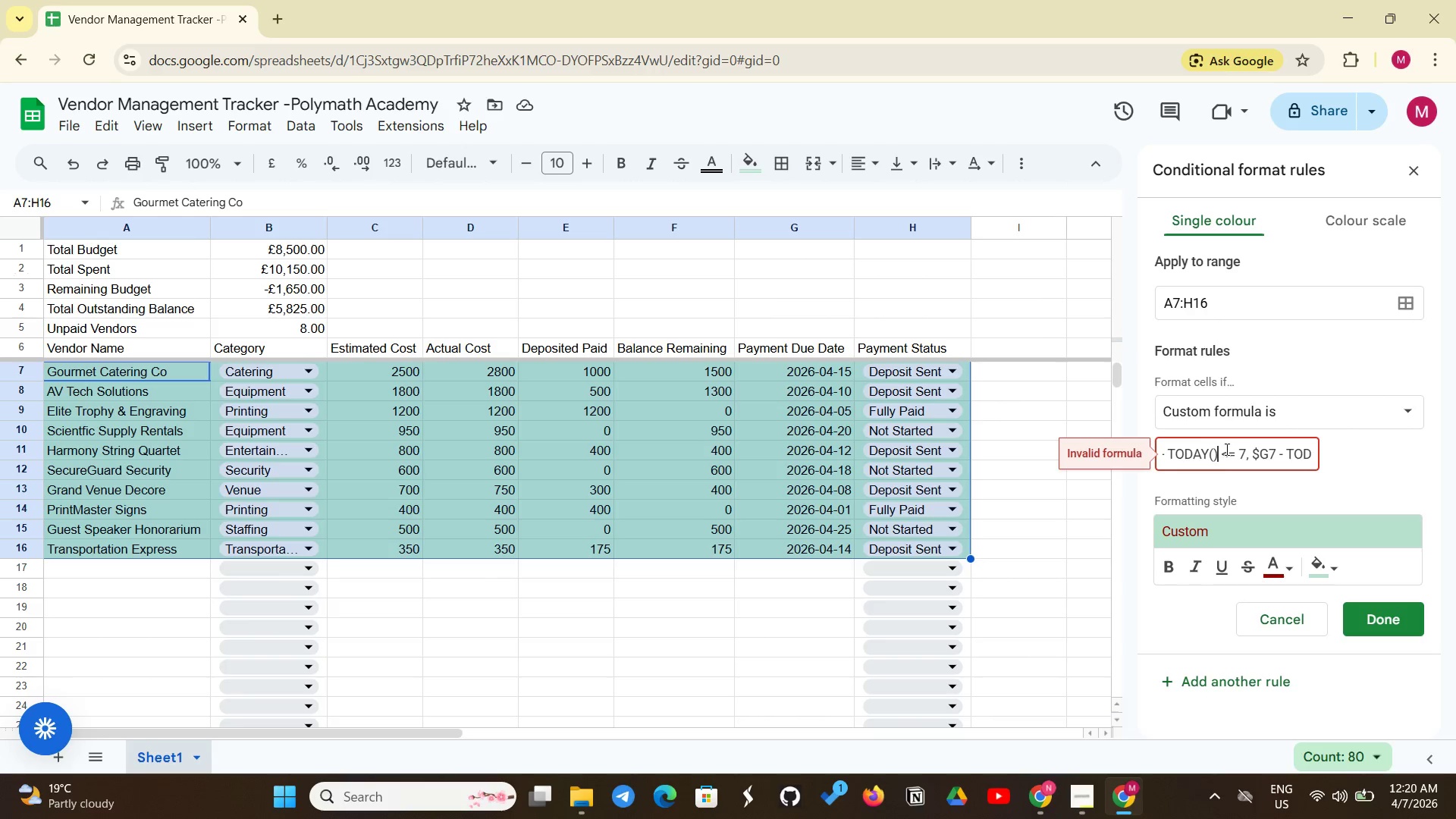 
left_click([1222, 453])
 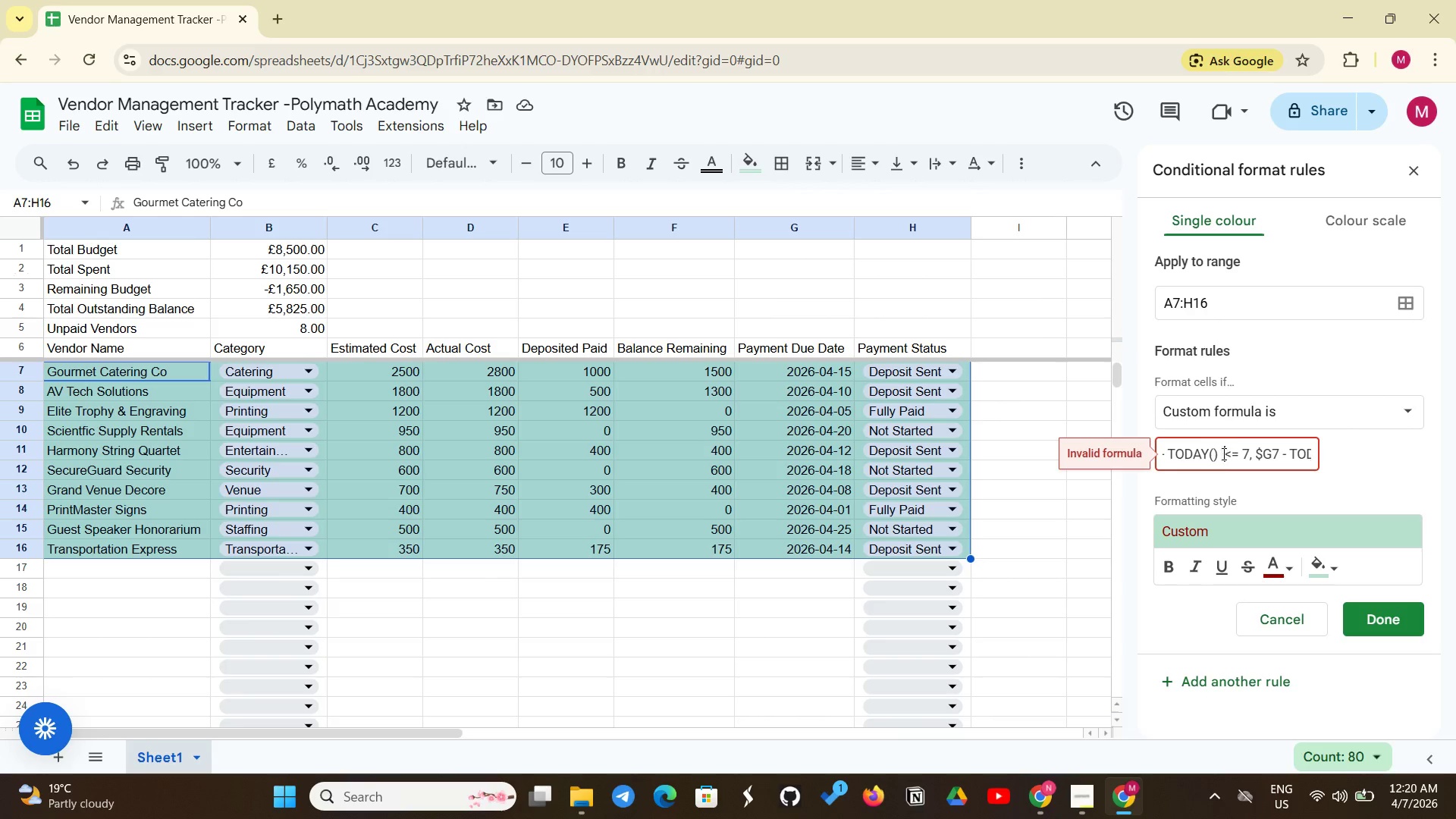 
key(Space)
 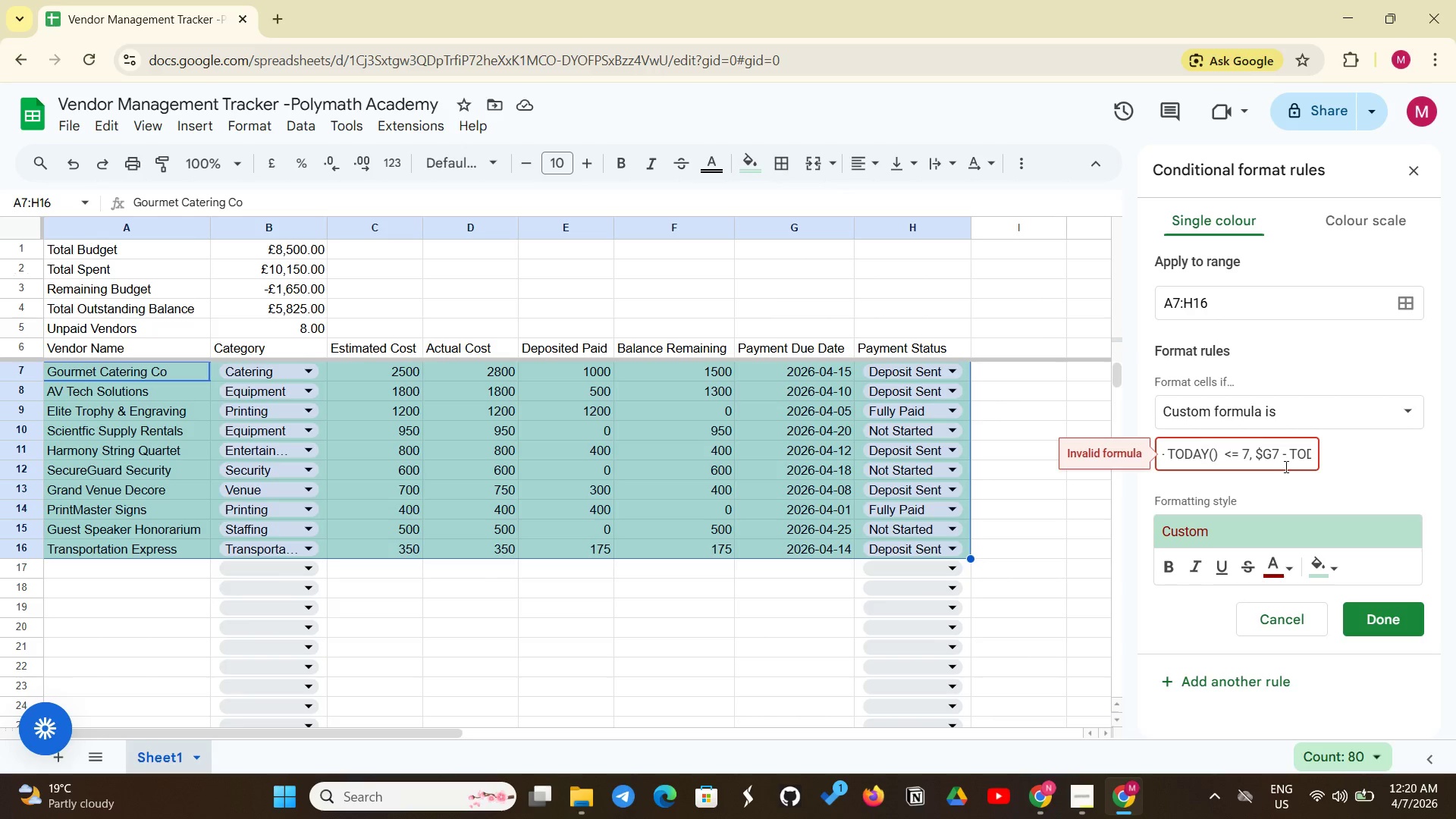 
wait(6.84)
 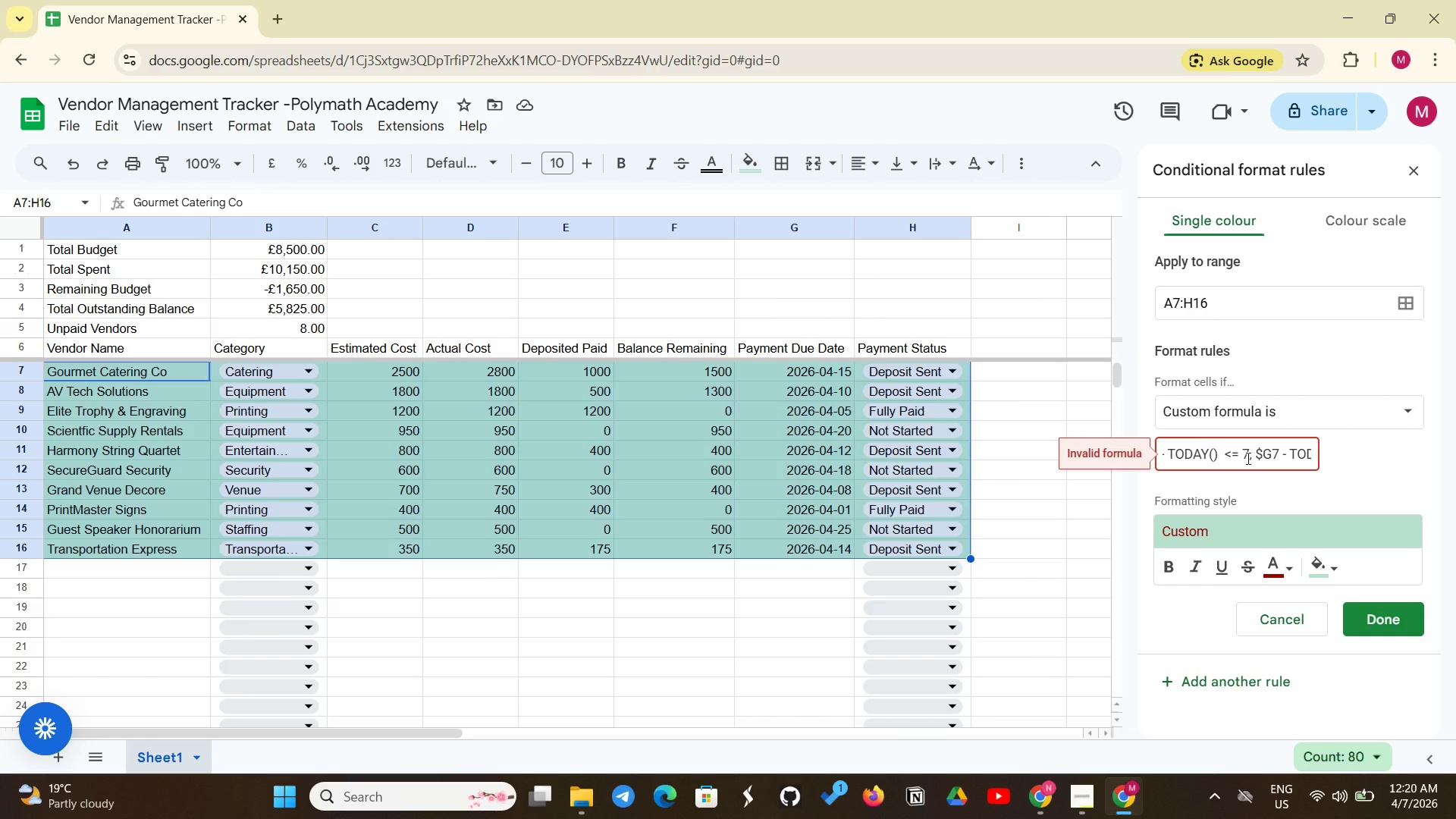 
left_click([1291, 460])
 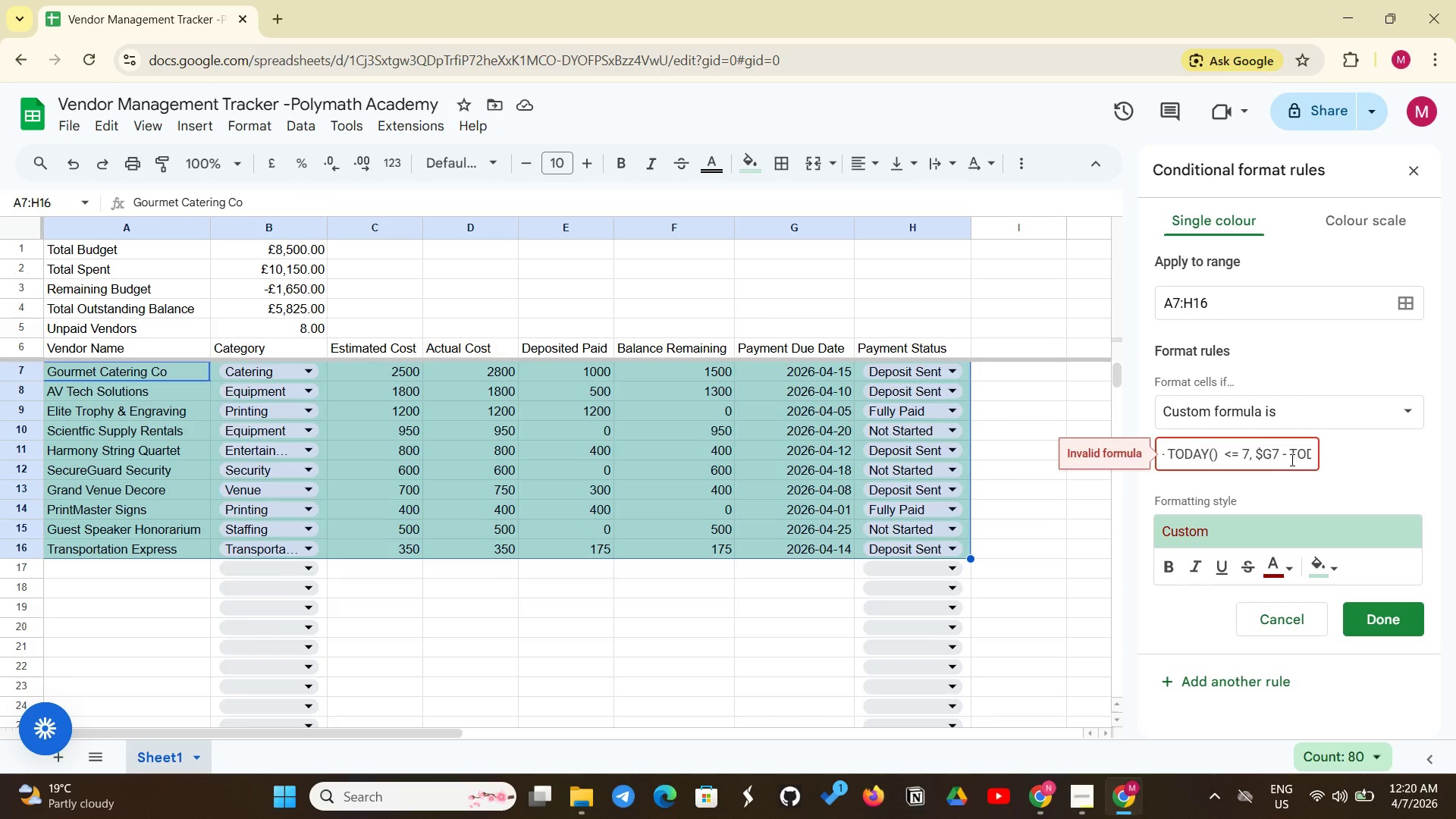 
key(Space)
 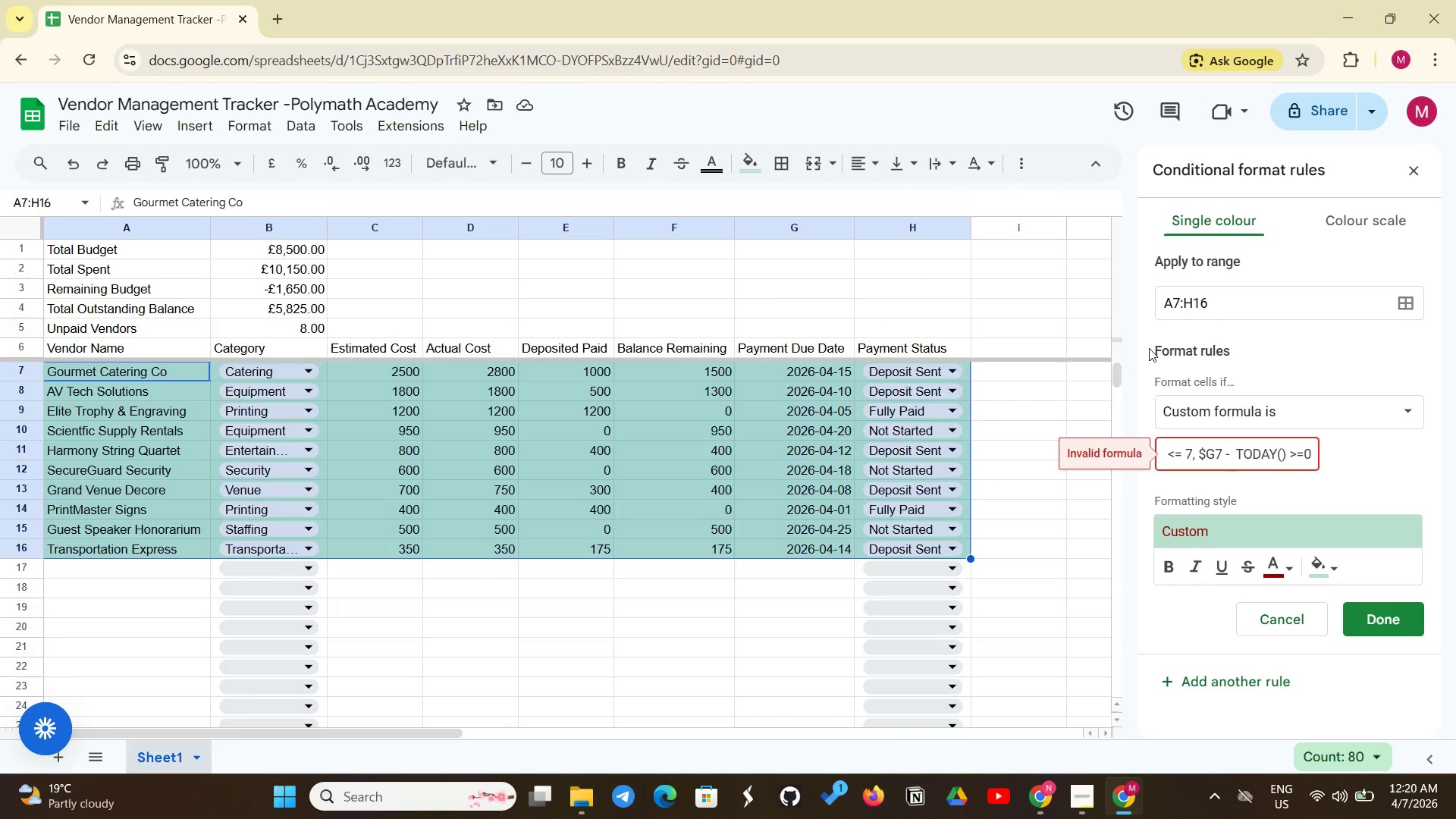 
wait(7.8)
 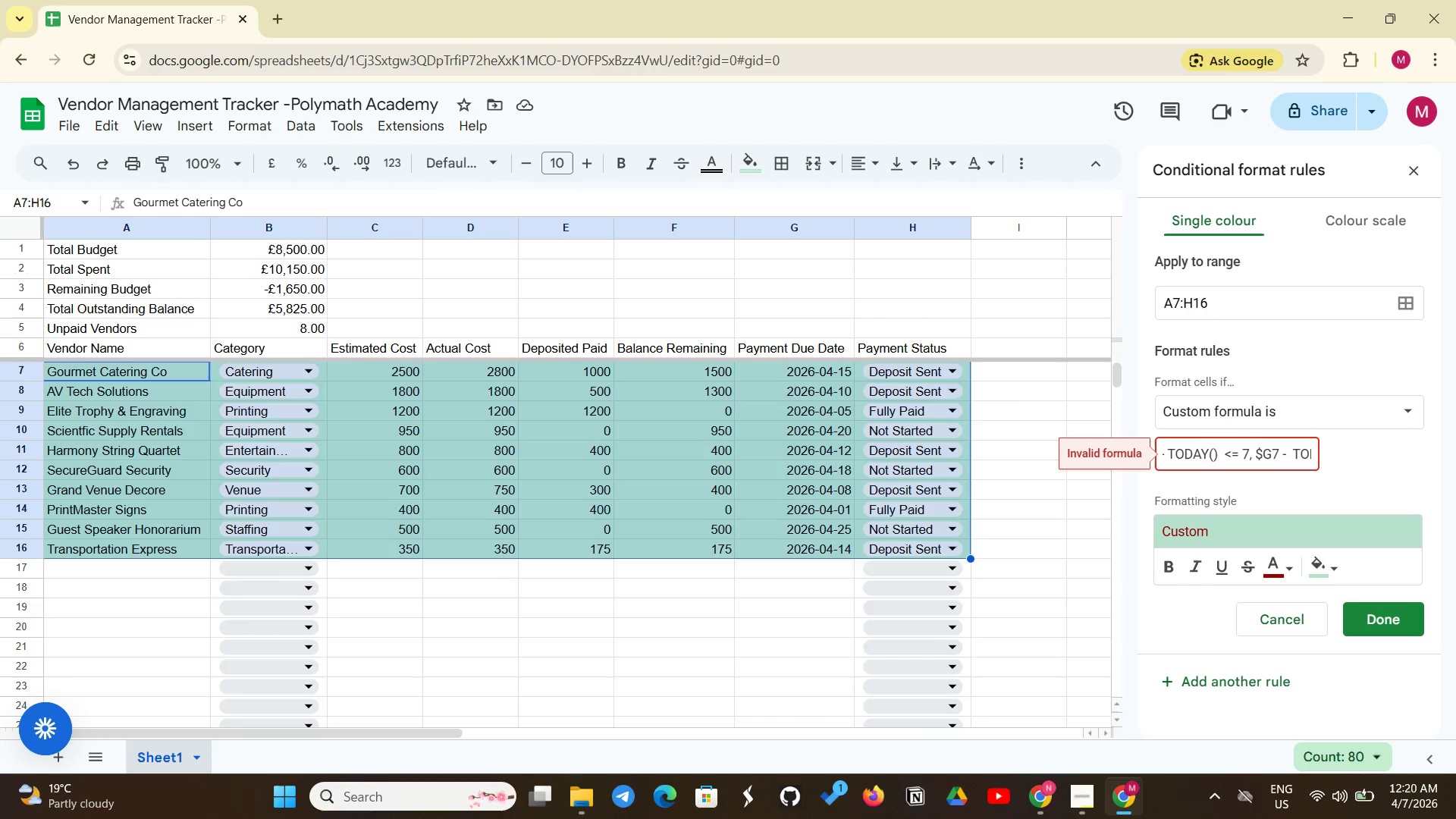 
left_click([1287, 458])
 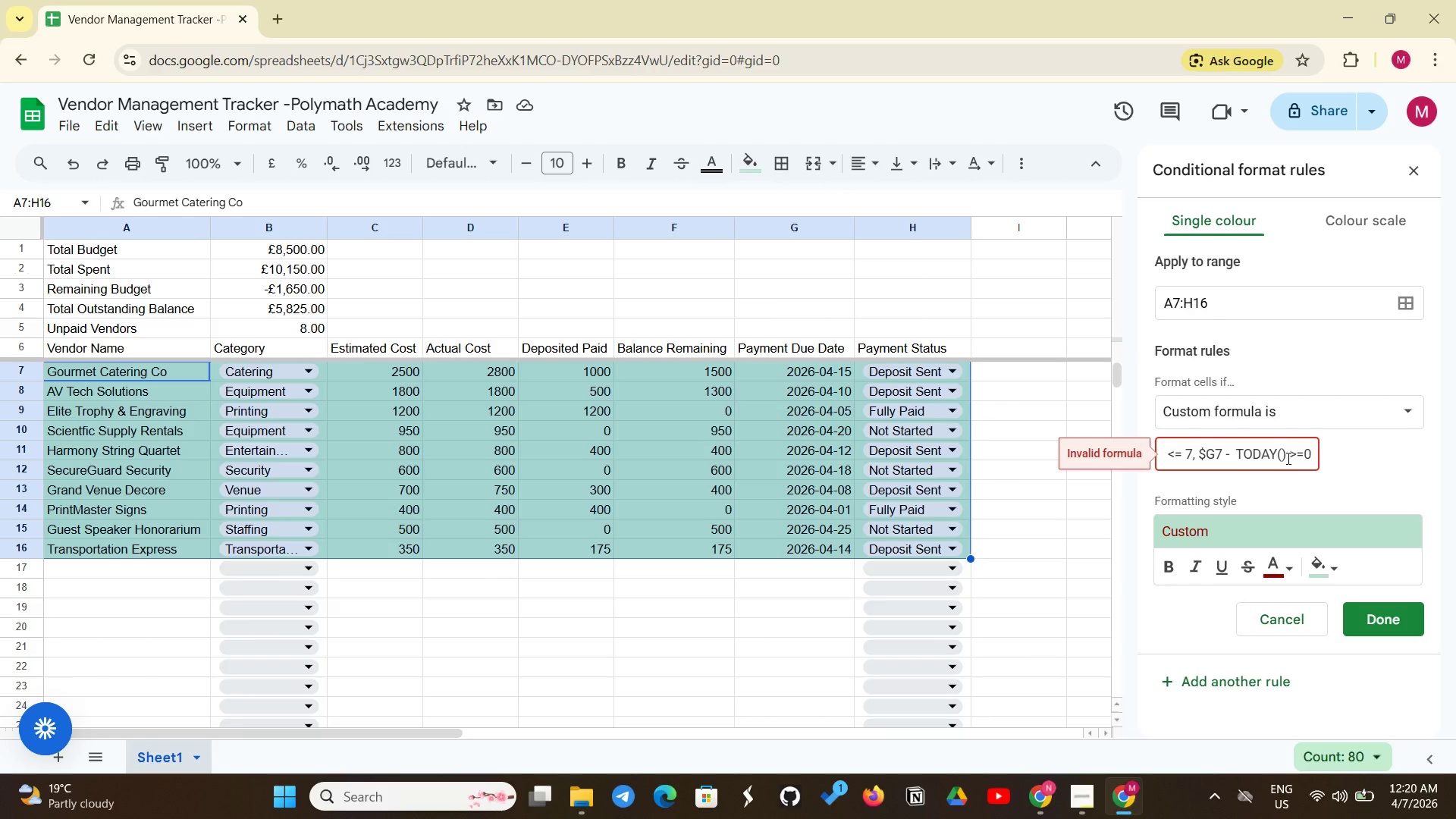 
key(Space)
 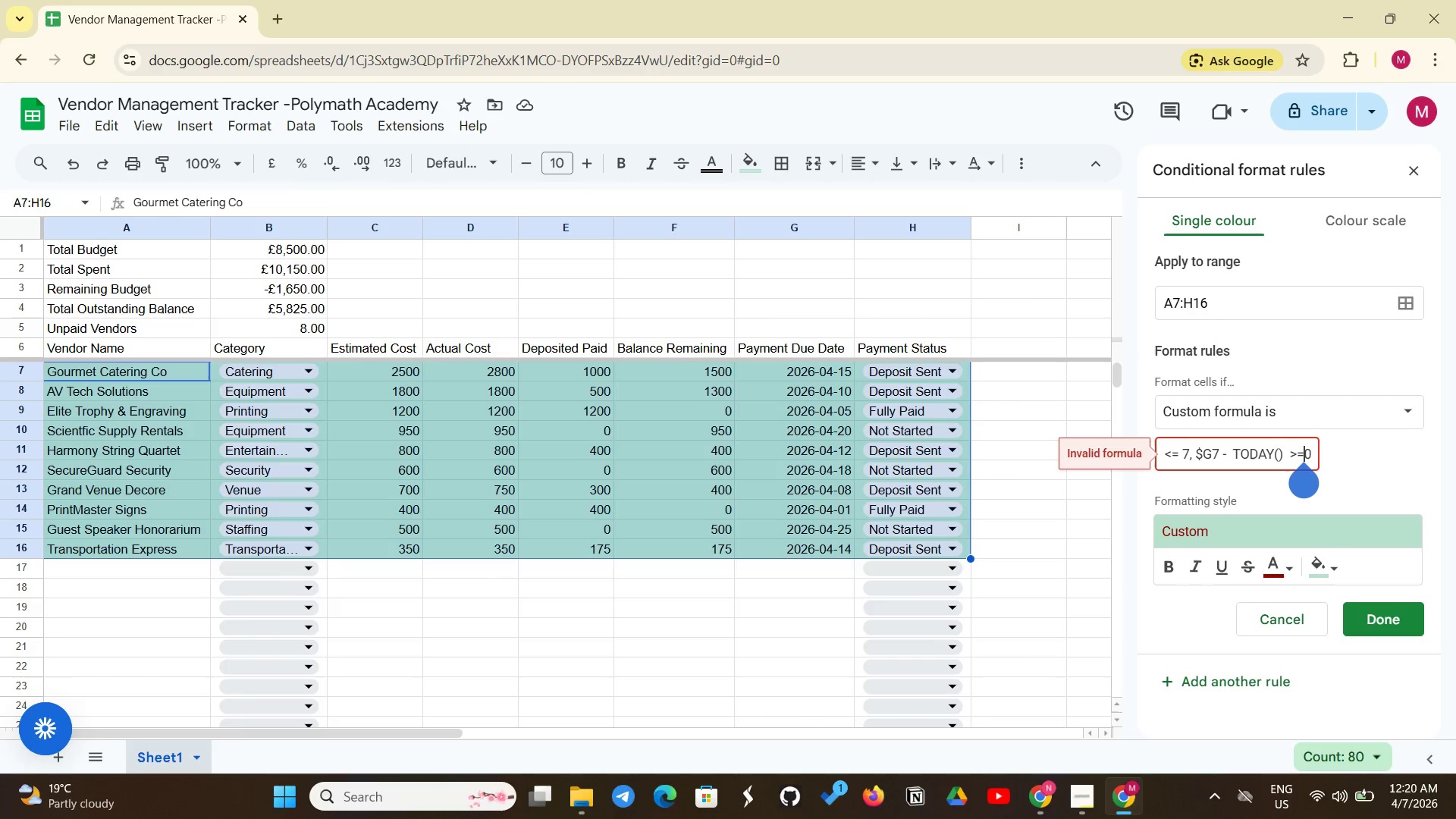 
wait(5.61)
 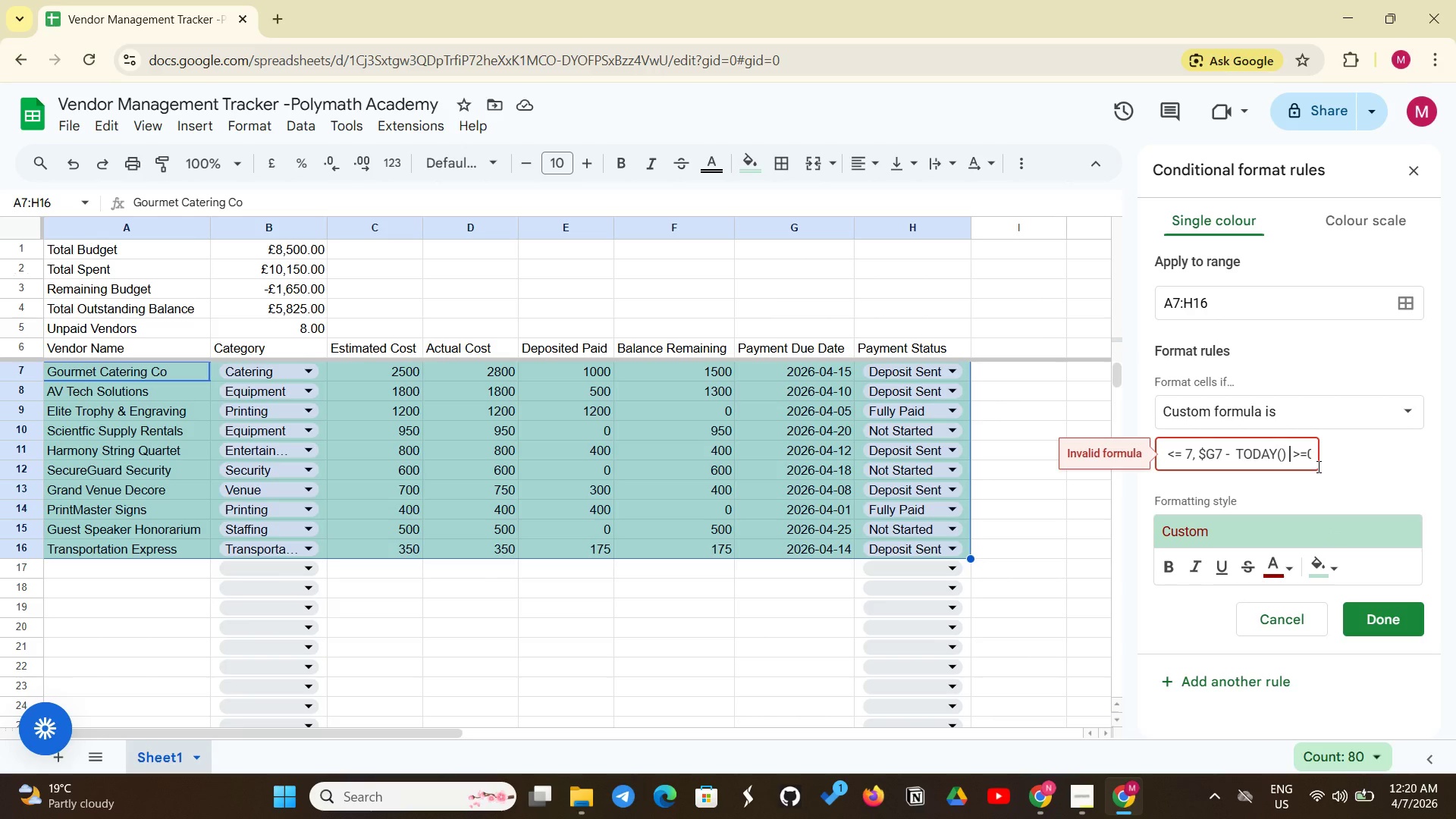 
key(Shift+0)
 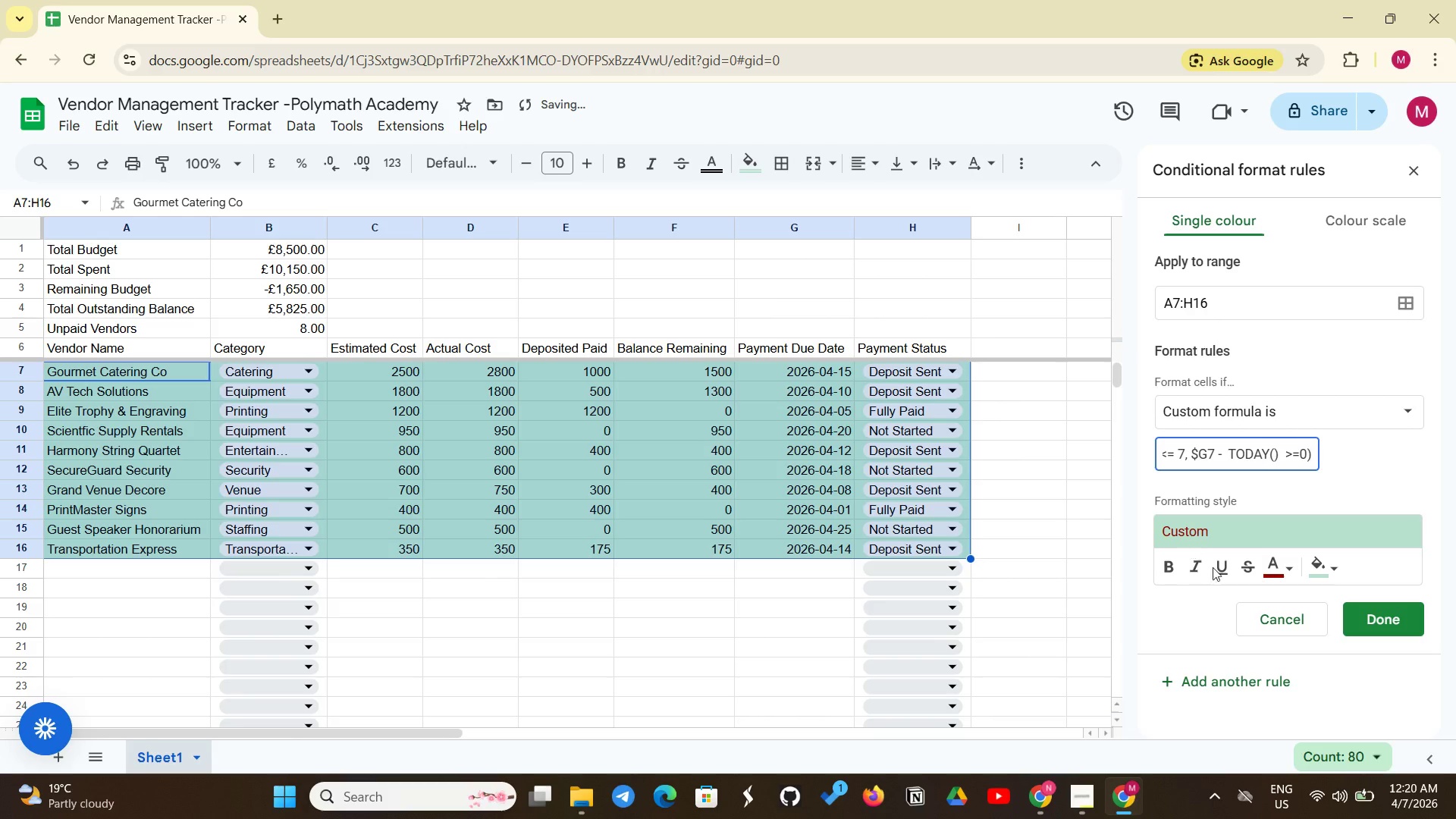 
left_click([1395, 607])
 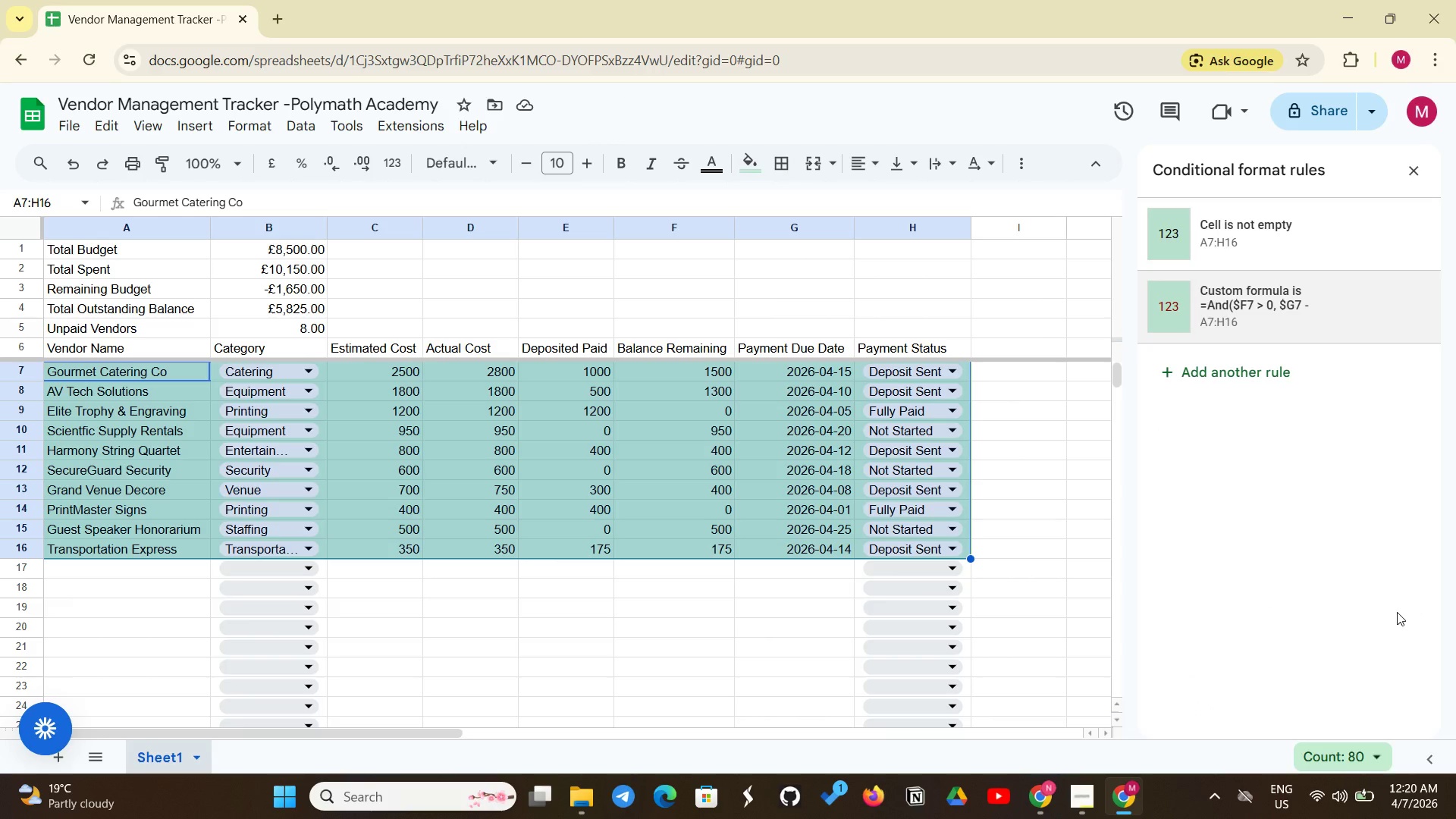 
wait(13.27)
 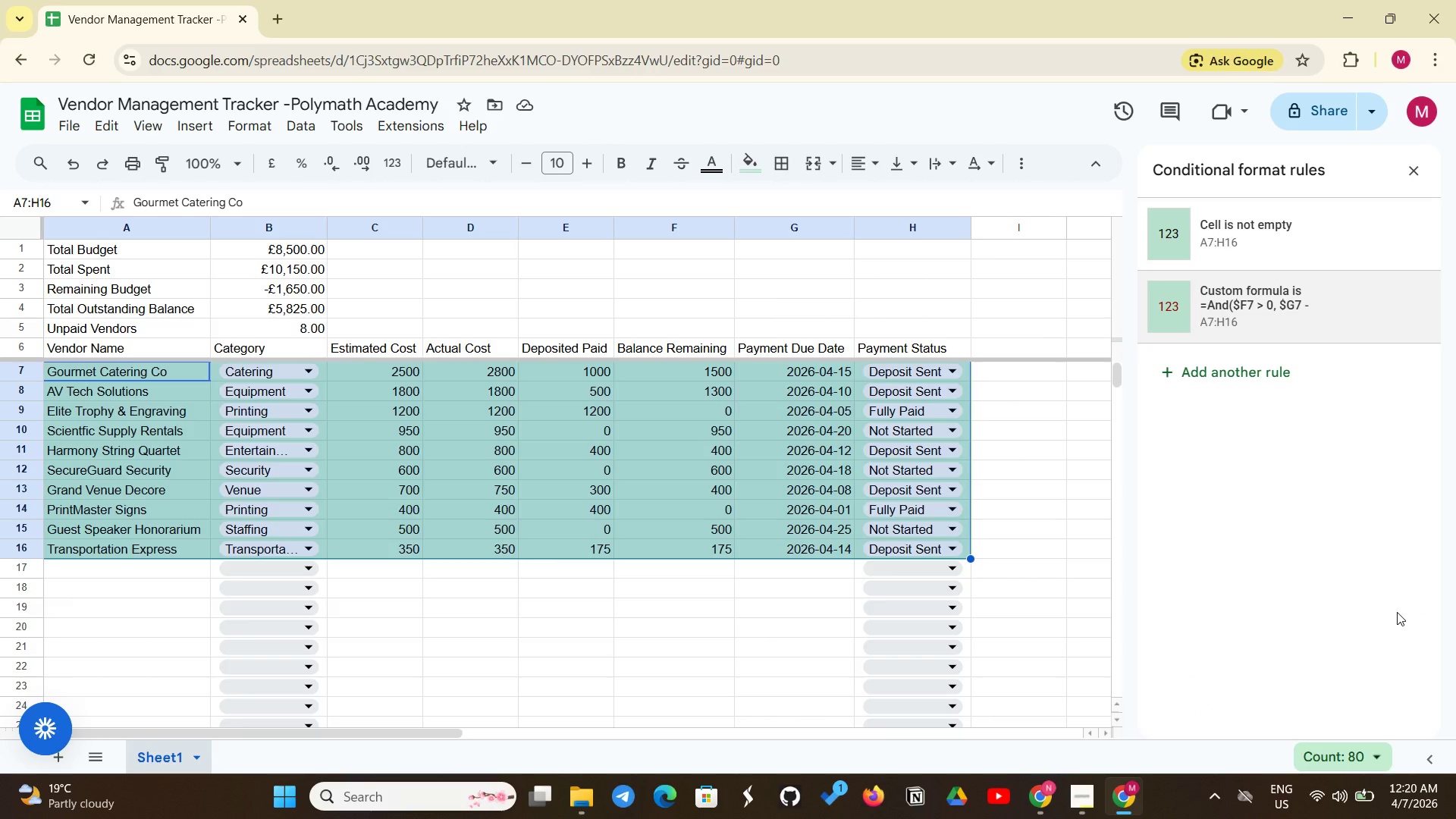 
left_click([1241, 457])
 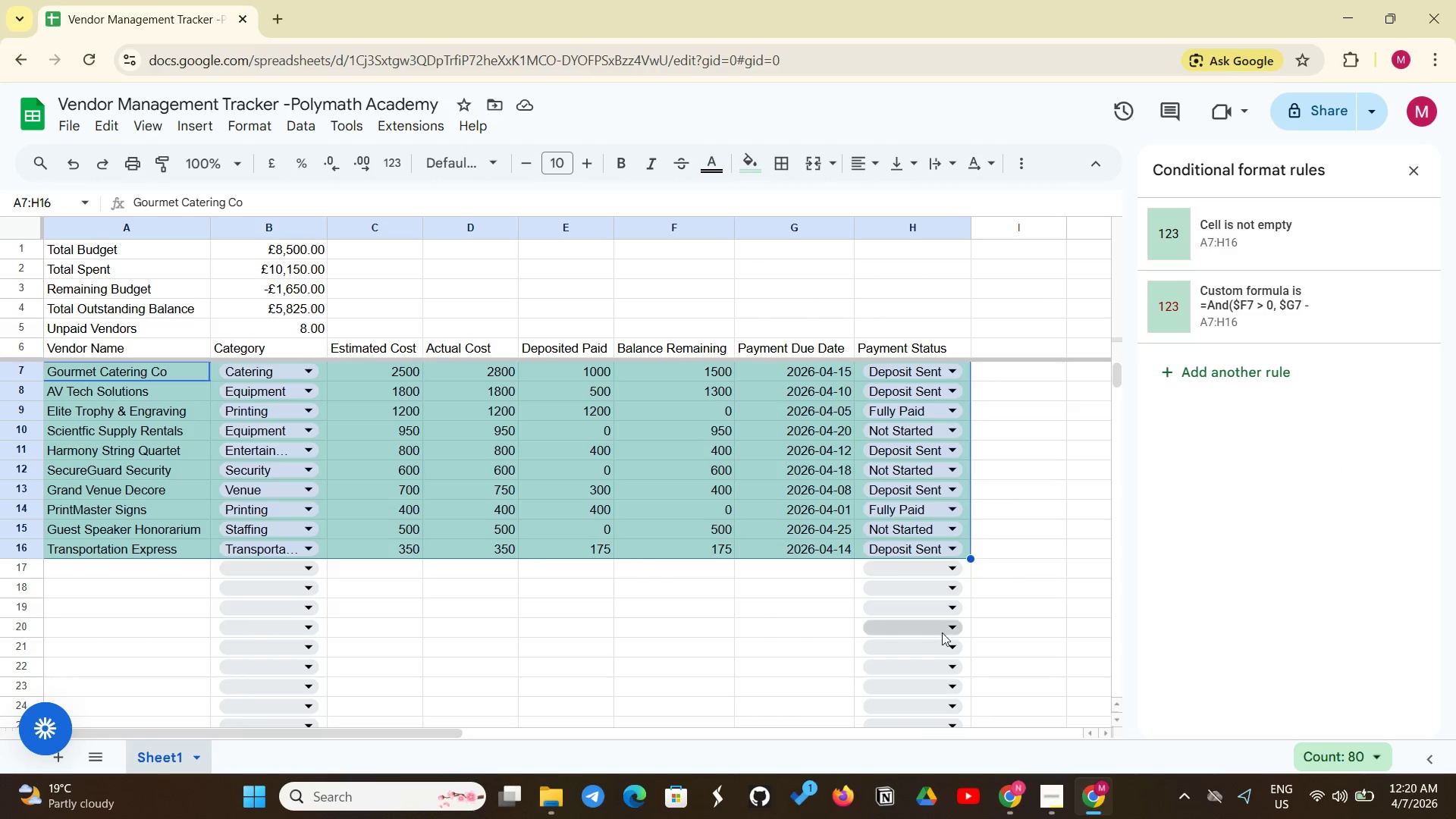 
scroll: coordinate [941, 633], scroll_direction: up, amount: 5.0
 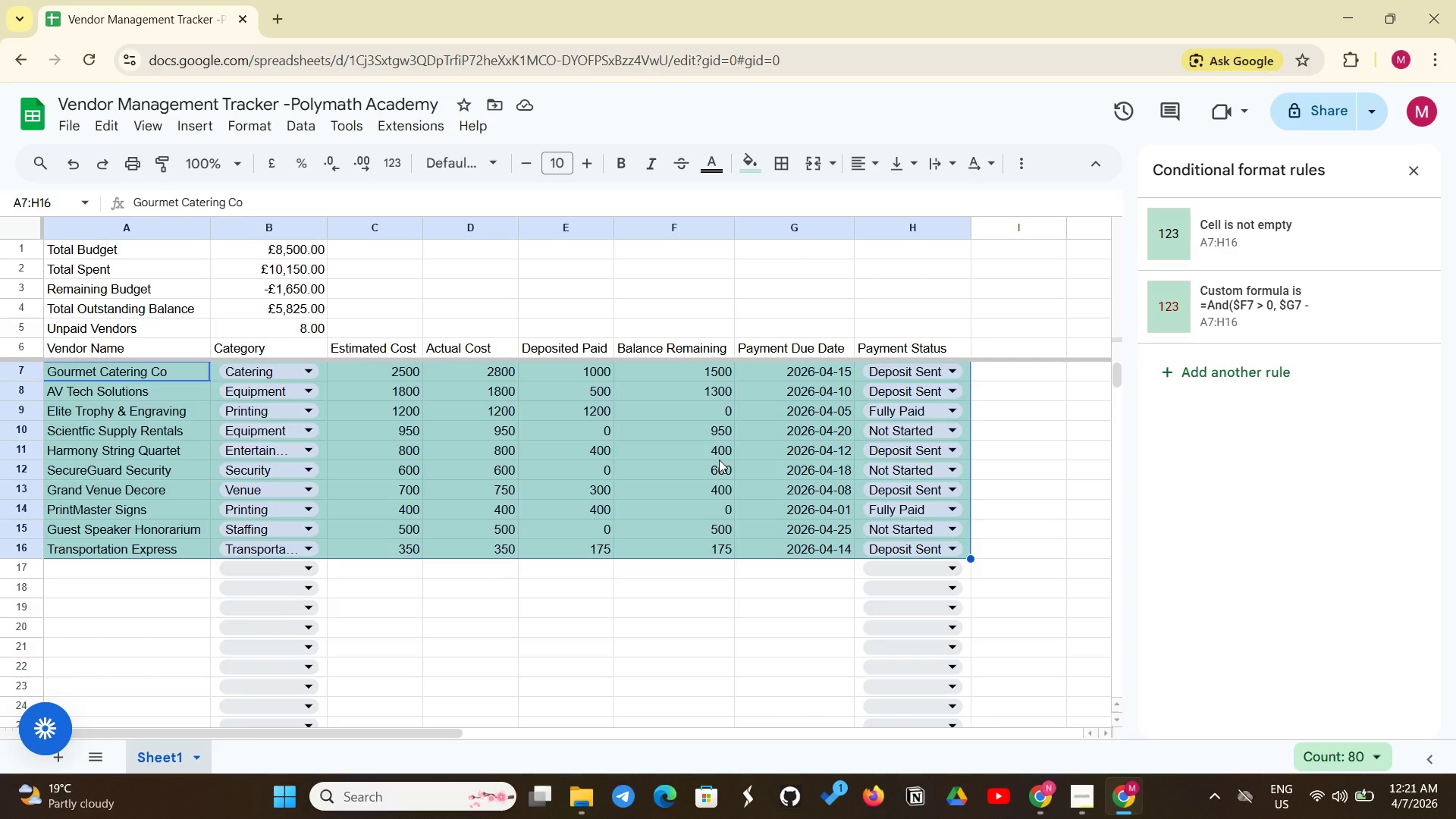 
wait(24.3)
 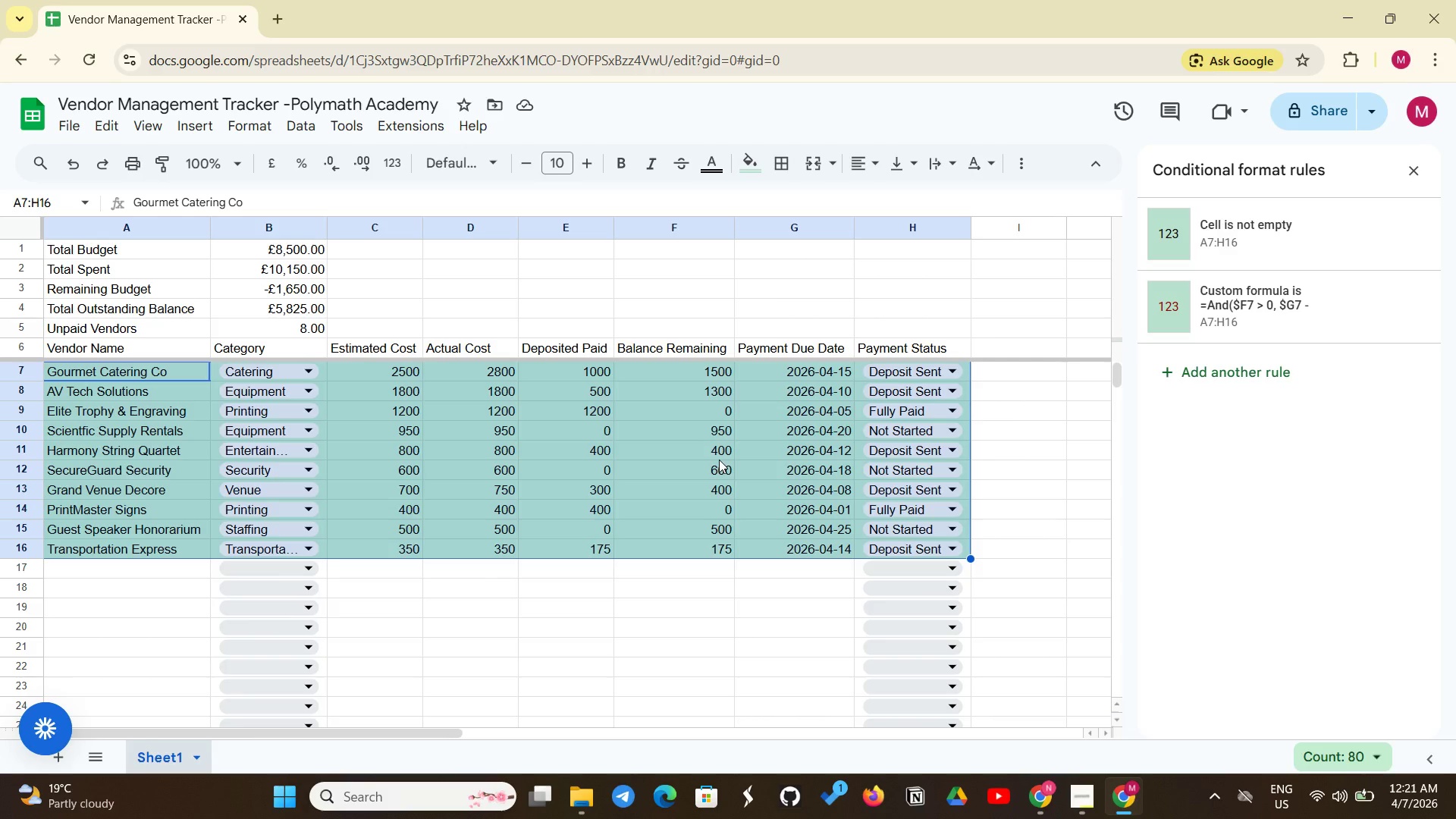 
left_click([1252, 306])
 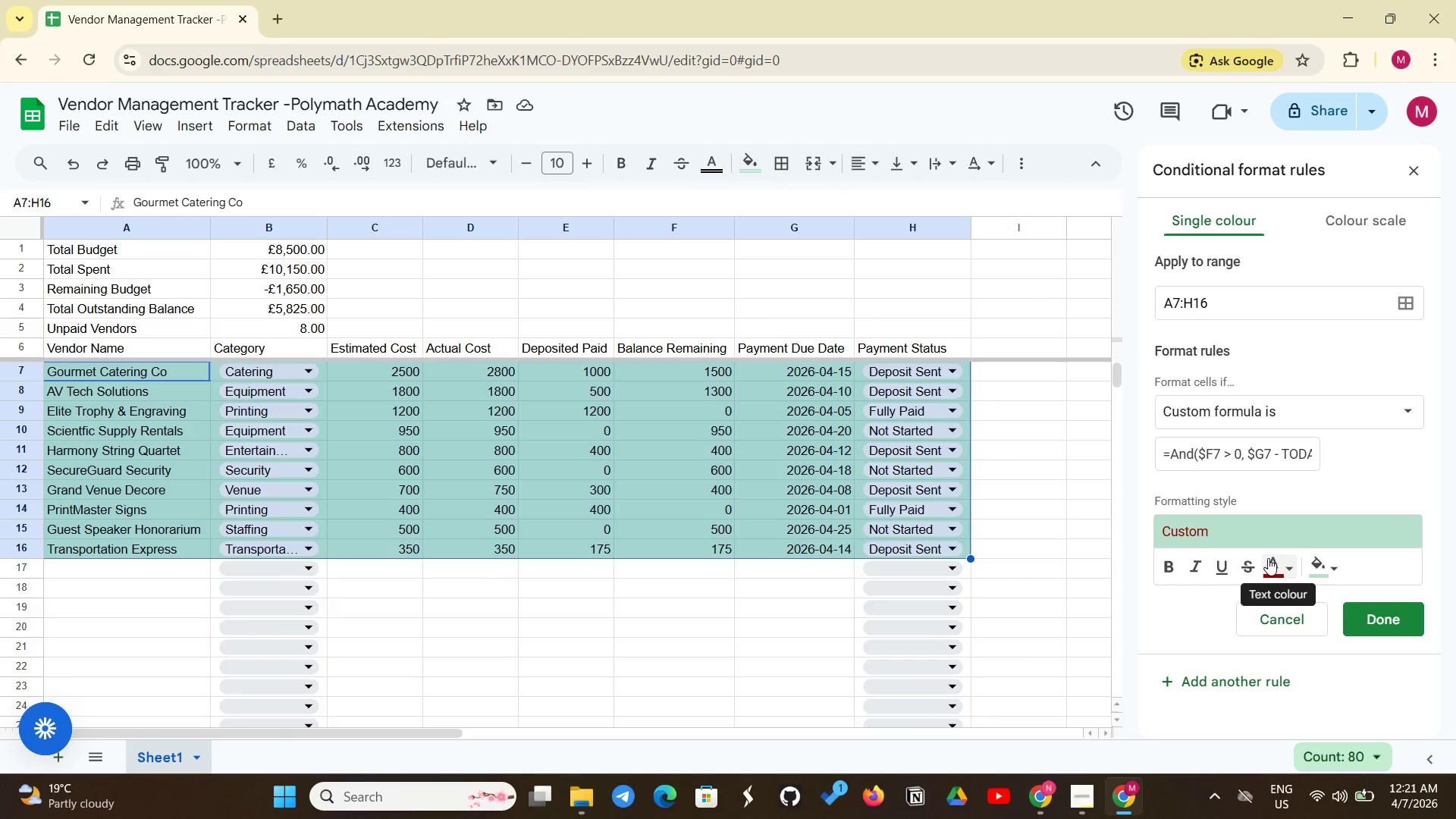 
left_click([1206, 503])
 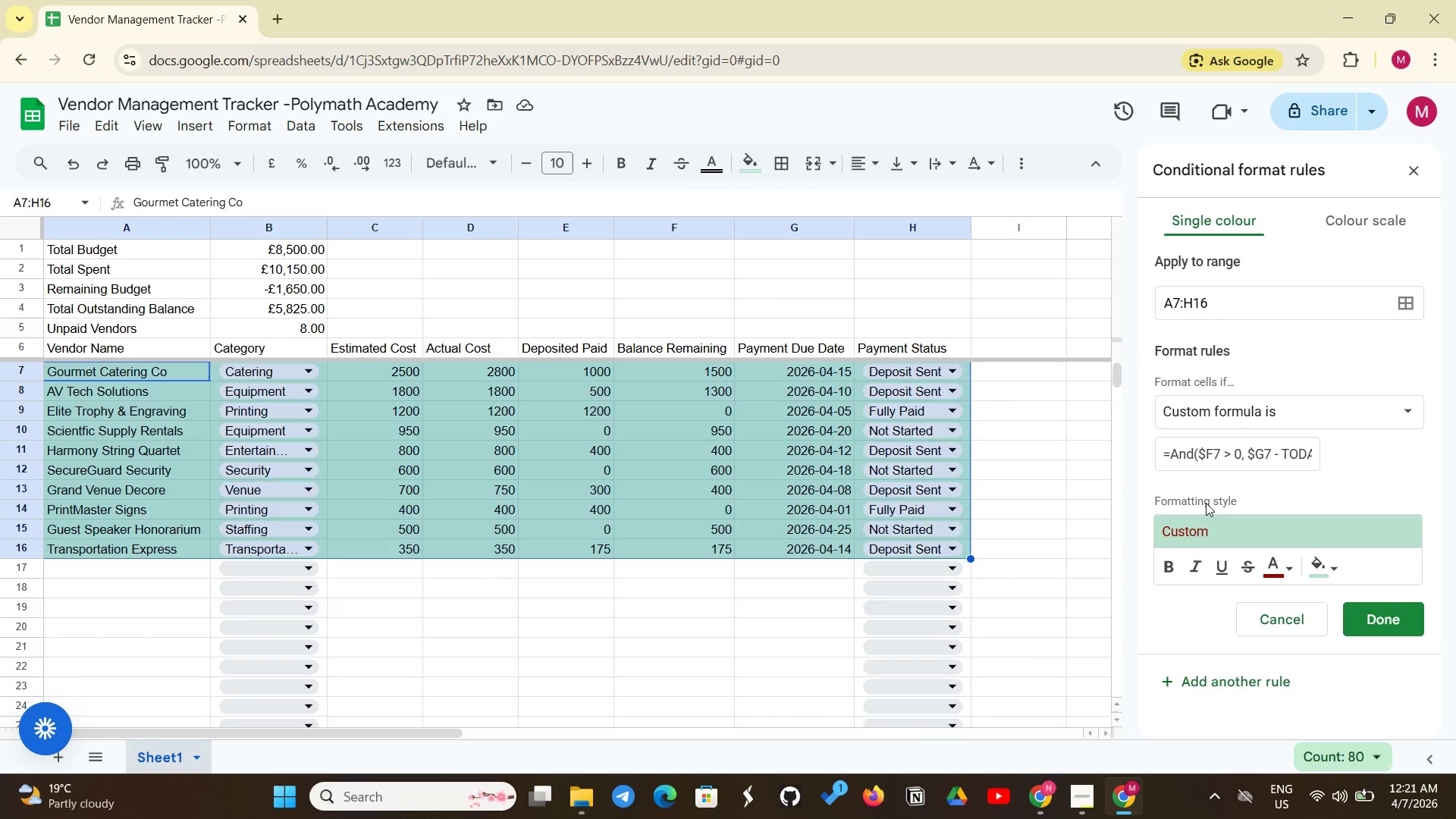 
right_click([1206, 503])
 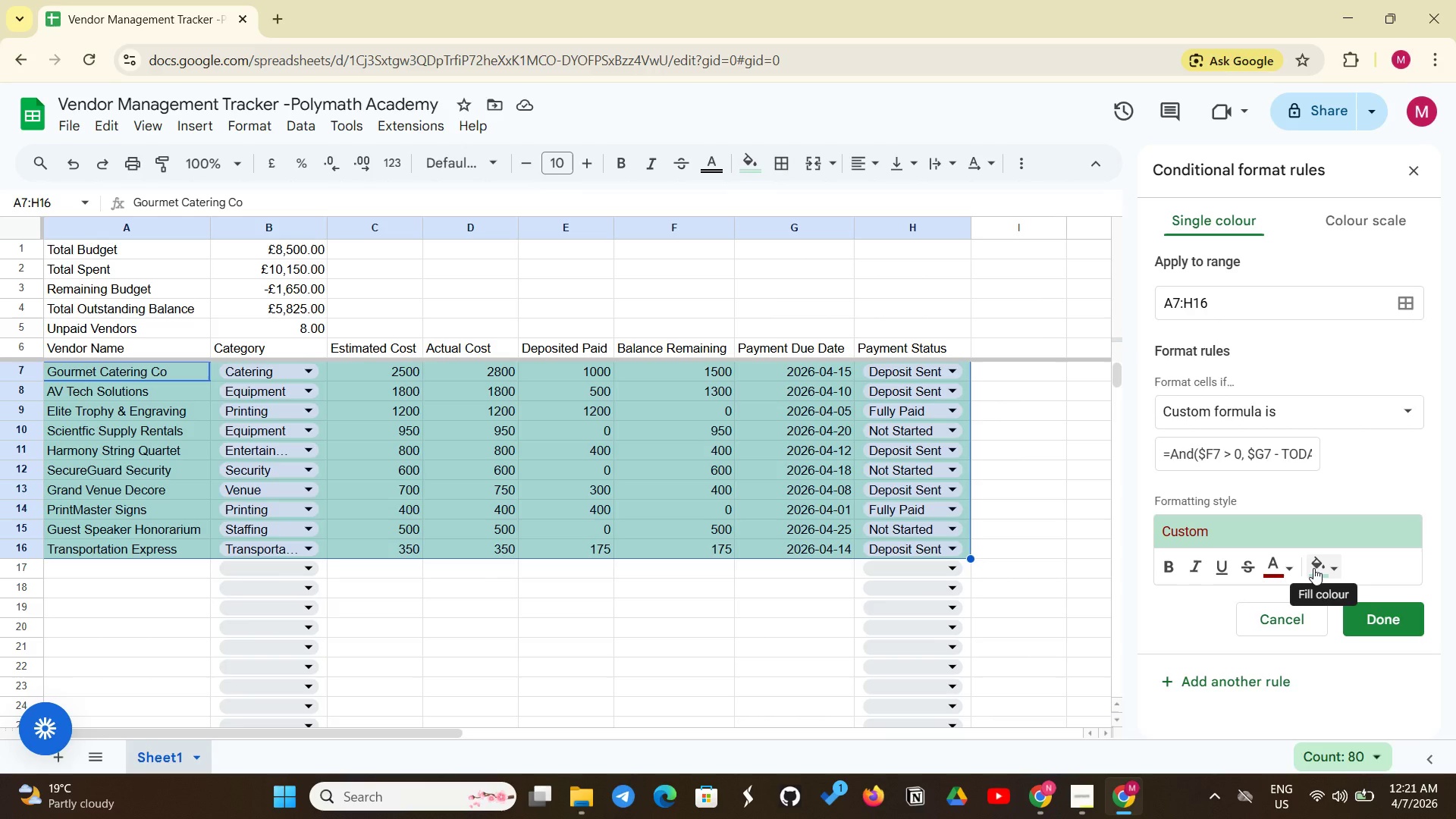 
right_click([1313, 568])
 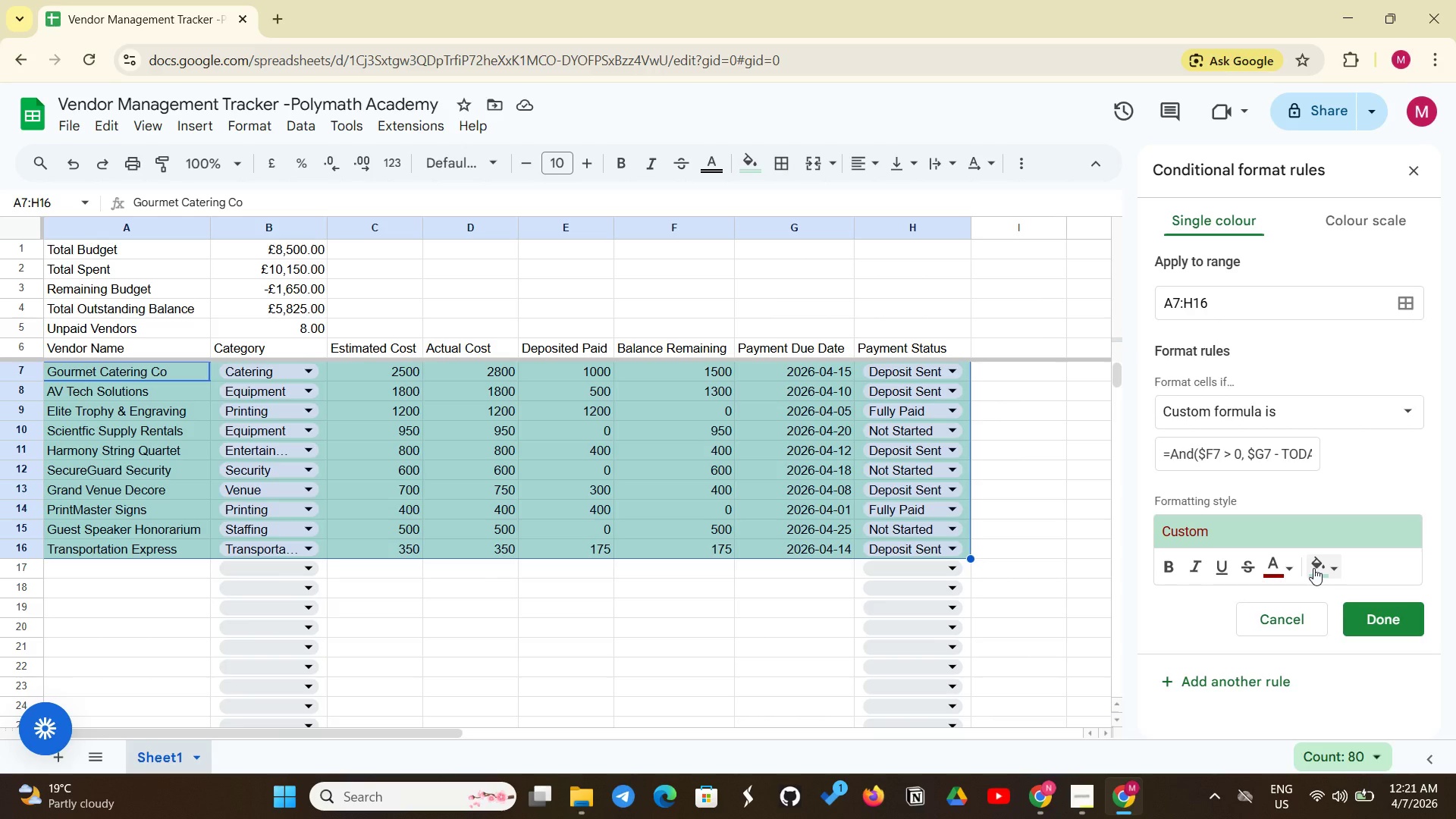 
left_click([1313, 568])
 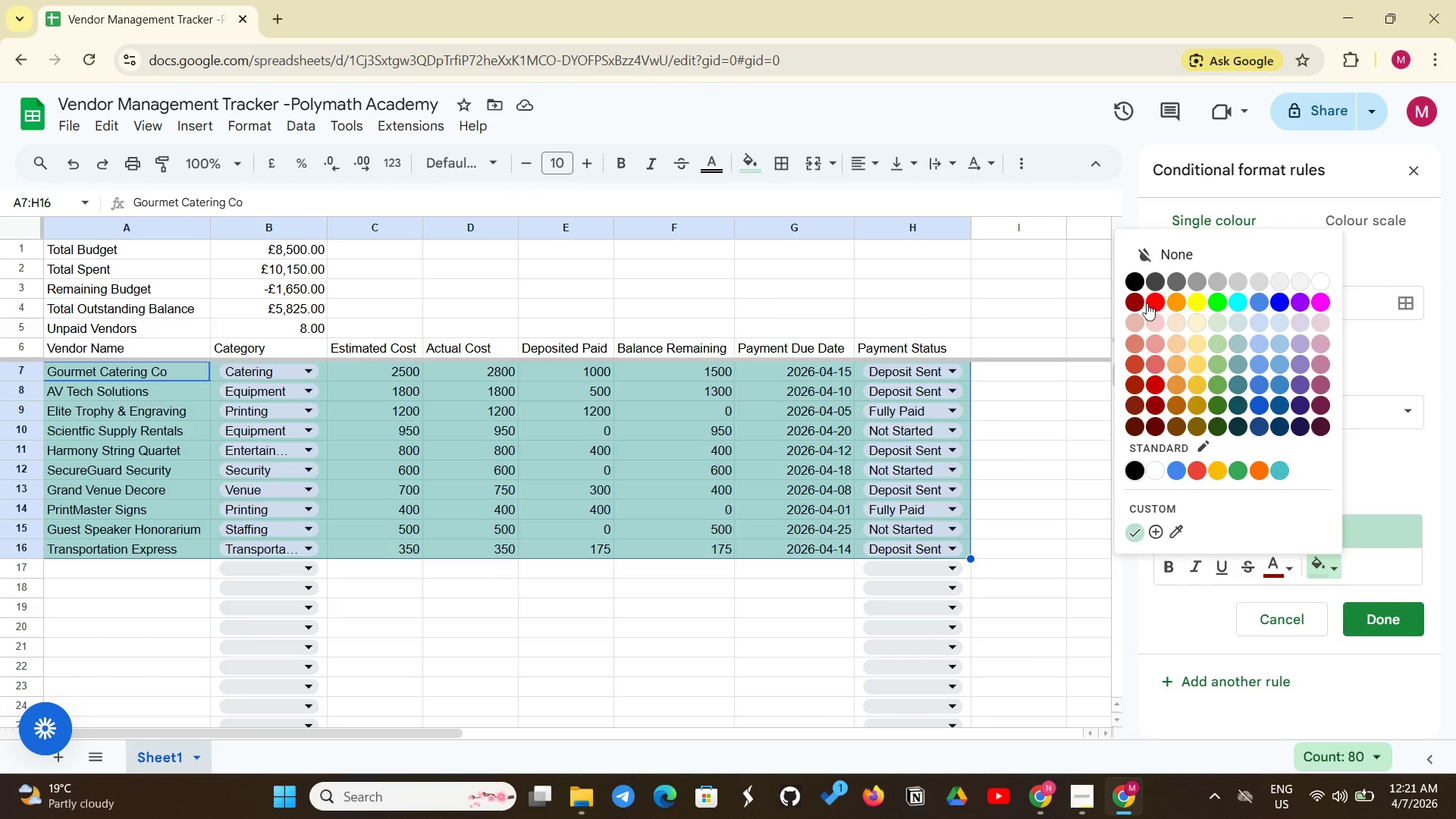 
left_click([1138, 305])
 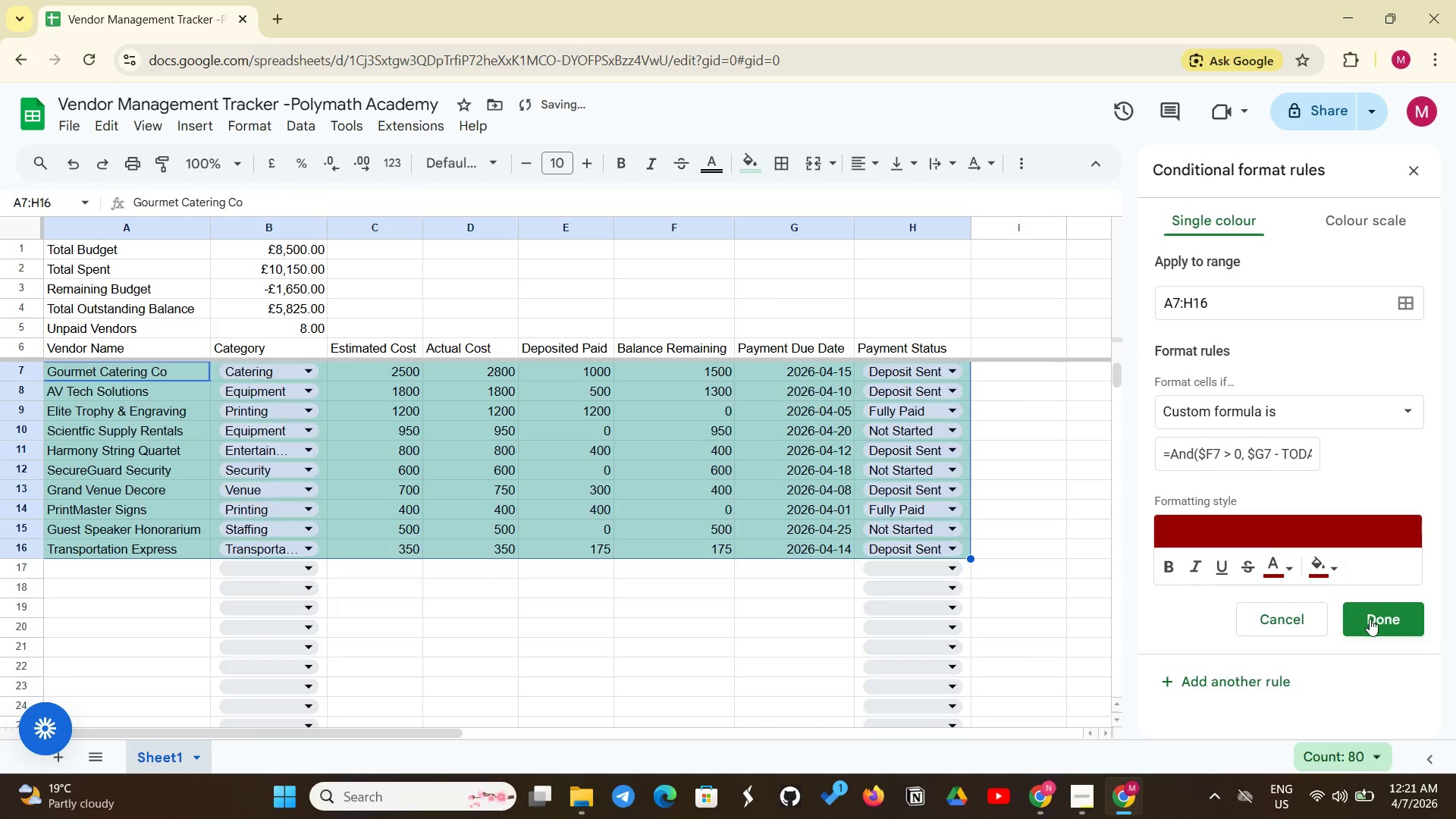 
left_click([1370, 619])
 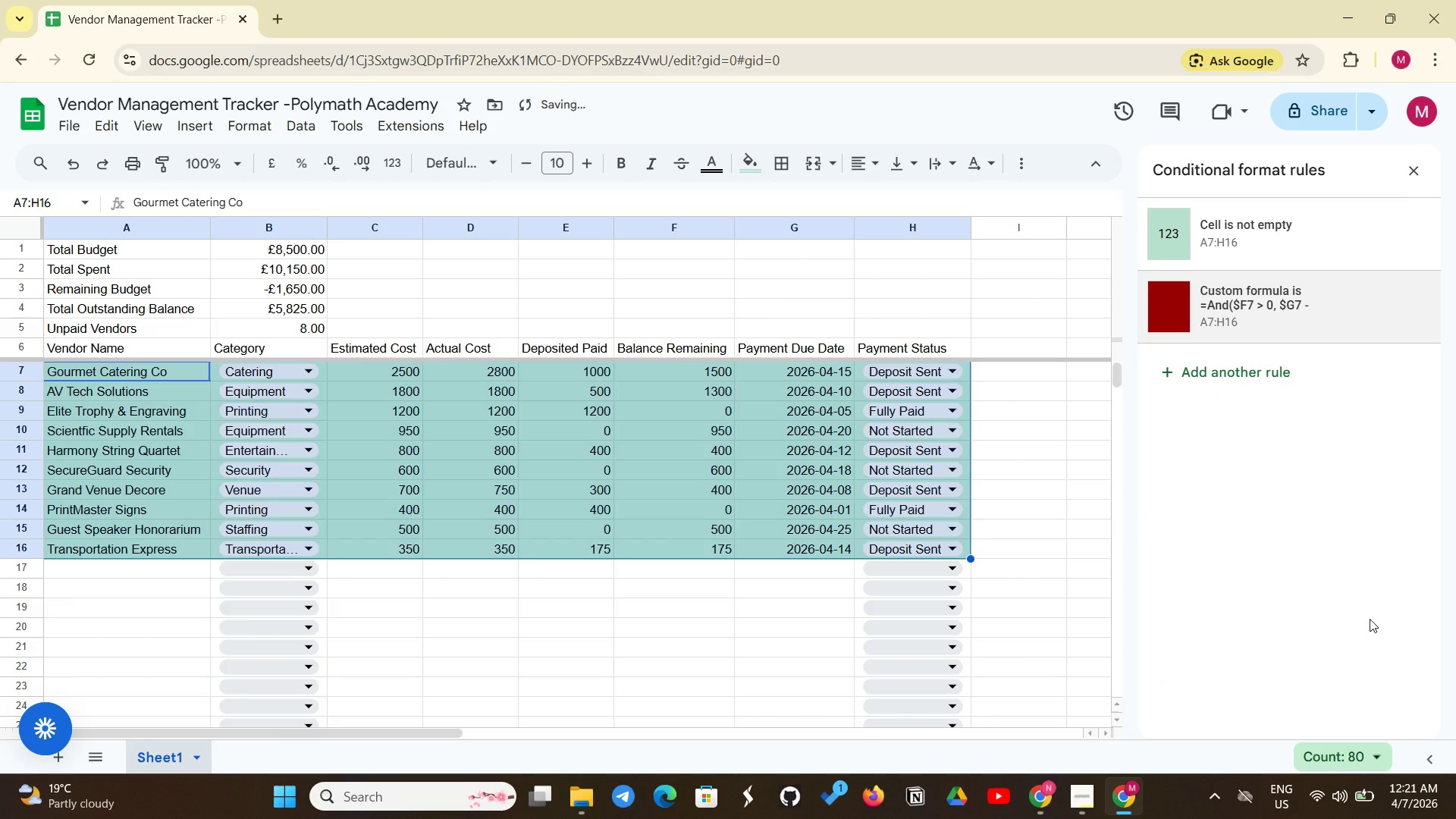 
left_click([1370, 619])
 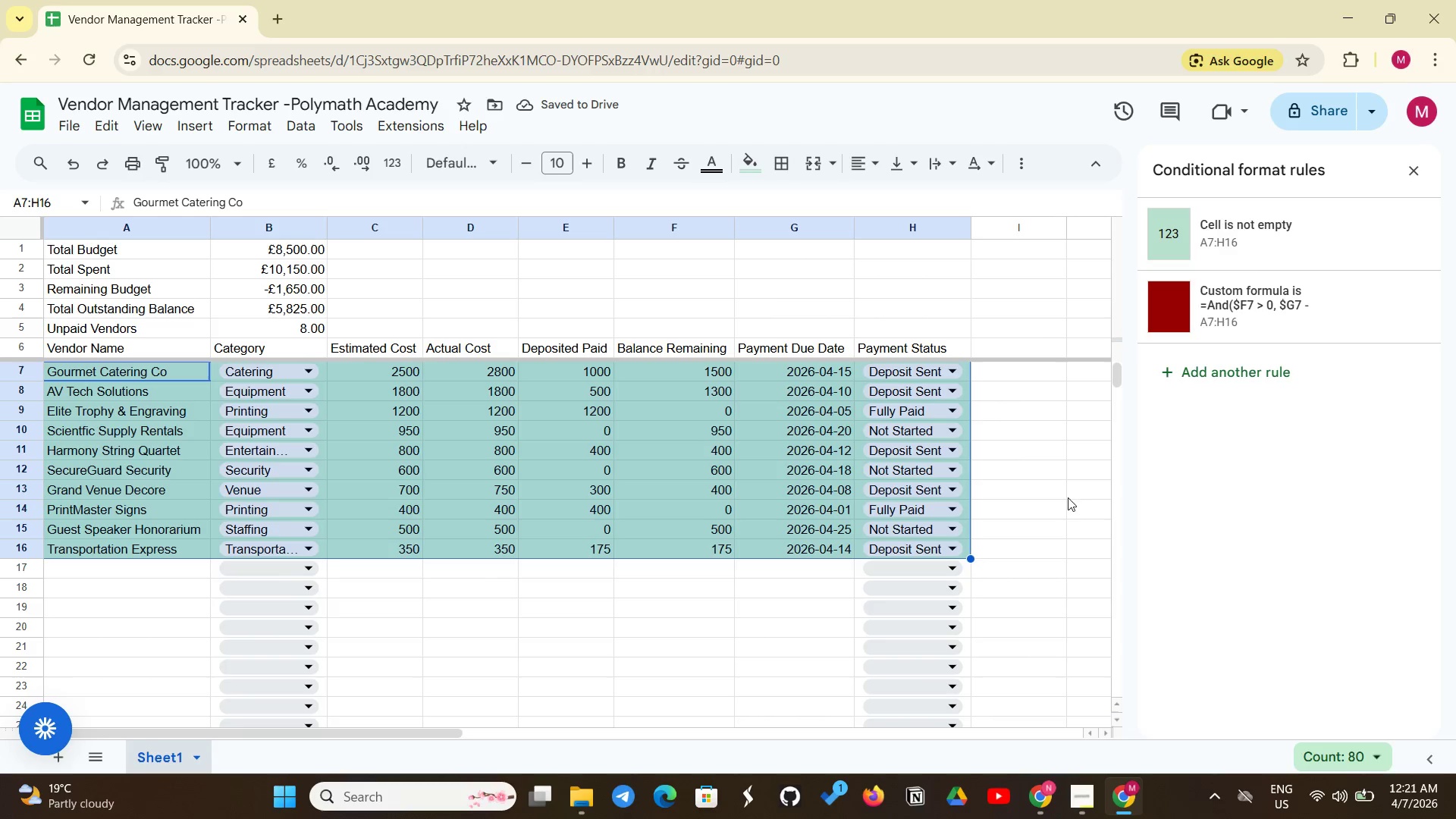 
scroll: coordinate [463, 378], scroll_direction: up, amount: 7.0
 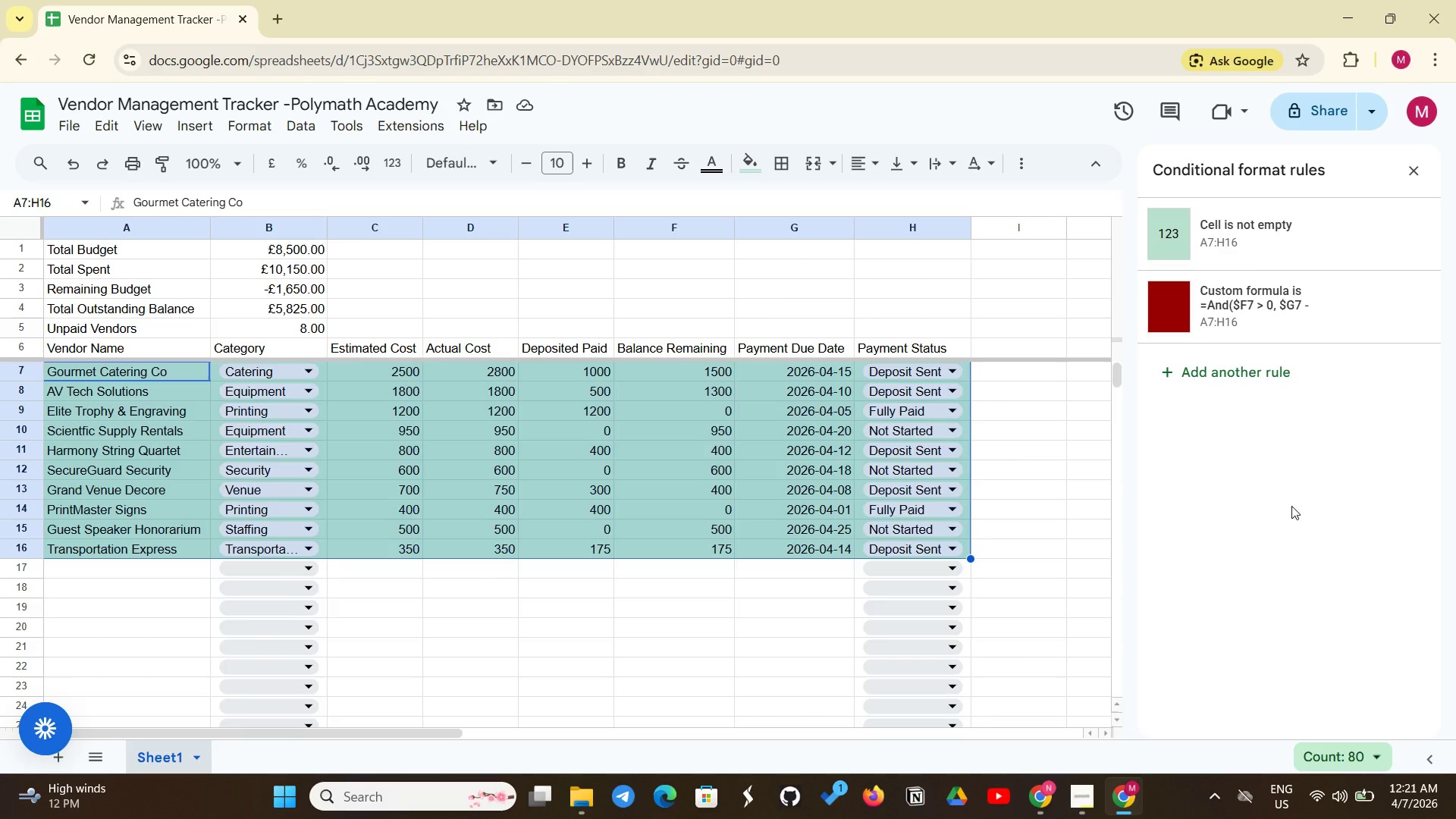 
wait(33.25)
 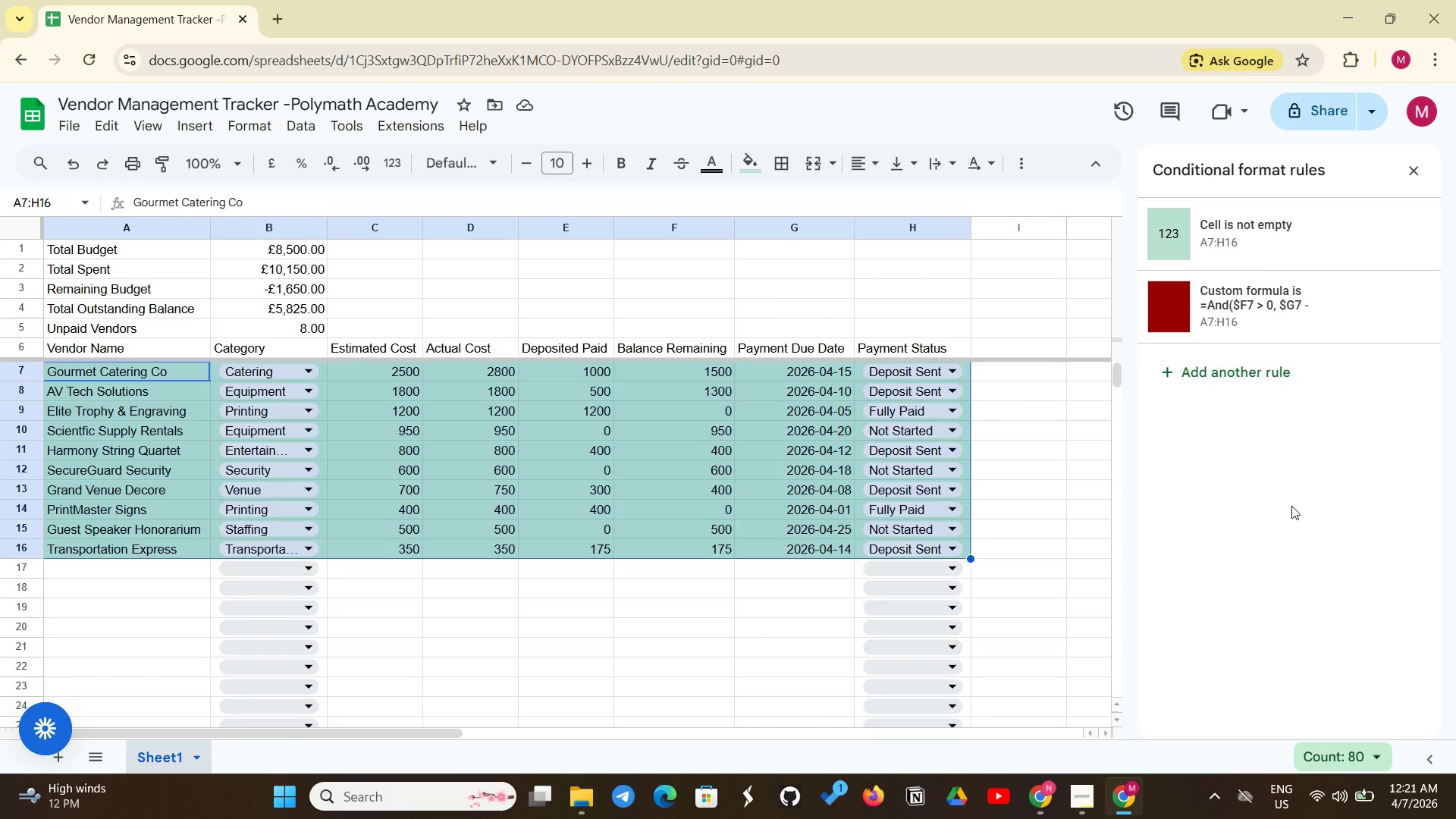 
scroll: coordinate [1291, 506], scroll_direction: up, amount: 1.0
 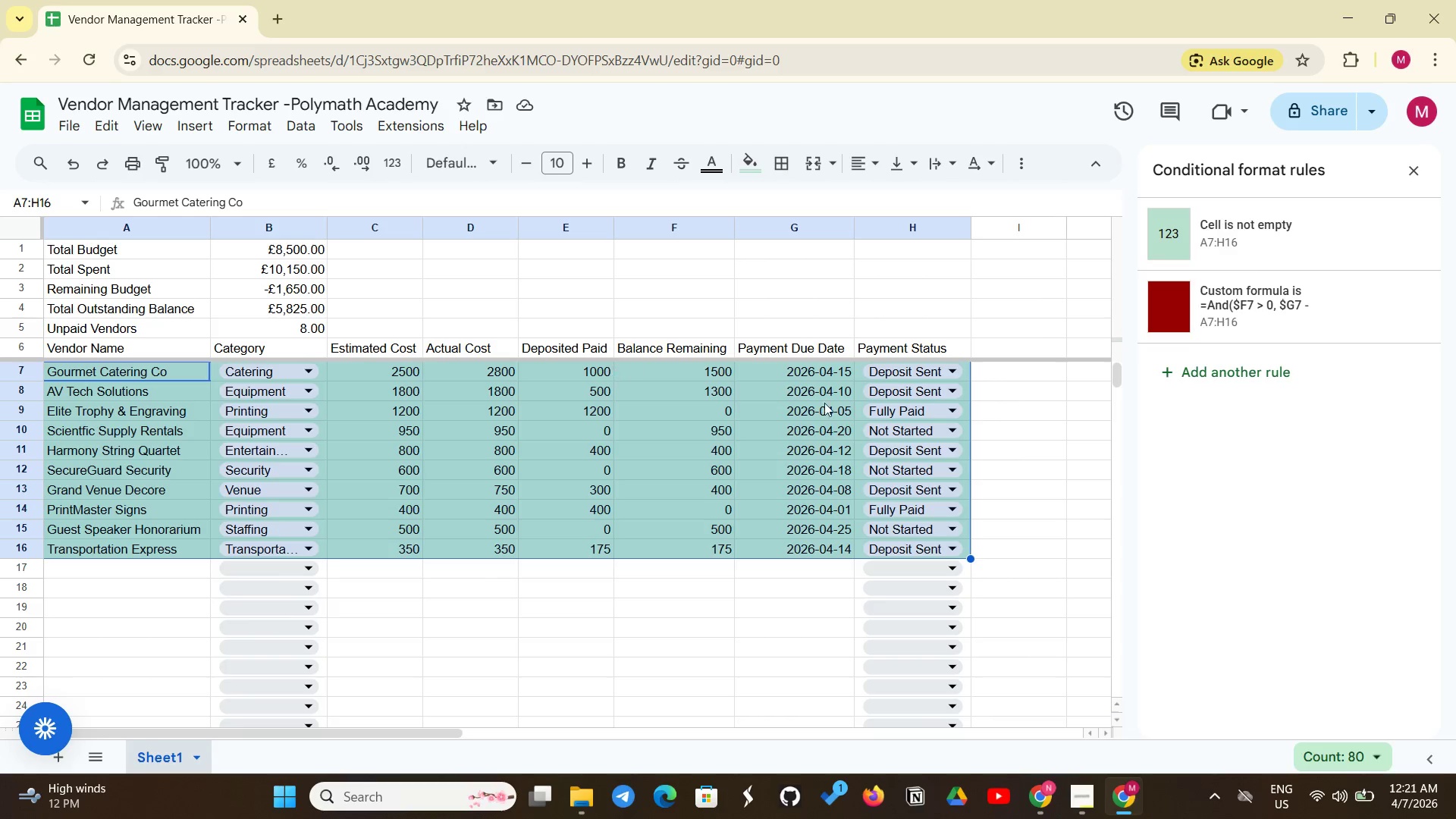 
left_click([852, 450])
 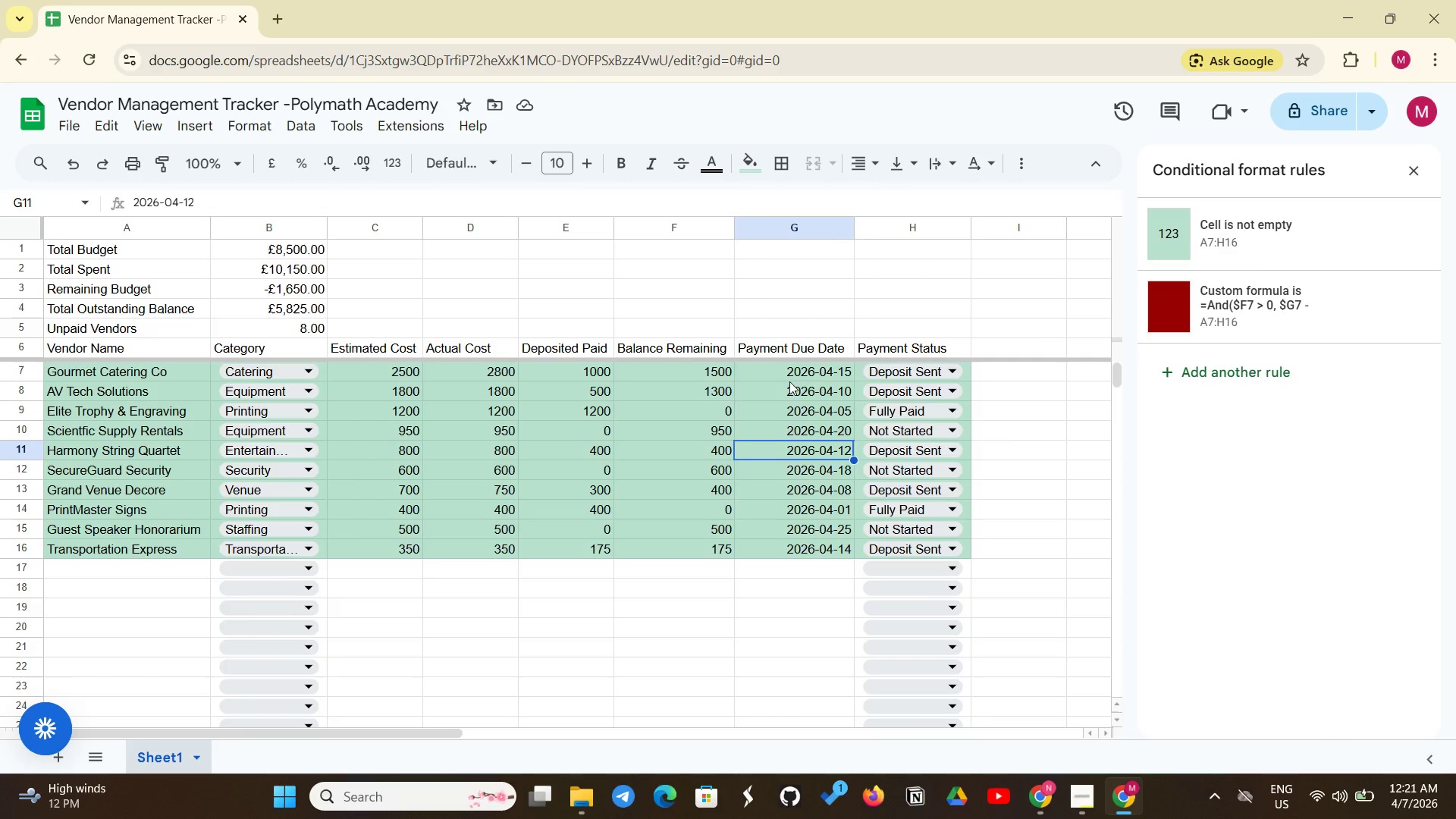 
left_click([789, 381])
 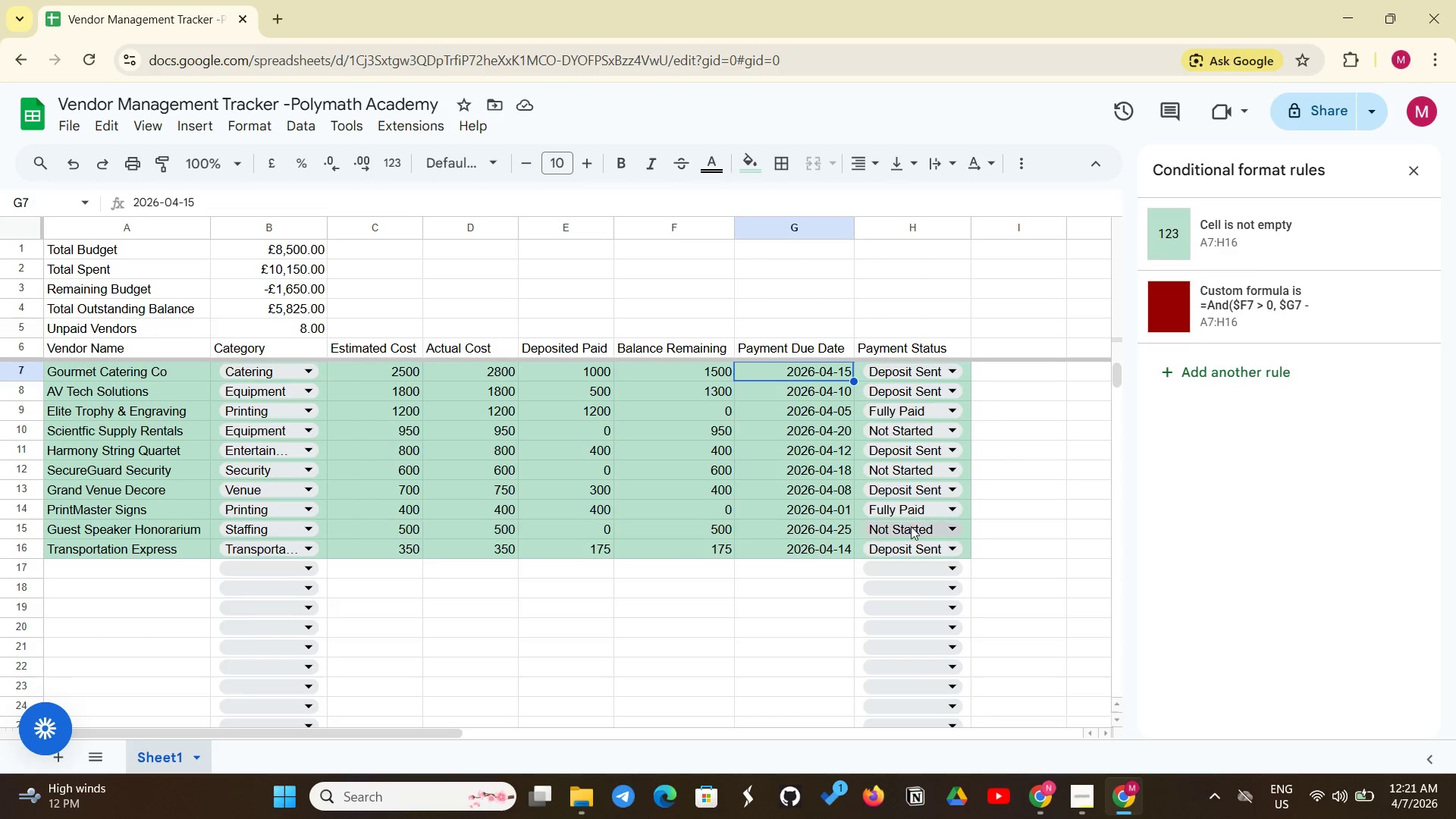 
left_click([1052, 510])
 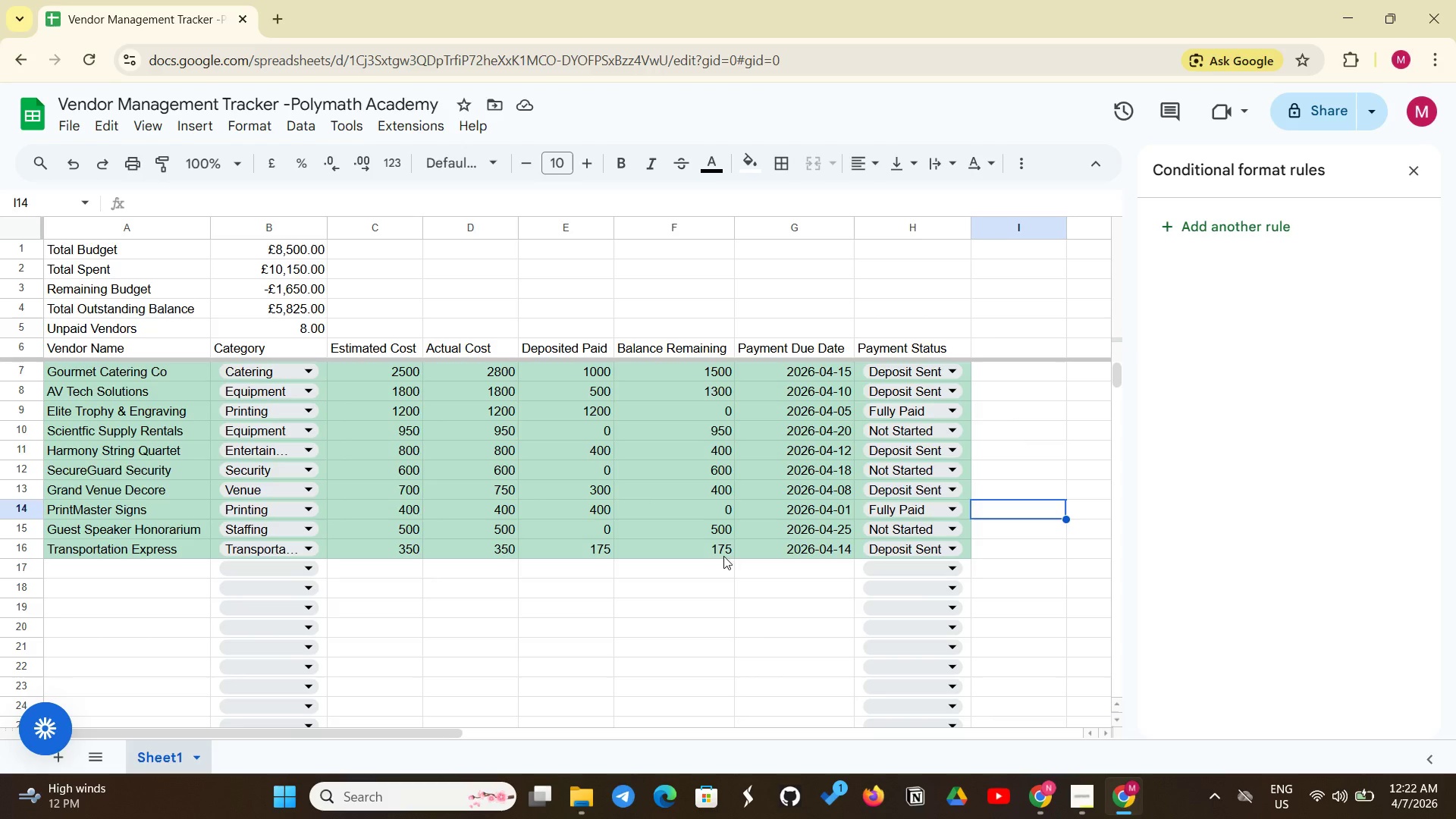 
left_click([780, 388])
 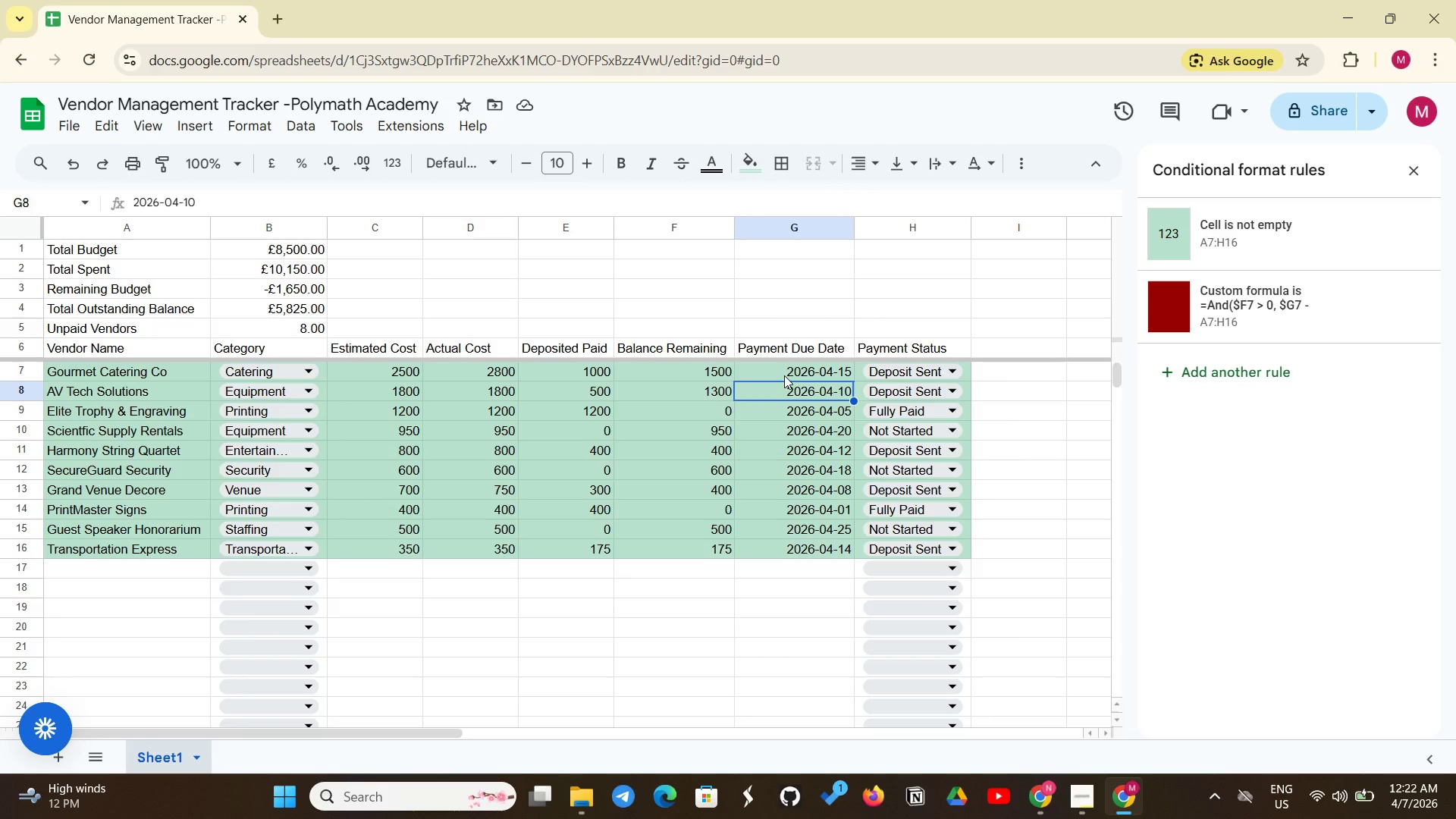 
left_click([782, 374])
 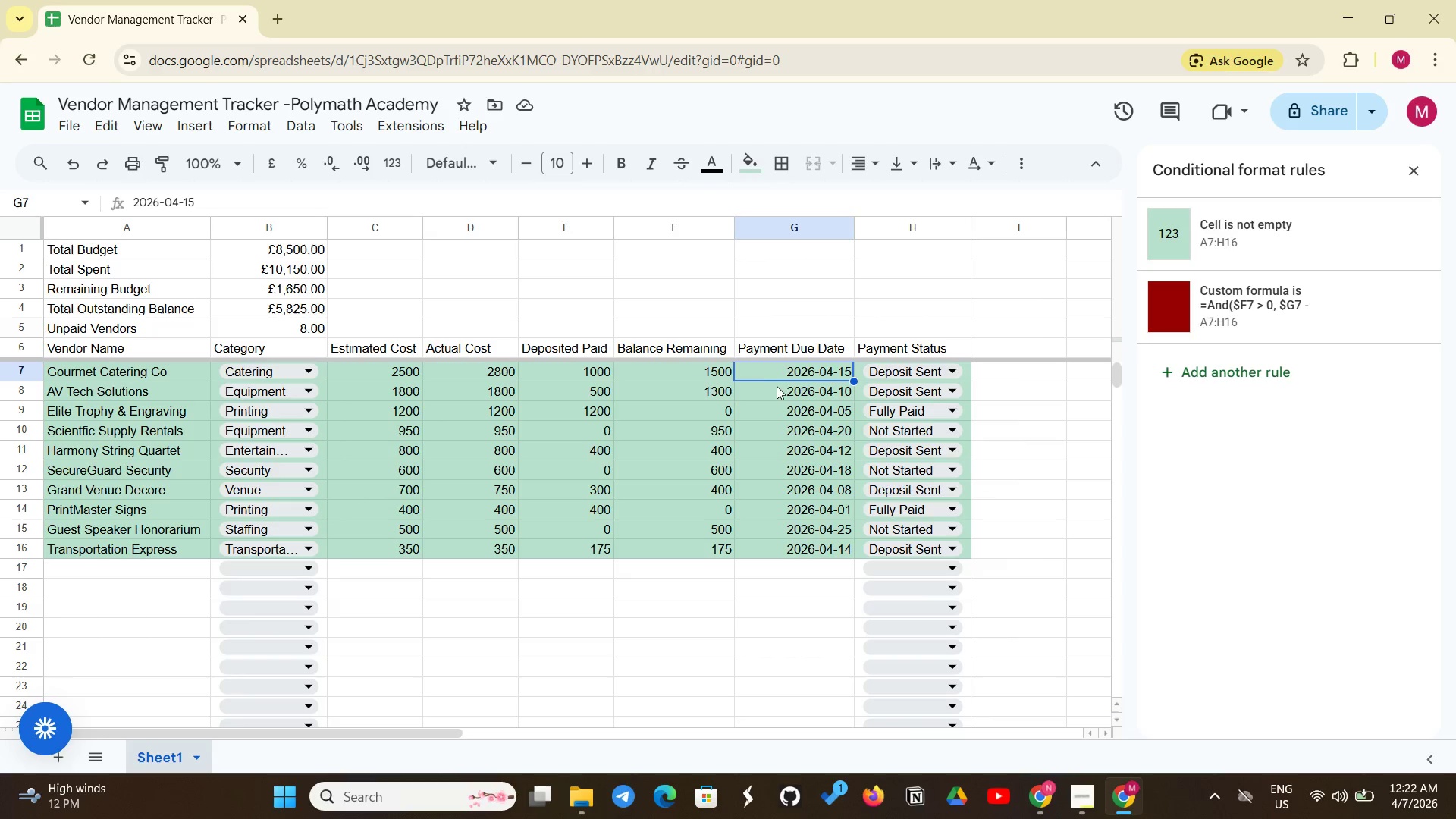 
left_click([774, 400])
 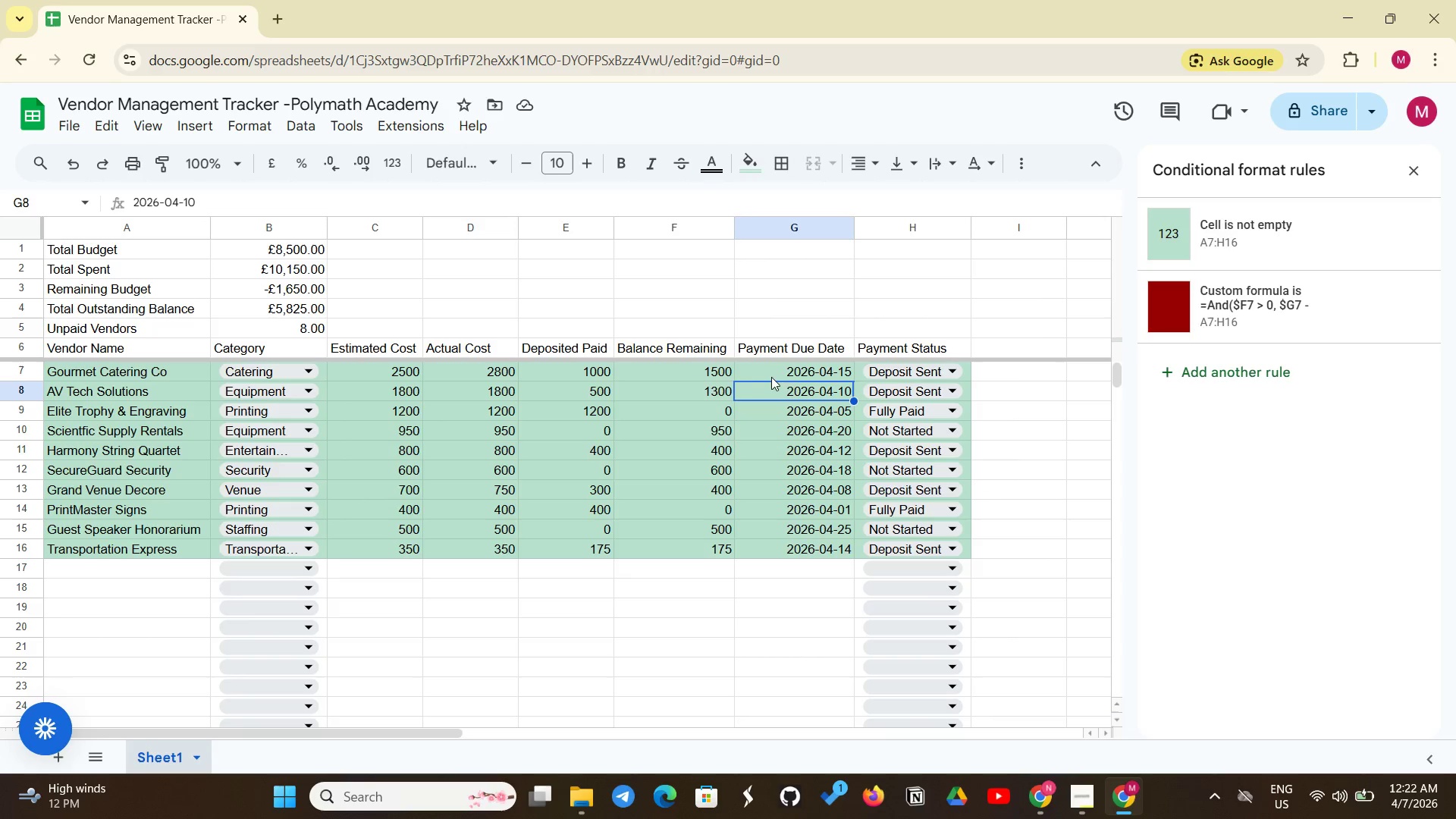 
left_click_drag(start_coordinate=[765, 370], to_coordinate=[816, 551])
 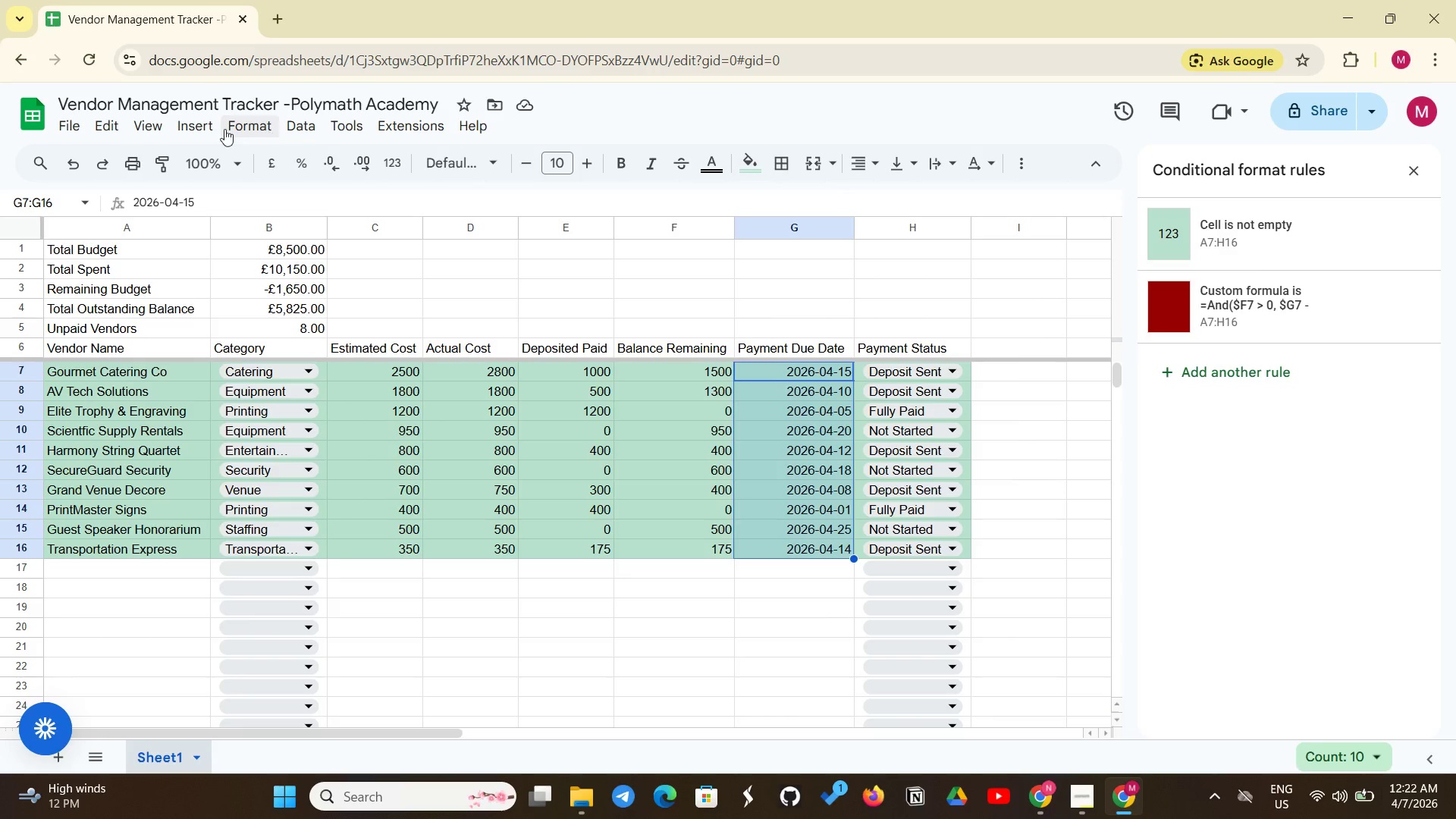 
left_click([209, 131])
 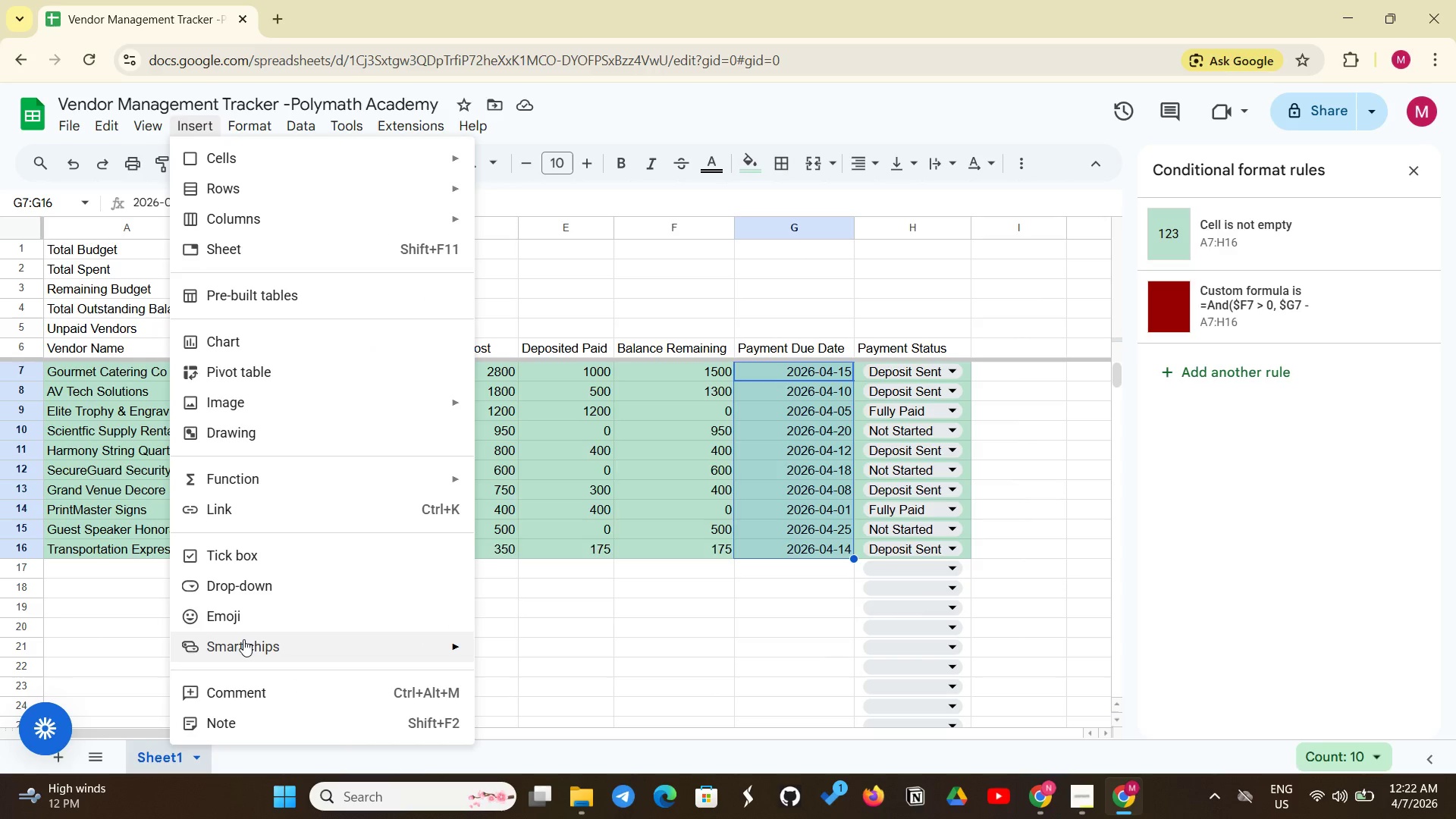 
left_click([223, 585])
 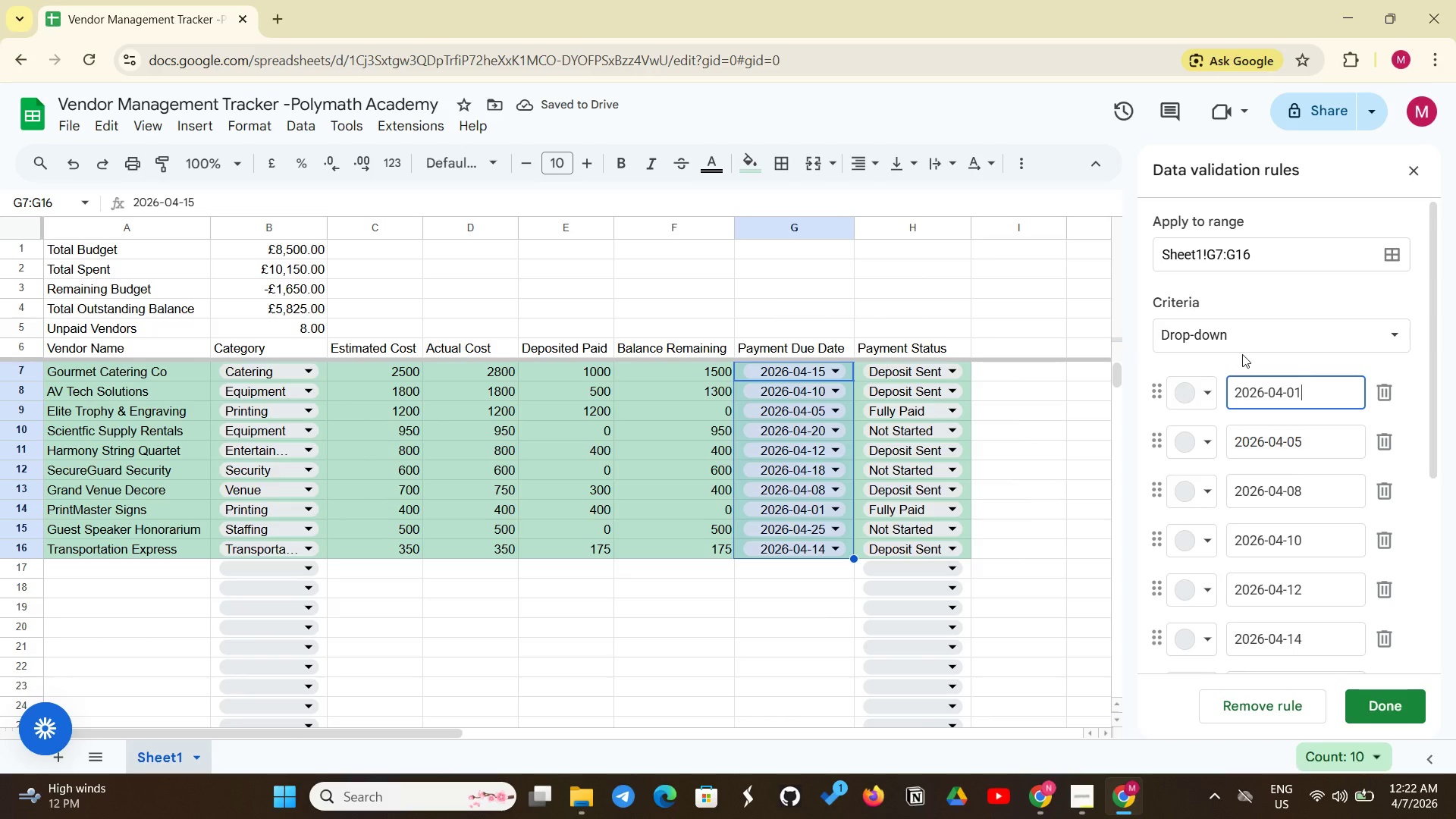 
wait(6.36)
 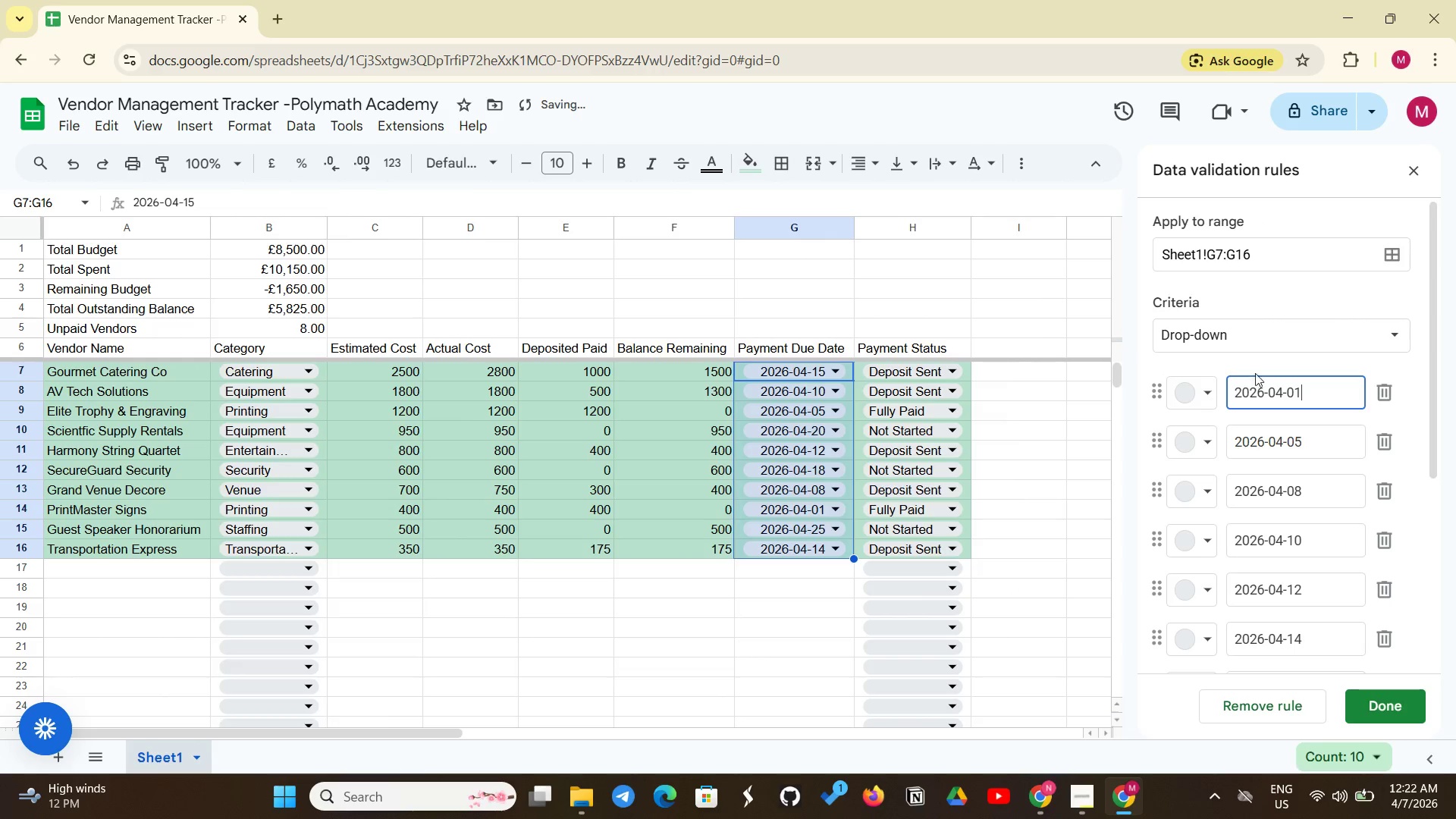 
left_click([1260, 337])
 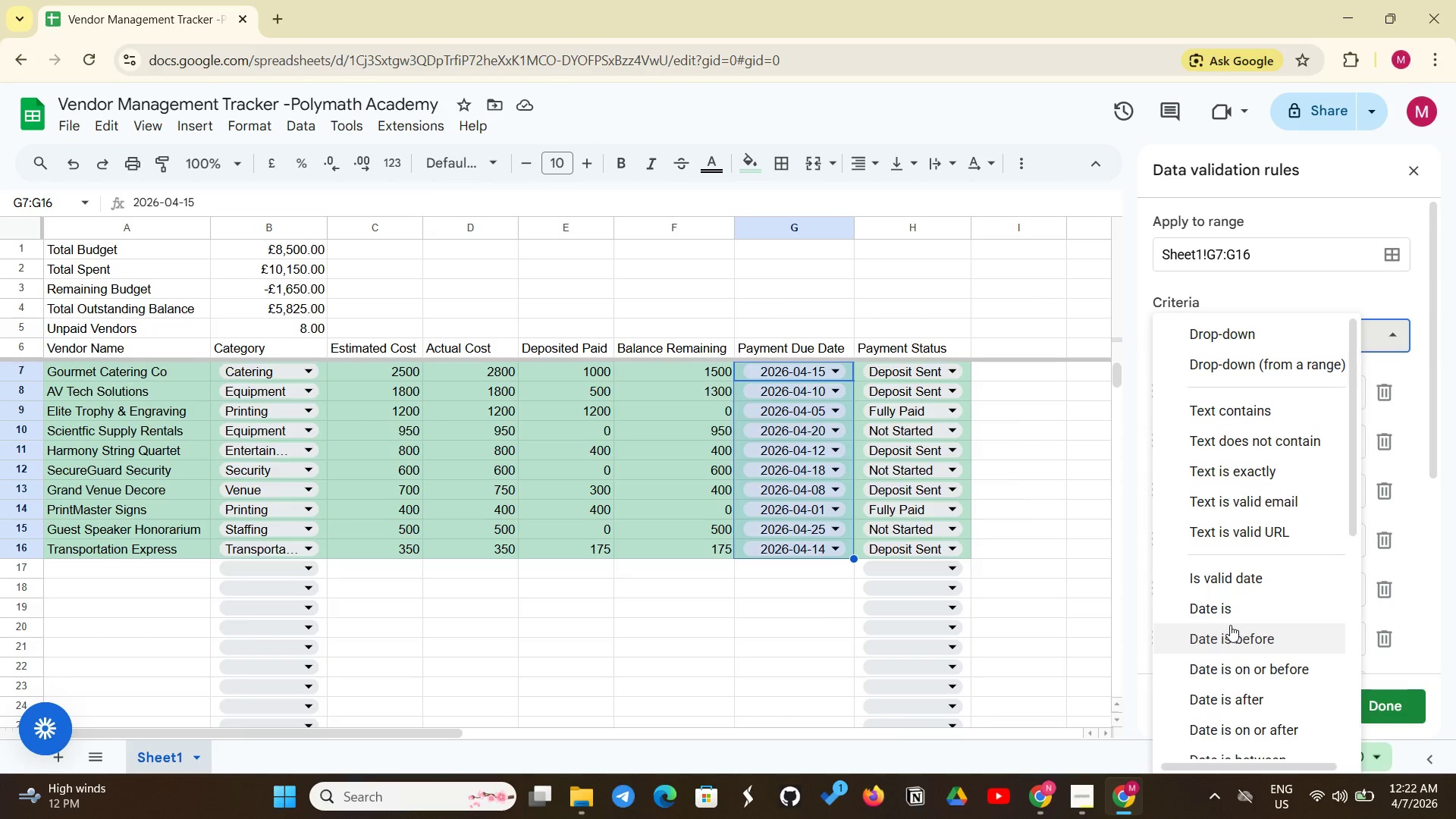 
scroll: coordinate [1230, 620], scroll_direction: down, amount: 2.0
 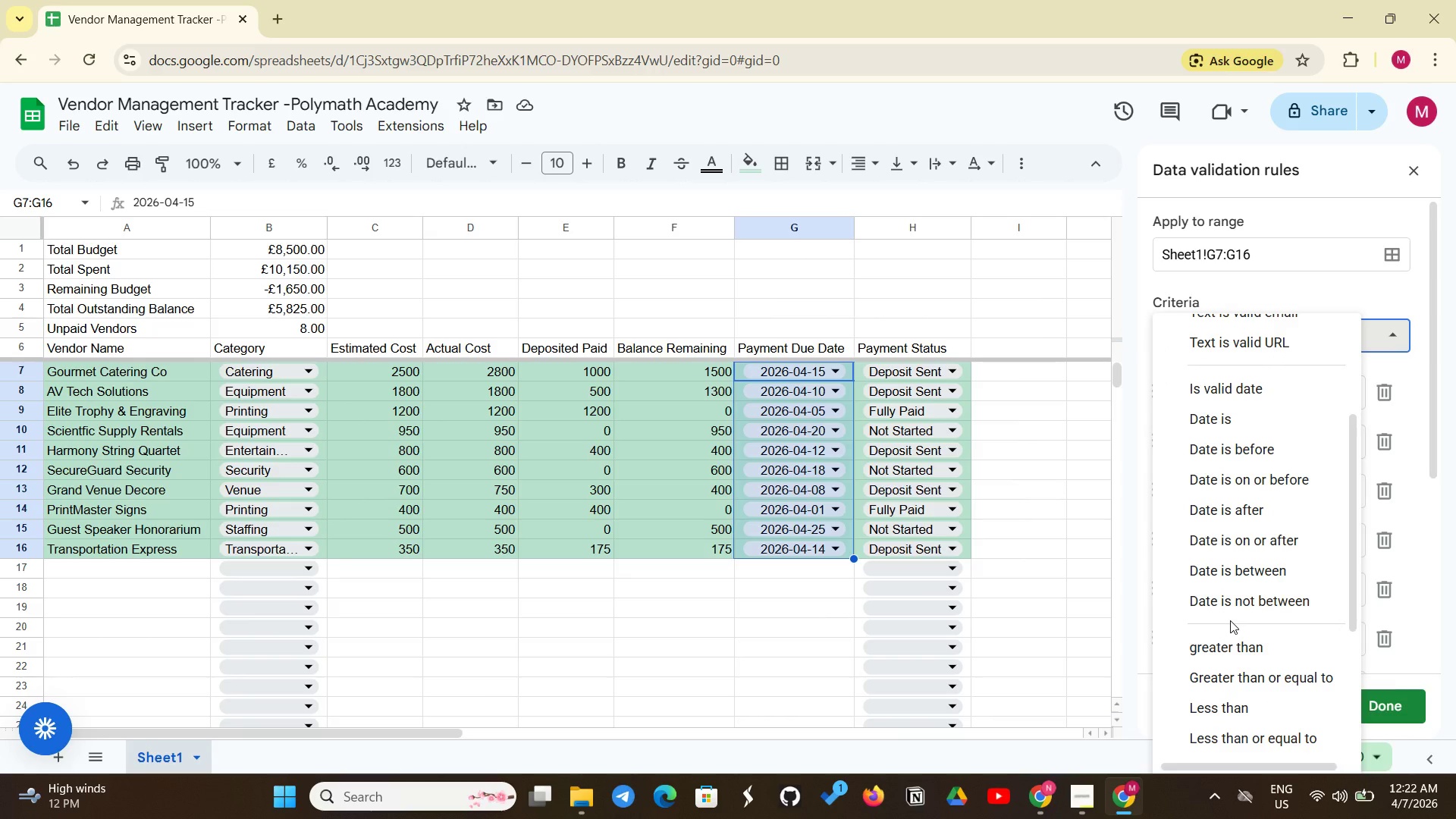 
scroll: coordinate [1230, 620], scroll_direction: up, amount: 2.0
 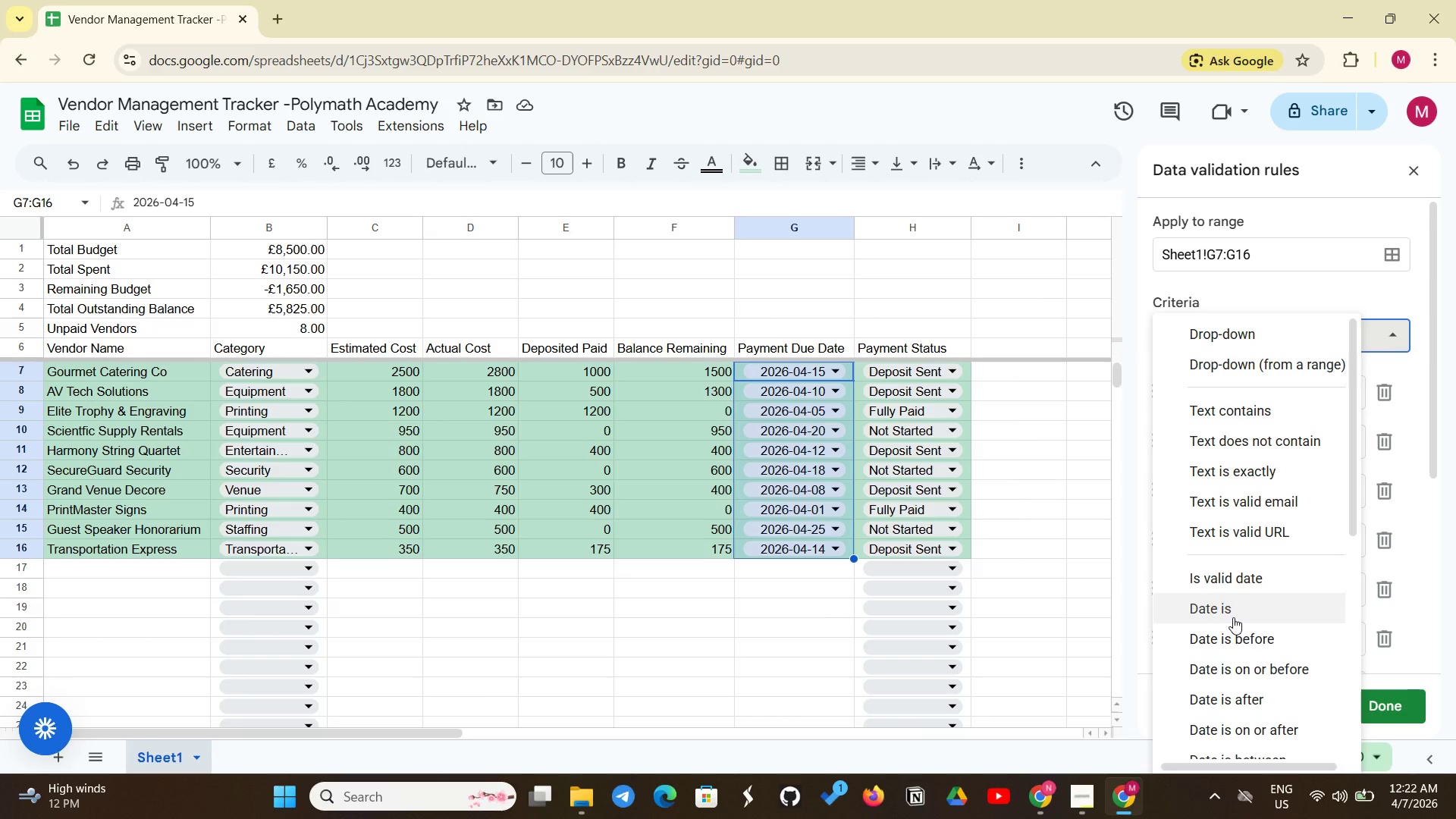 
left_click([1233, 617])
 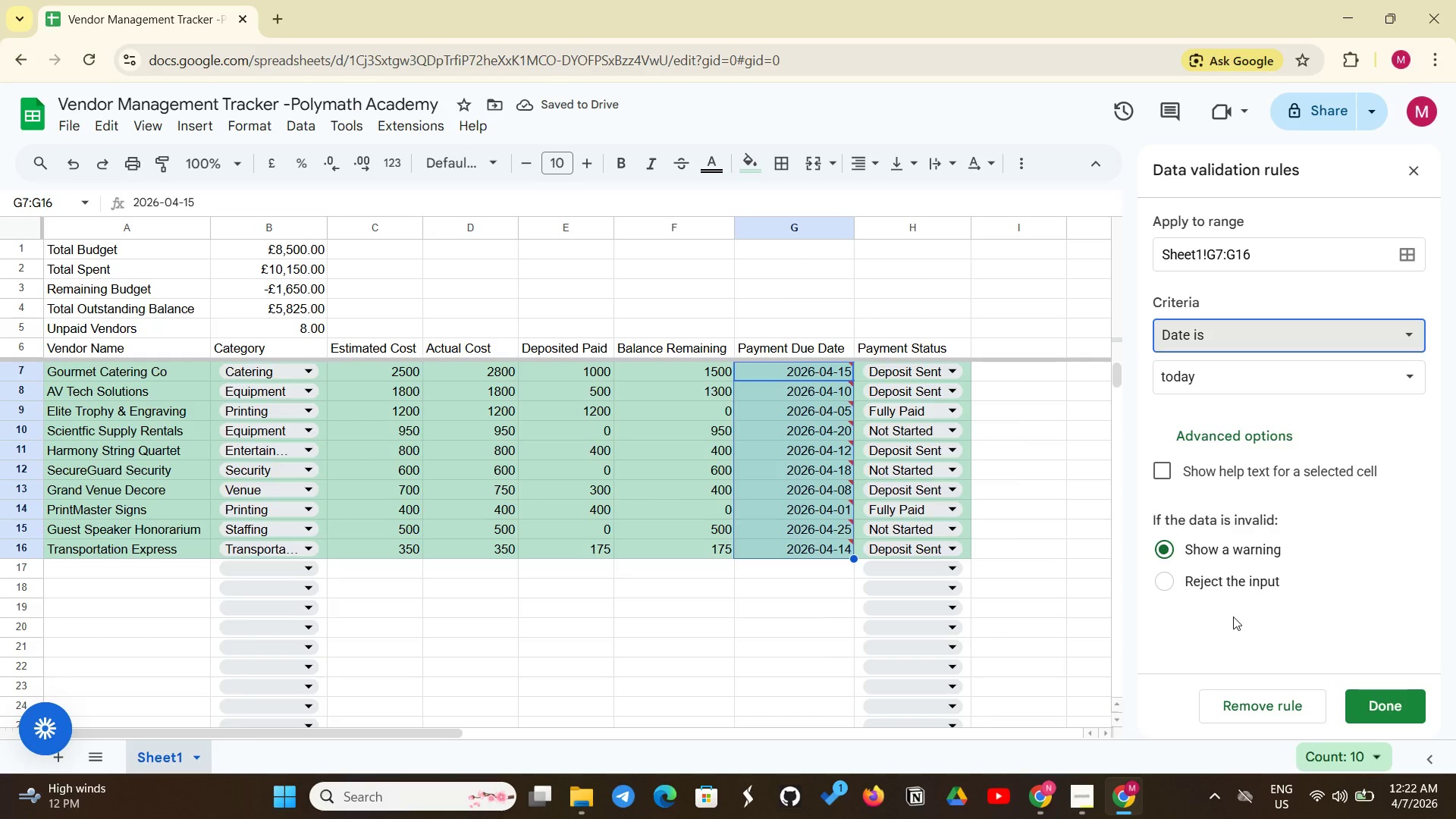 
wait(6.75)
 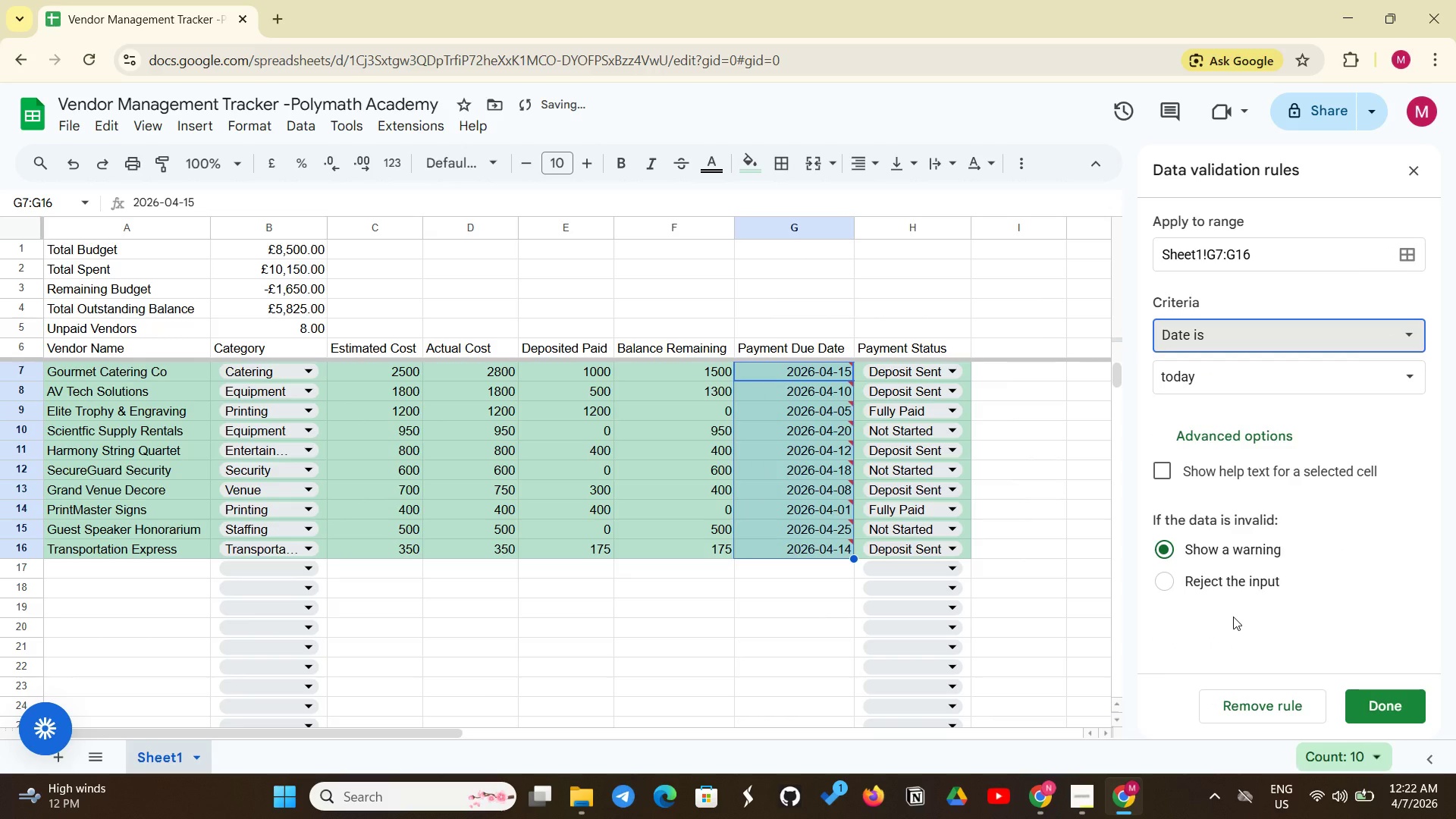 
scroll: coordinate [1233, 617], scroll_direction: up, amount: 1.0
 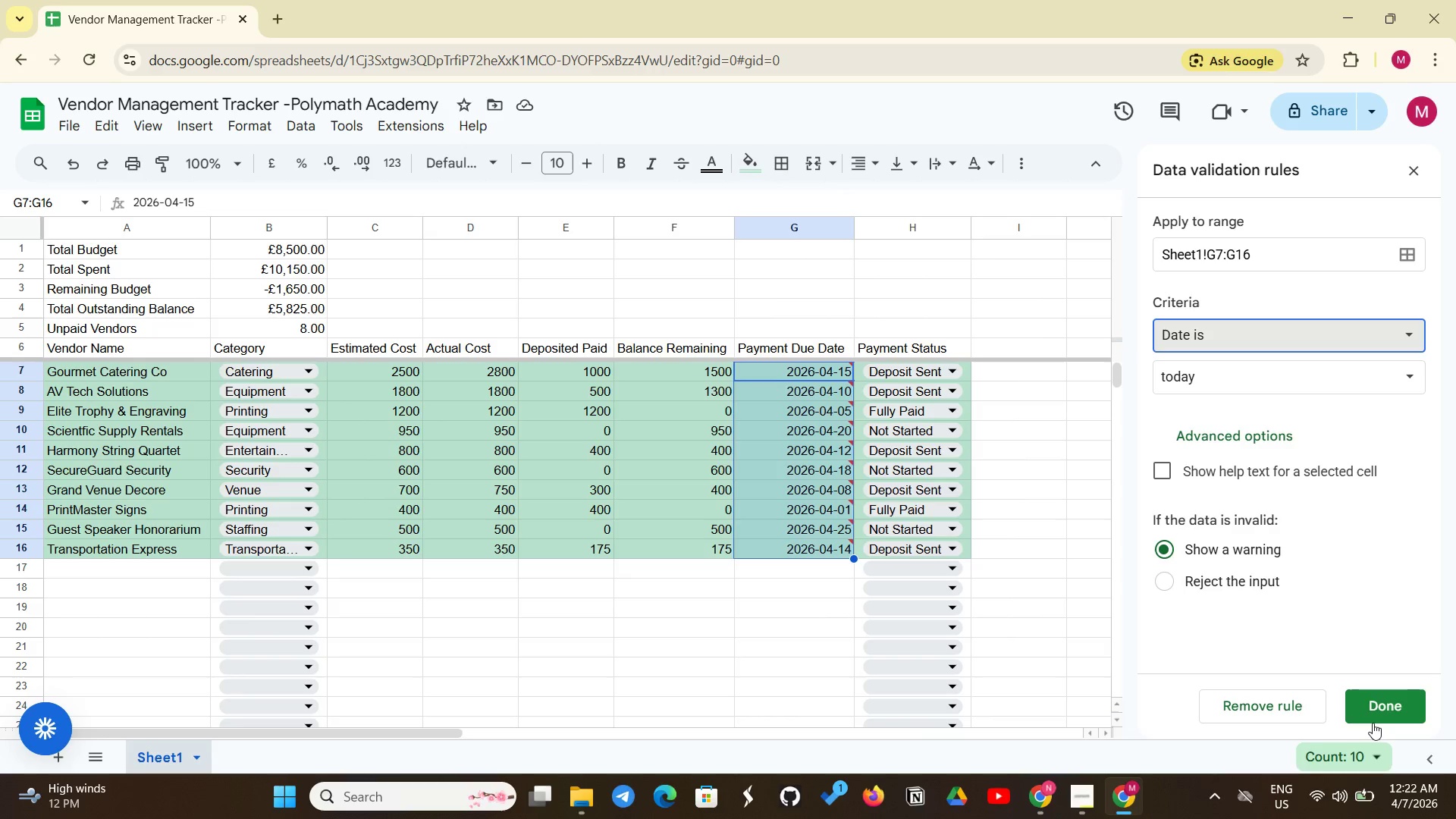 
left_click([1374, 720])
 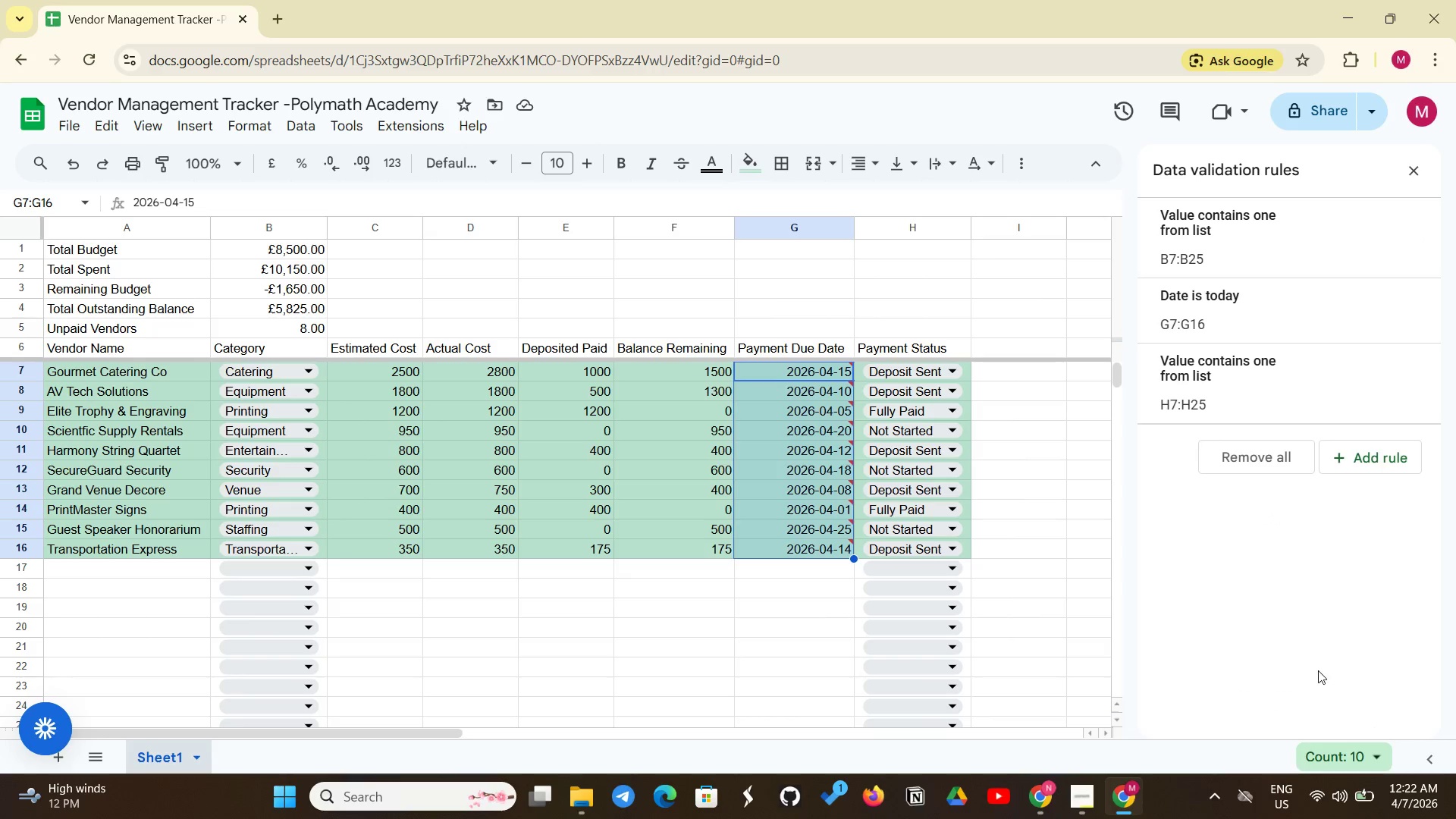 
left_click([1315, 667])
 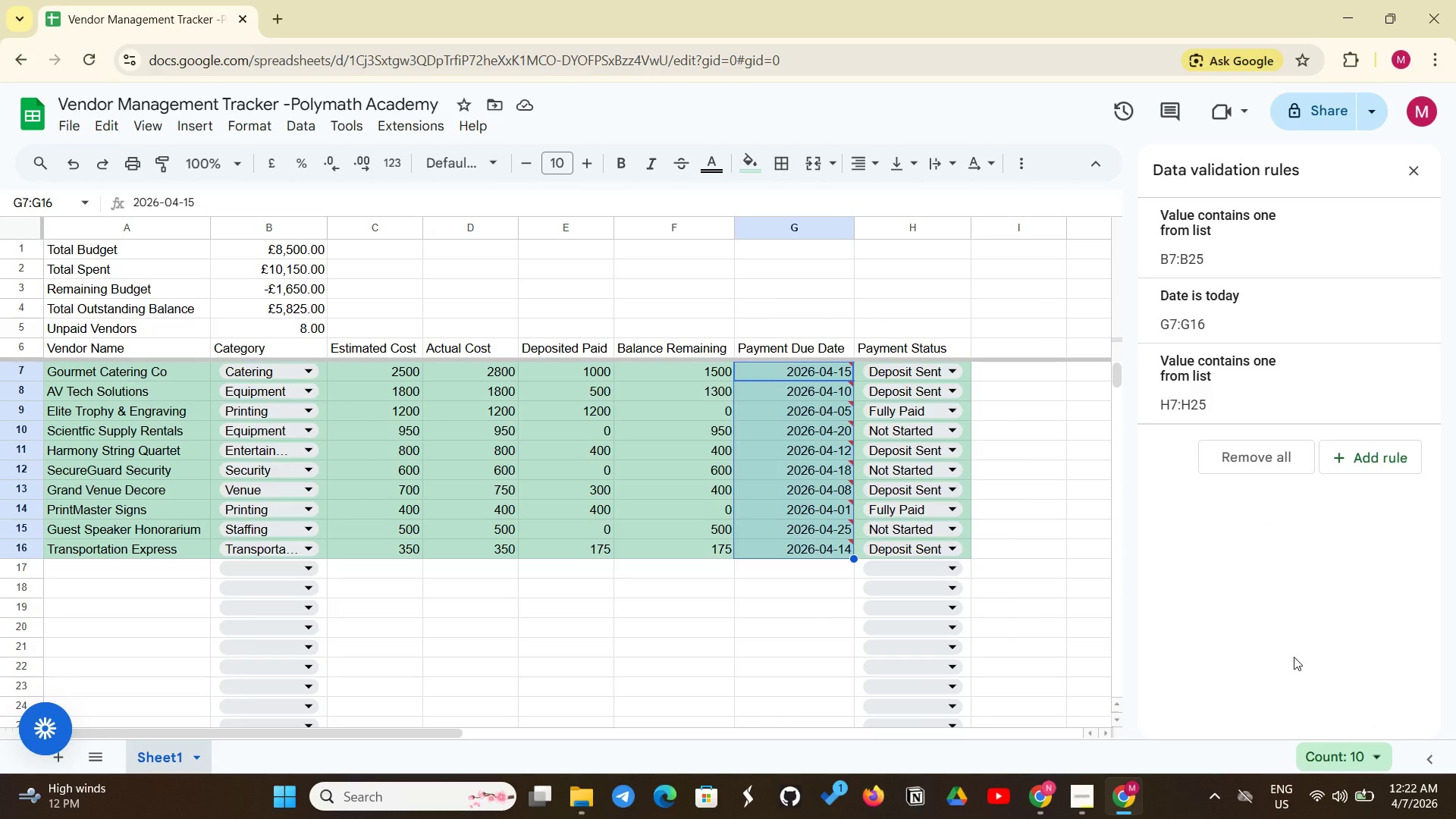 
wait(5.73)
 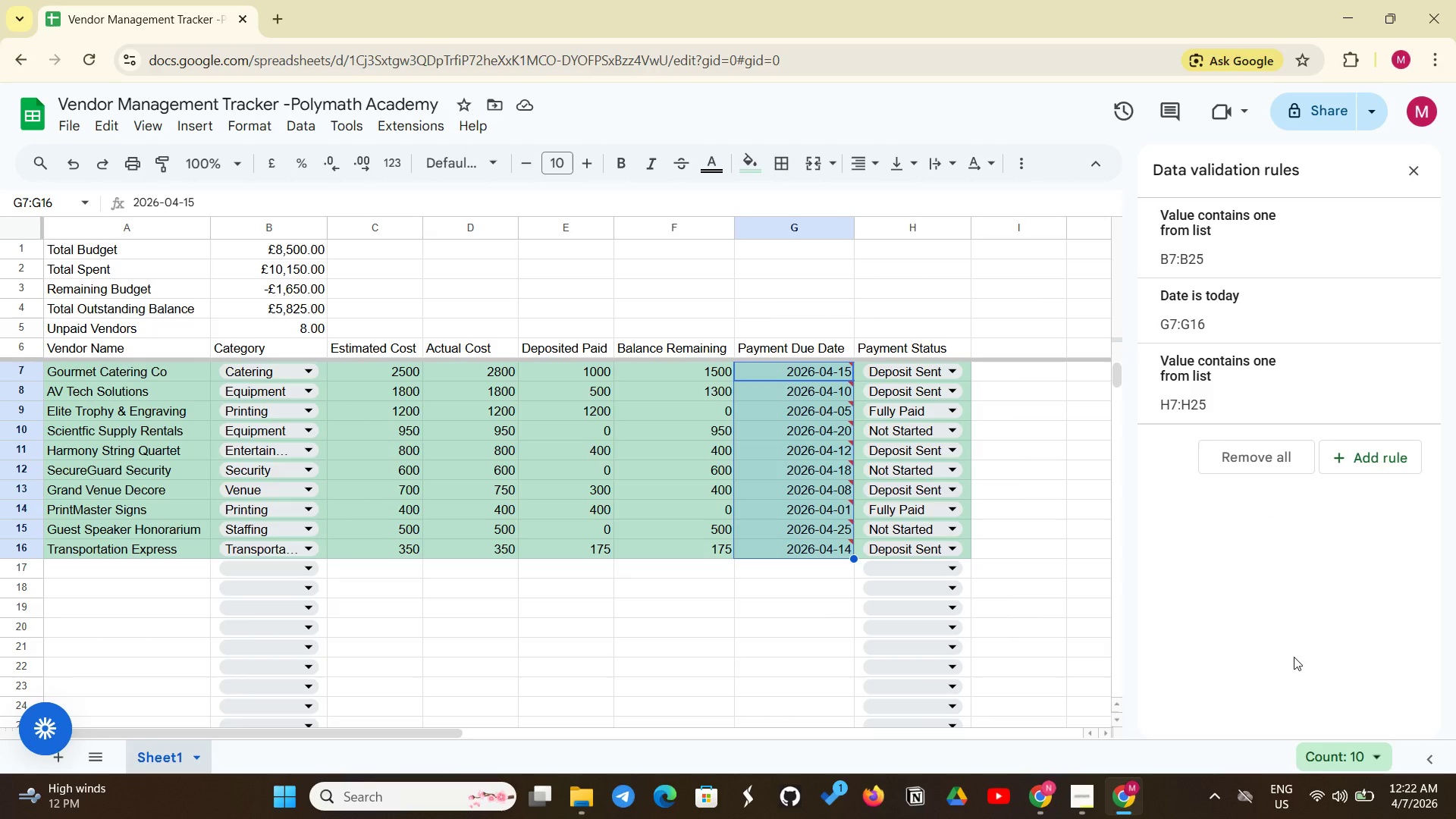 
left_click([40, 573])
 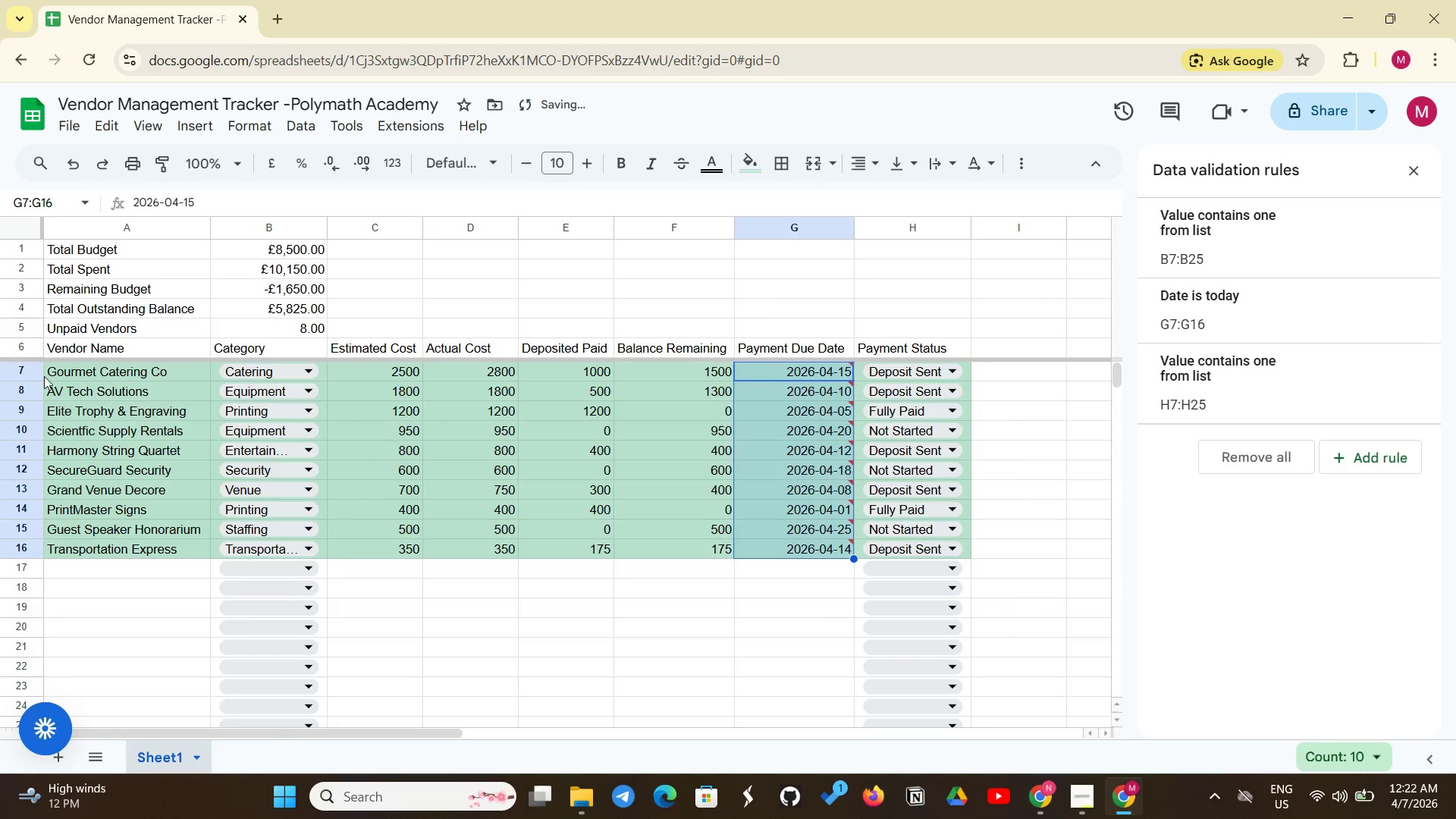 
left_click_drag(start_coordinate=[45, 366], to_coordinate=[678, 384])
 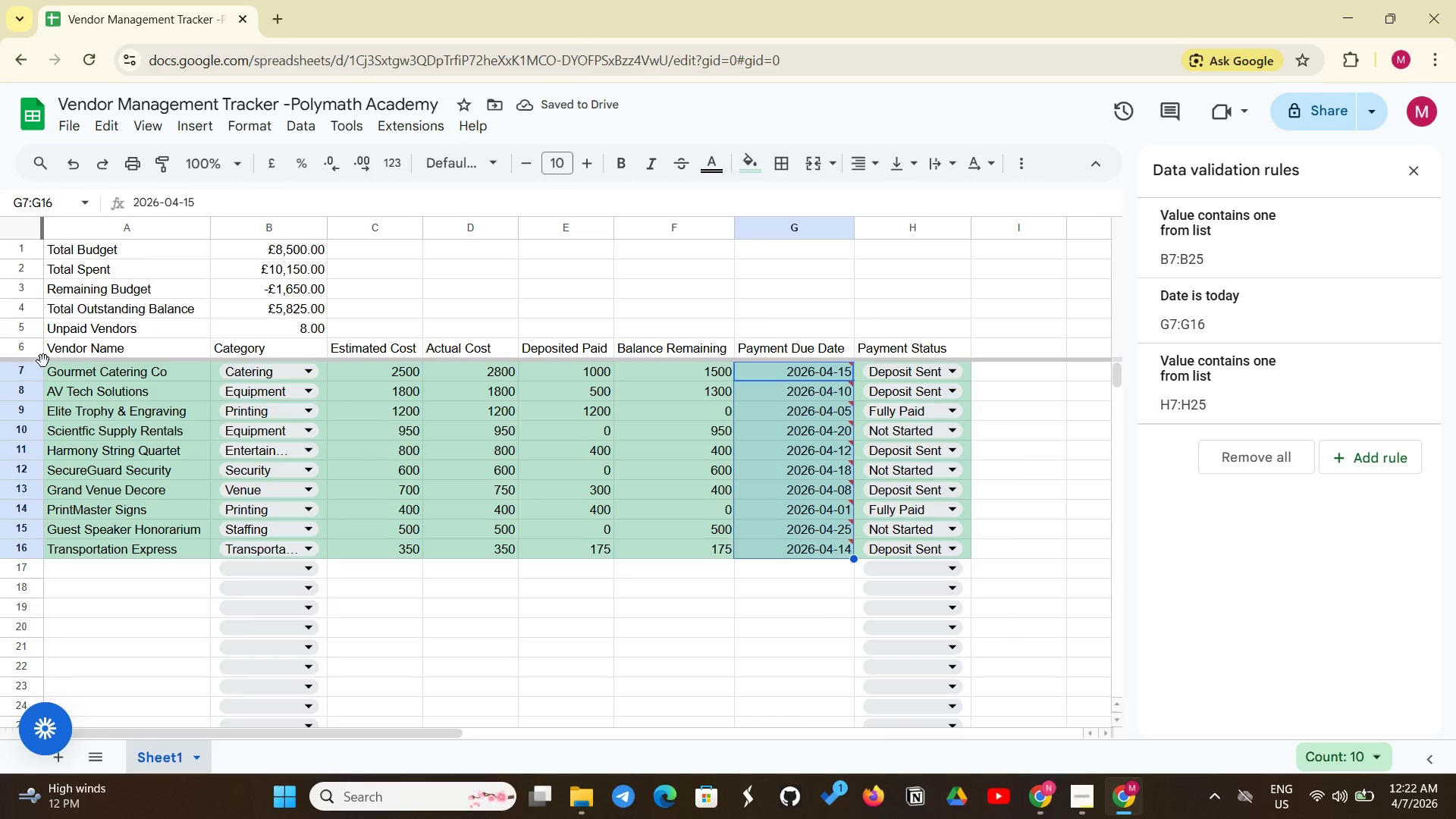 
left_click([42, 363])
 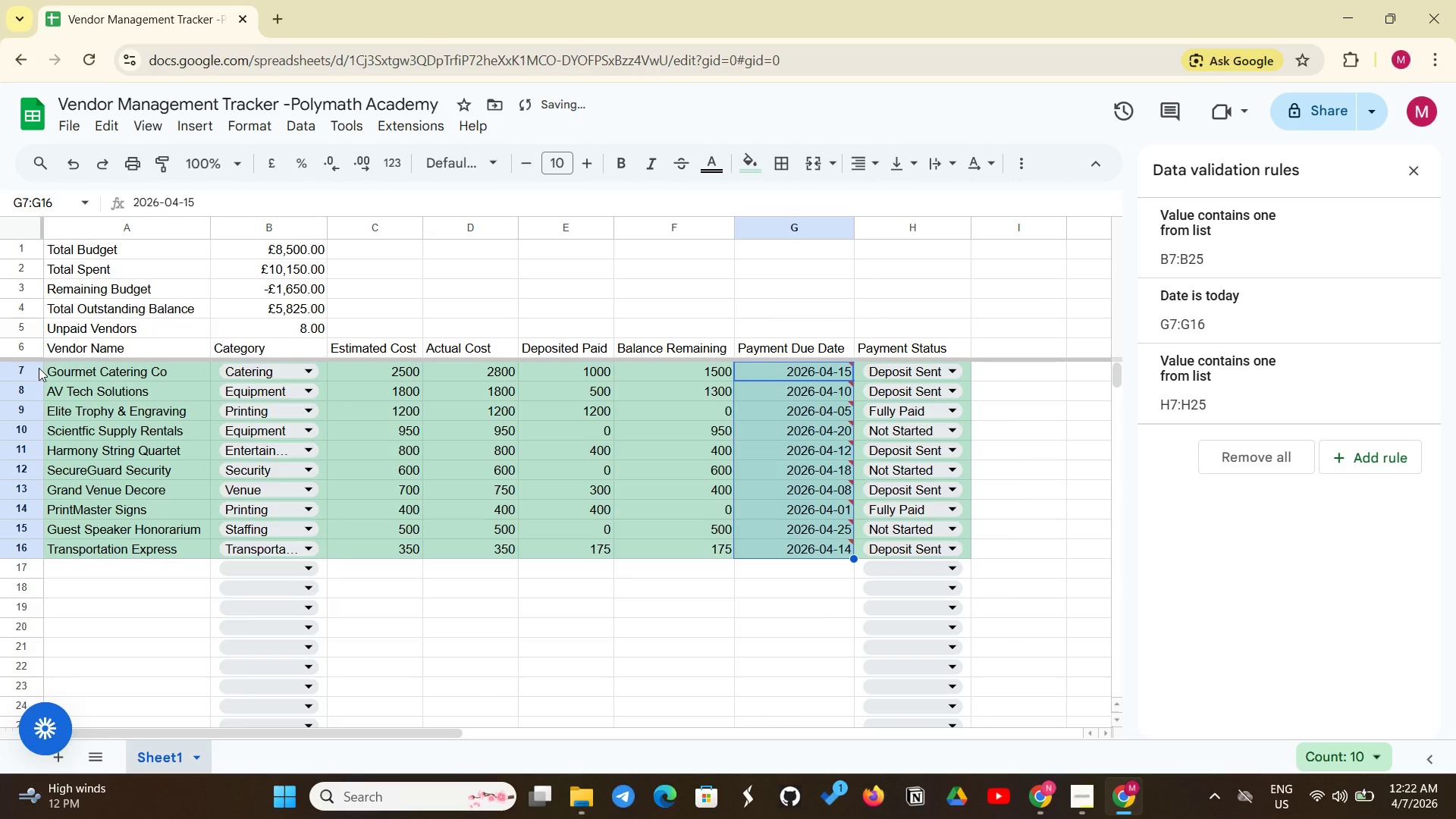 
left_click_drag(start_coordinate=[44, 366], to_coordinate=[253, 410])
 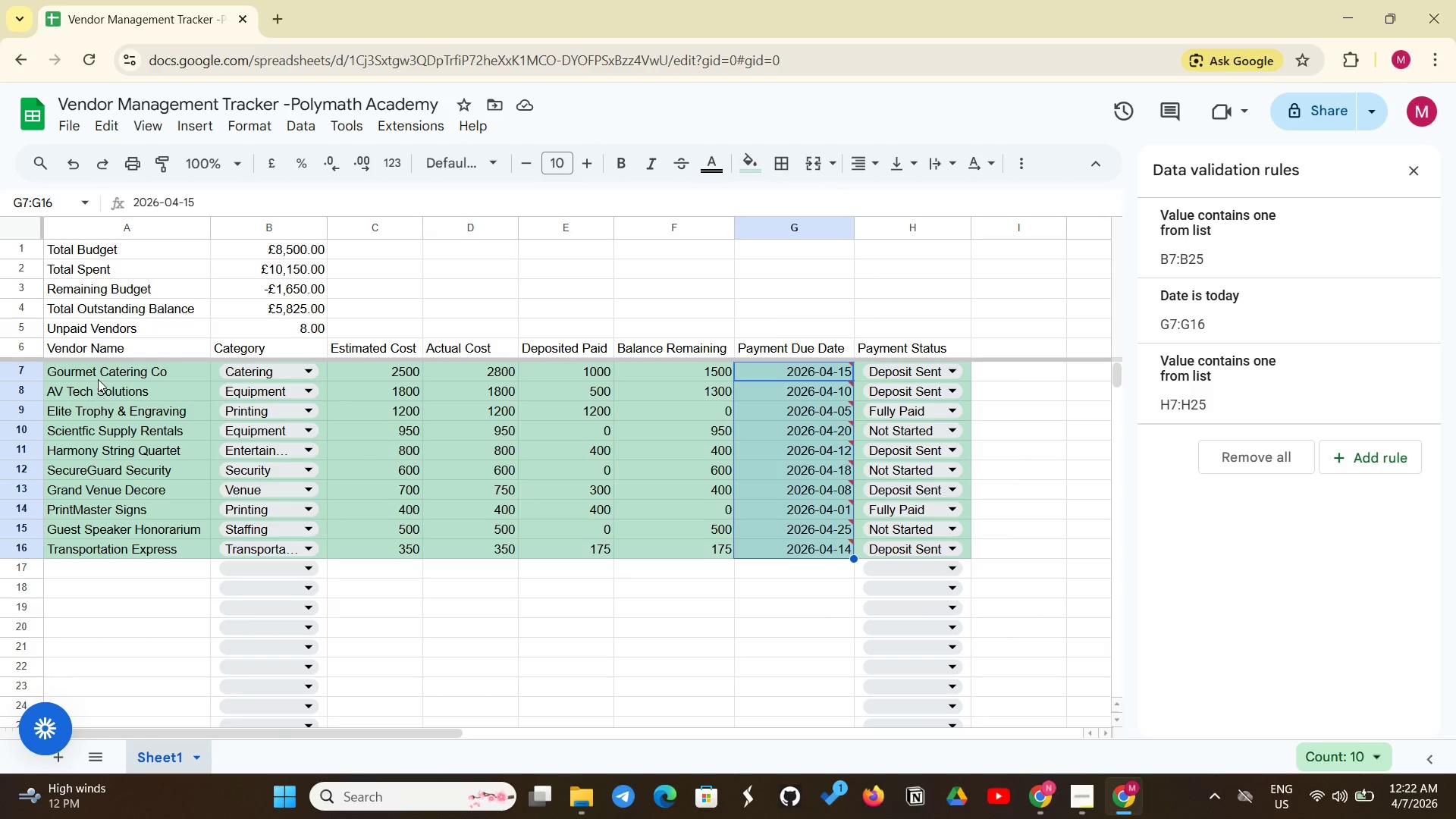 
left_click_drag(start_coordinate=[50, 368], to_coordinate=[967, 552])
 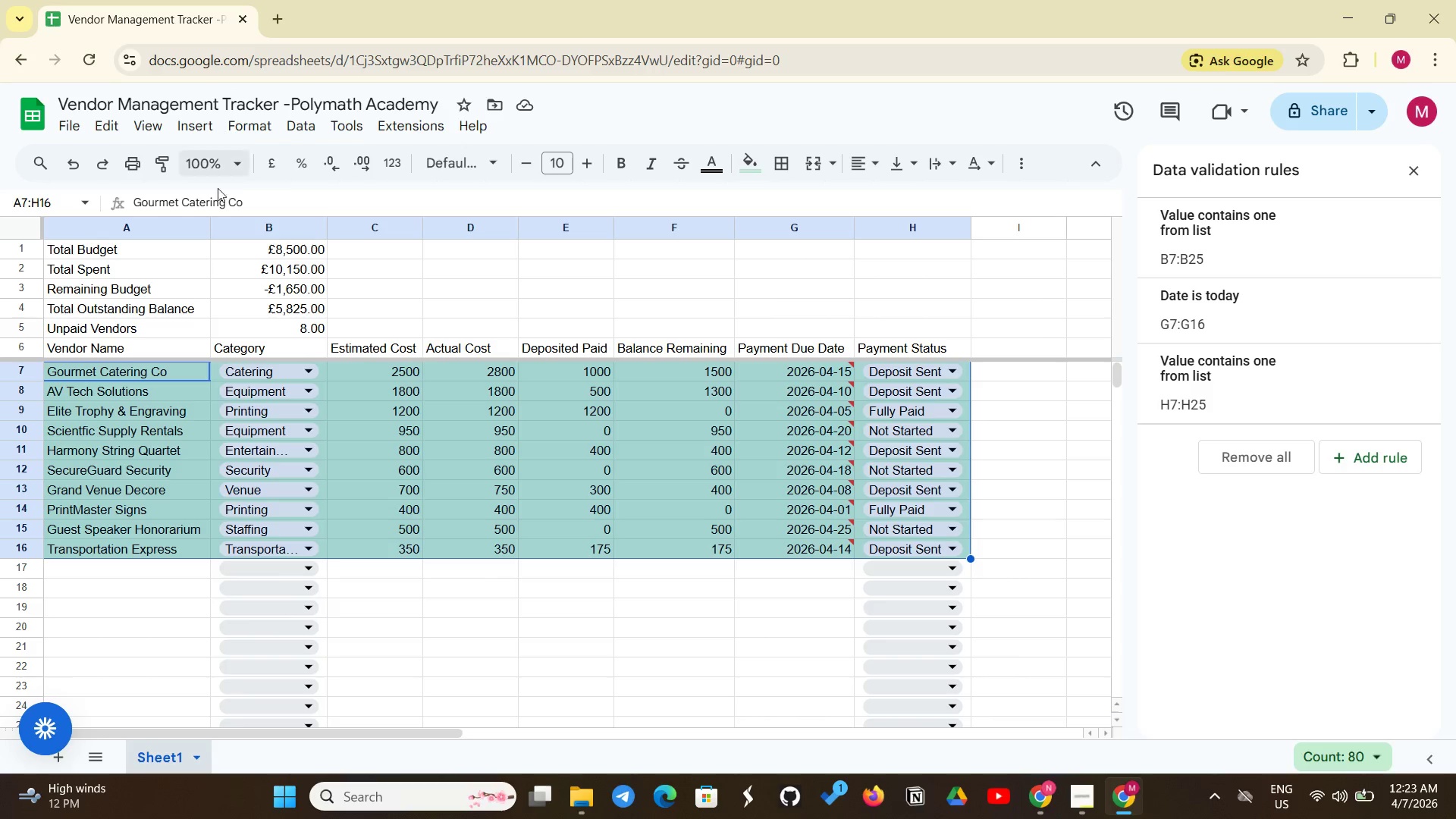 
left_click([254, 133])
 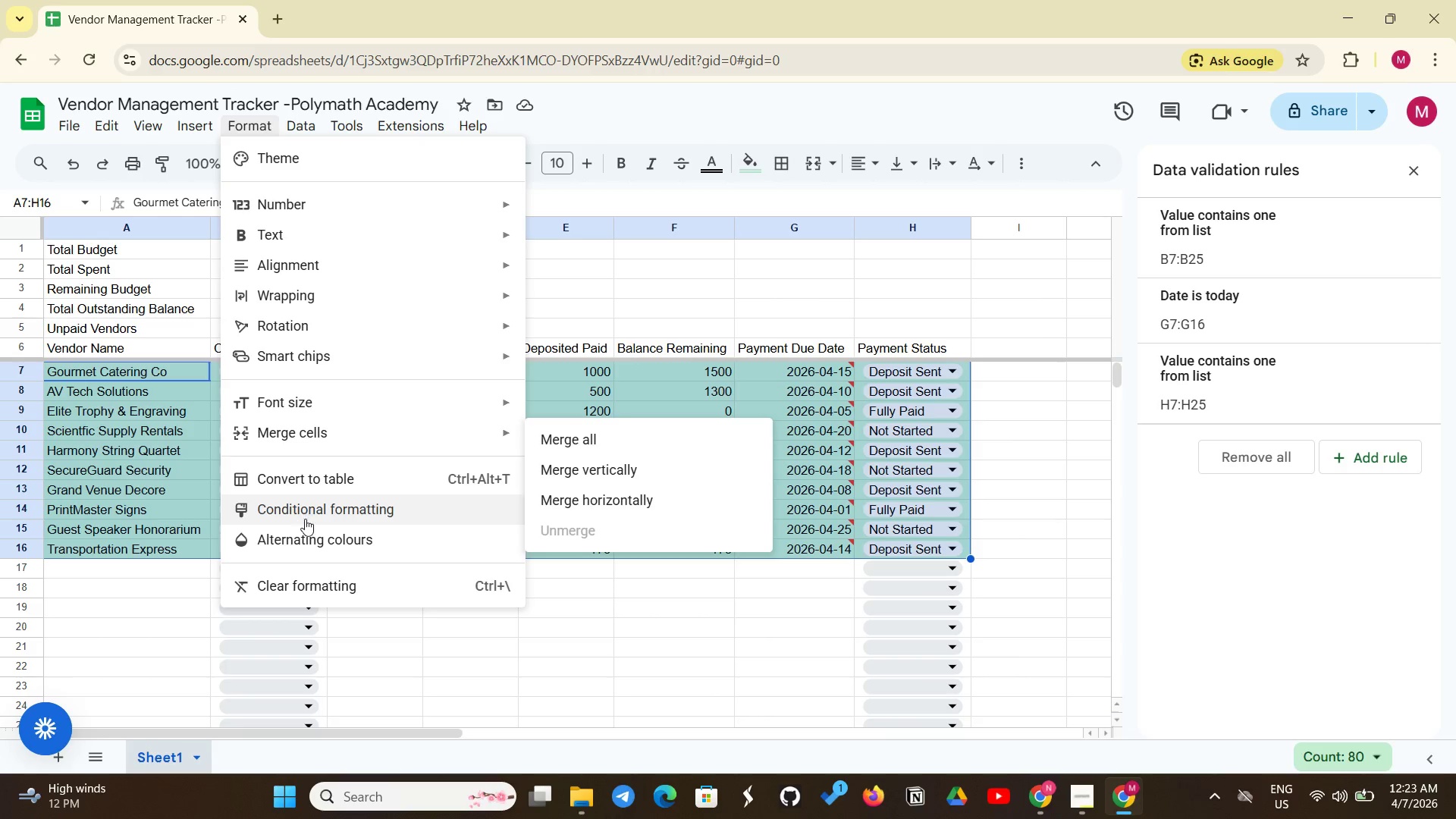 
left_click([322, 514])
 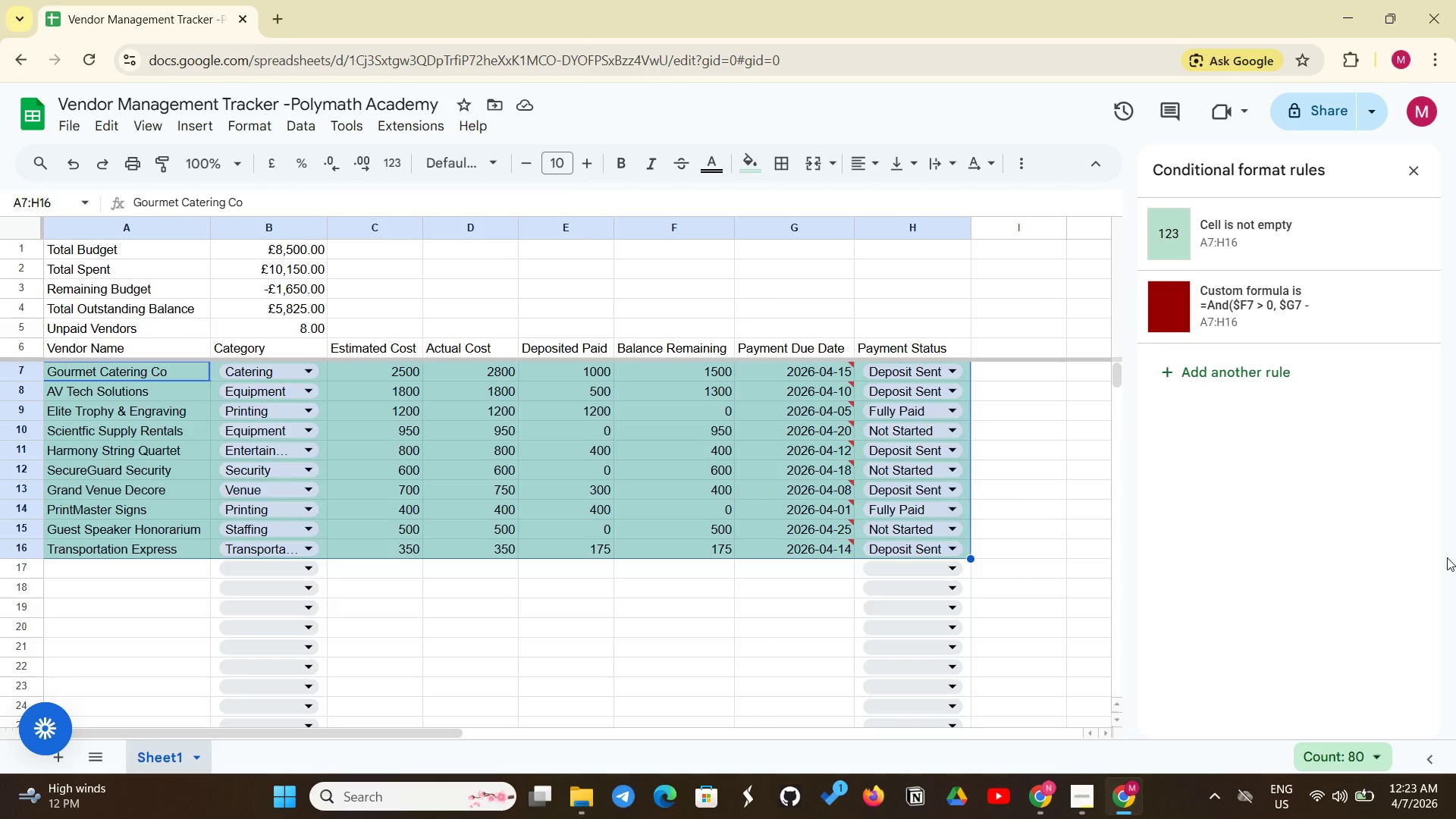 
wait(9.08)
 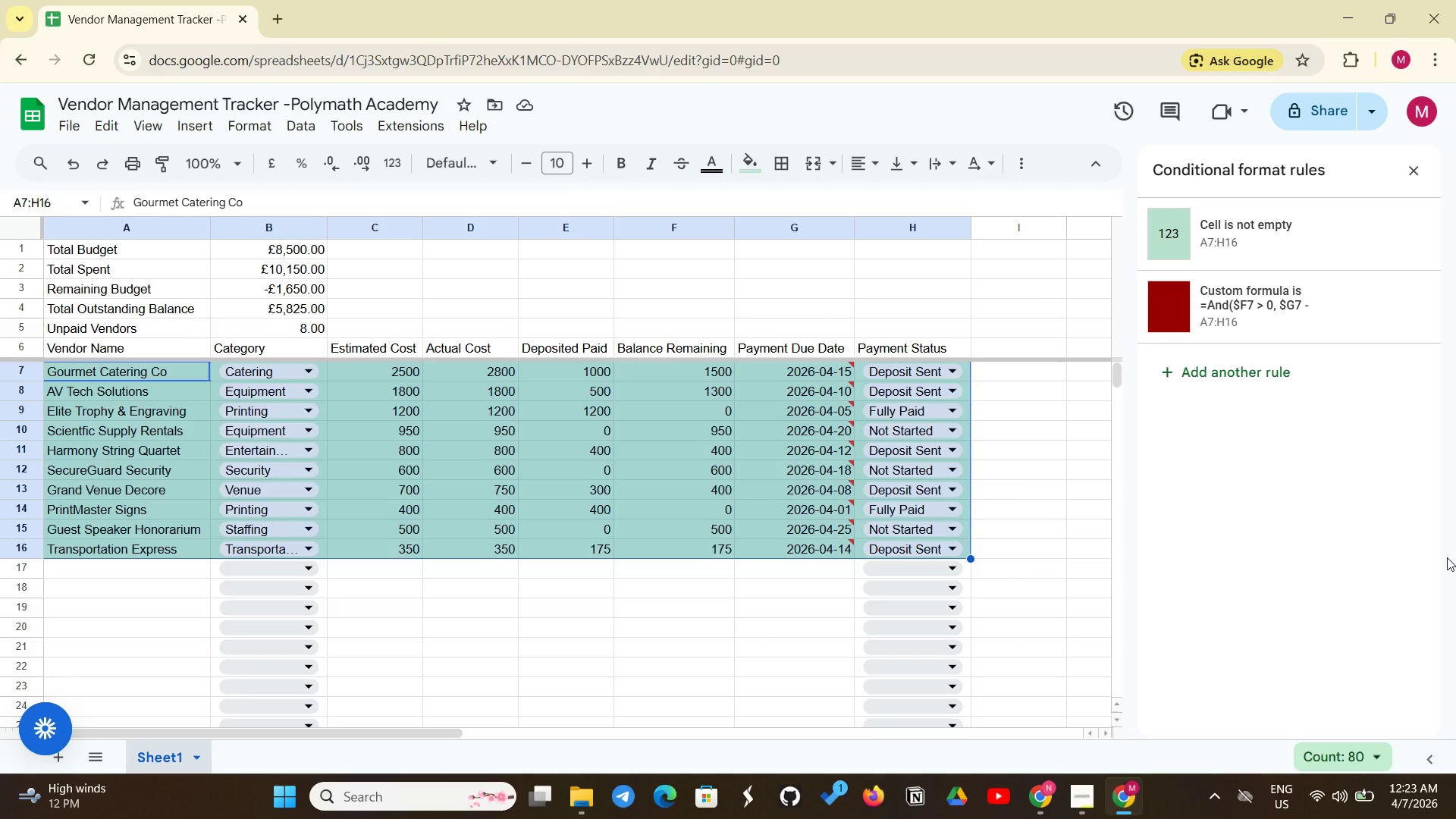 
scroll: coordinate [1442, 553], scroll_direction: up, amount: 1.0
 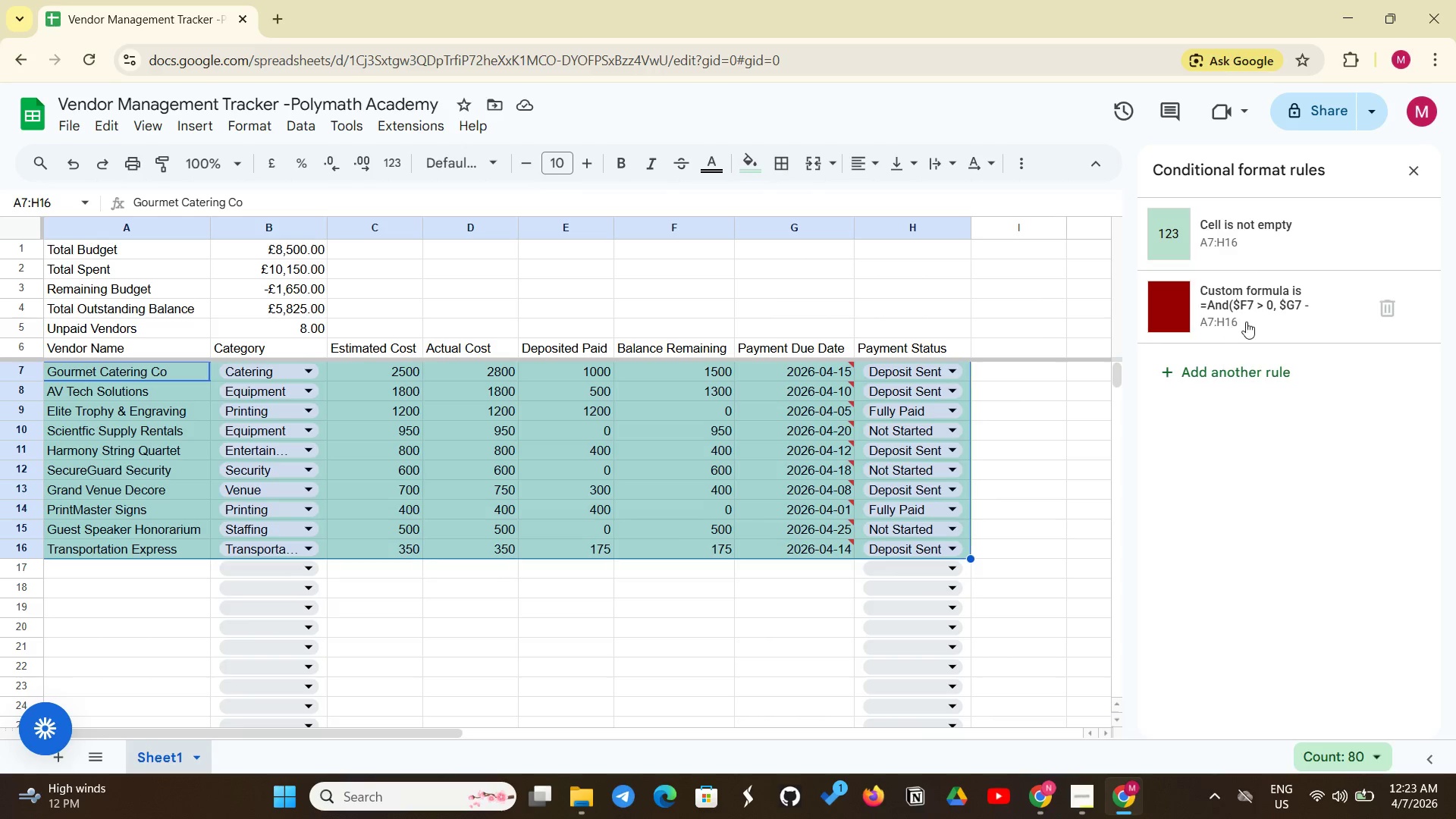 
left_click([1246, 322])
 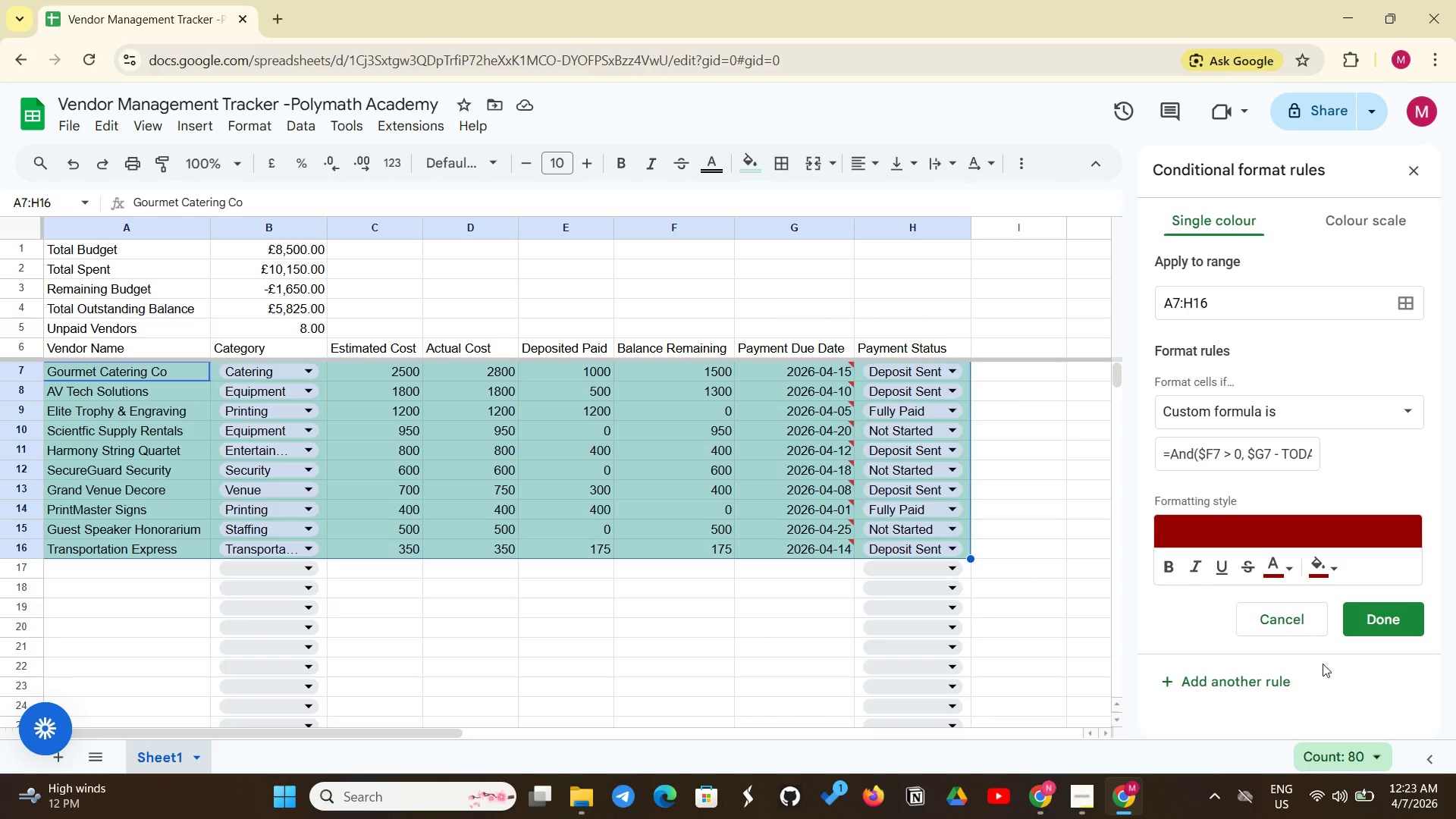 
left_click([1299, 625])
 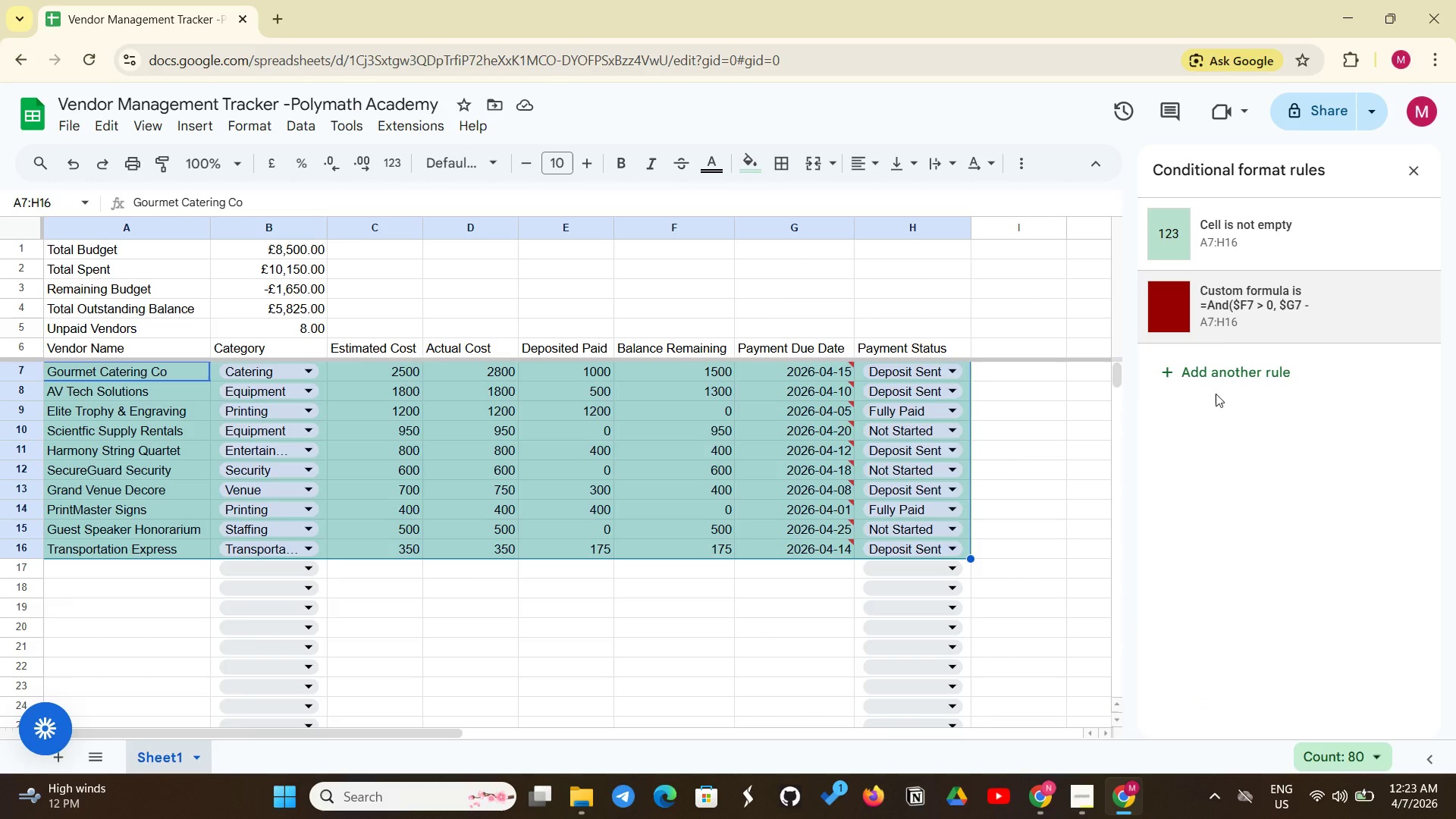 
left_click([1216, 335])
 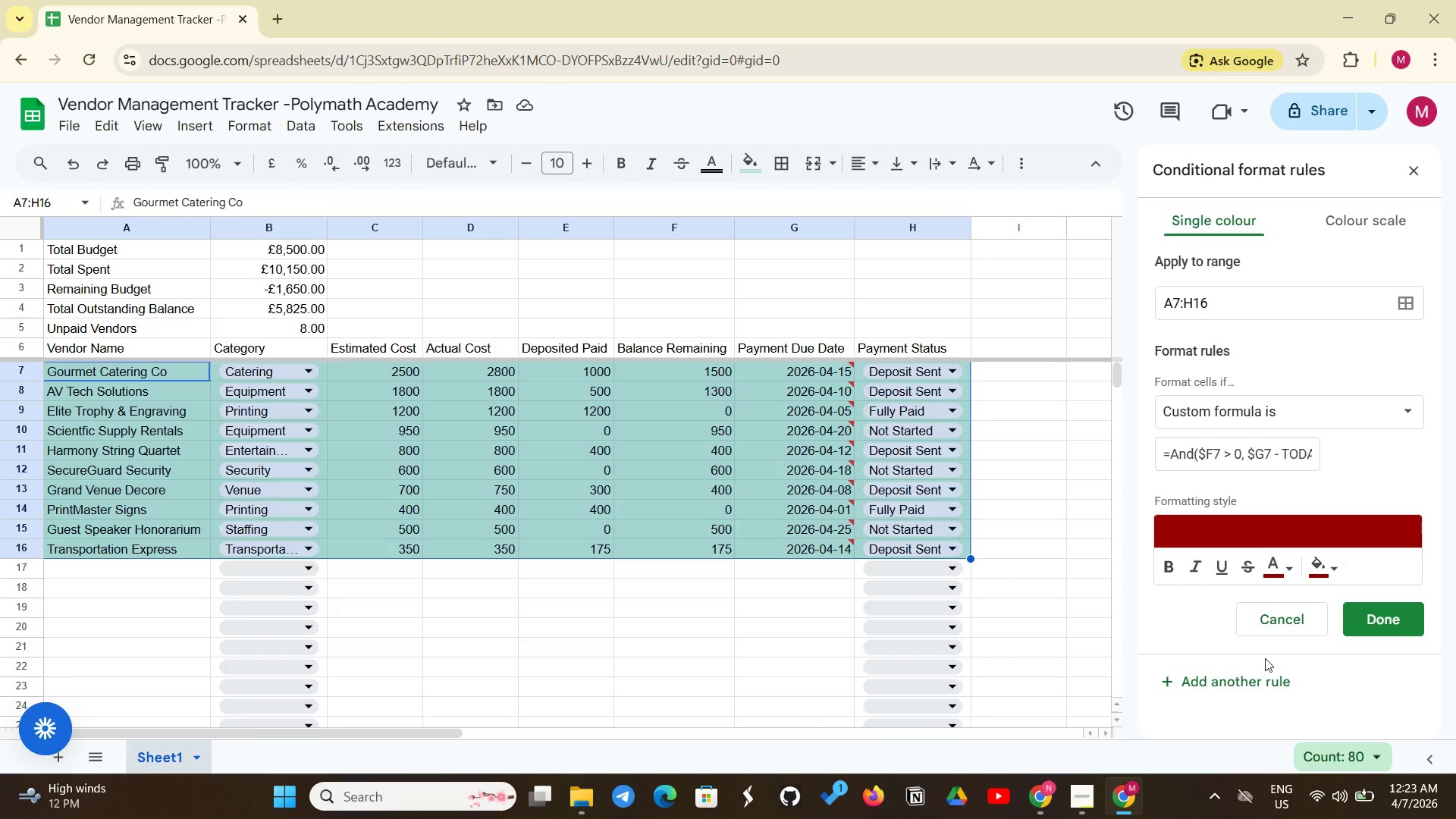 
left_click([1282, 617])
 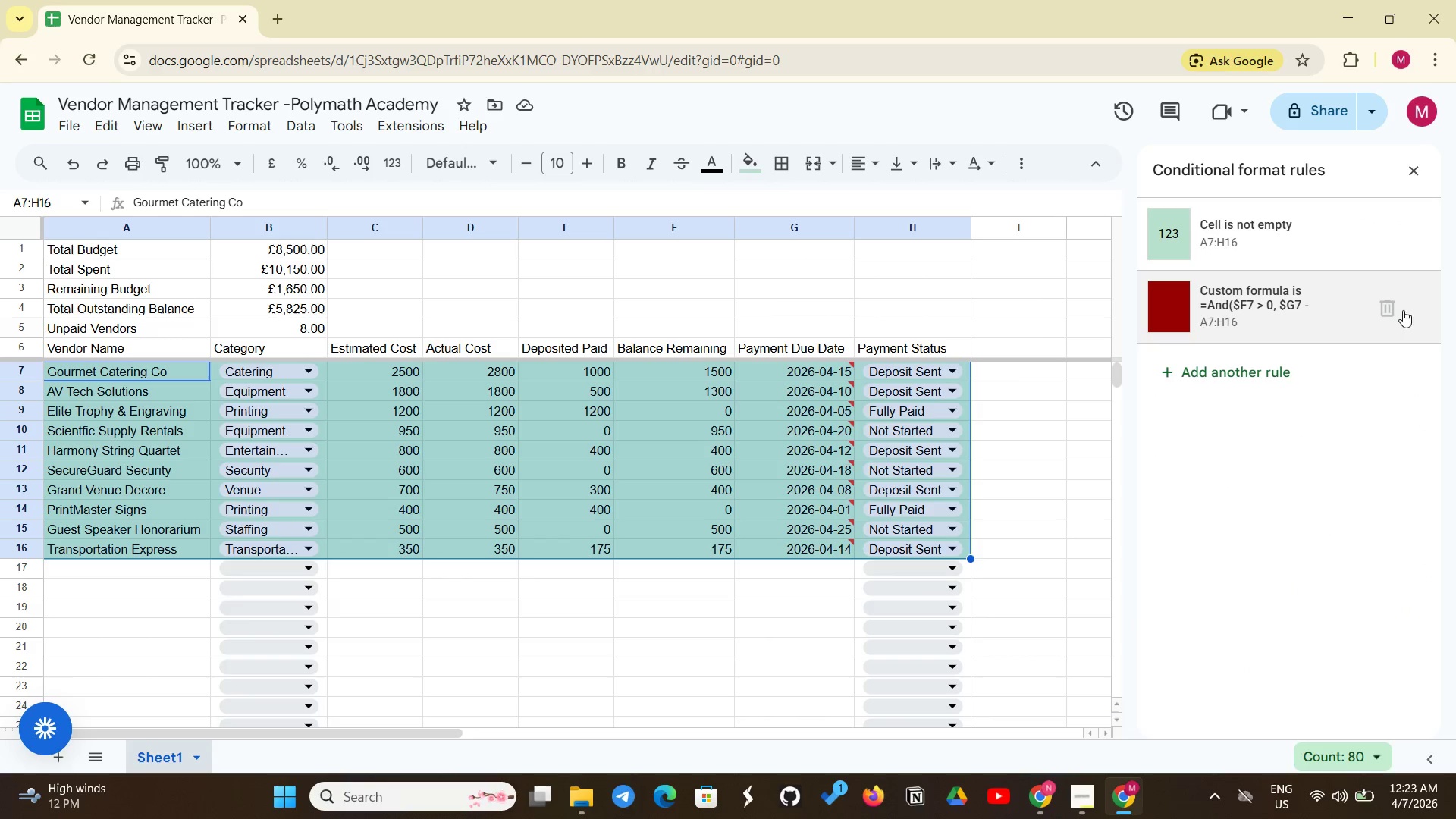 
left_click([1381, 309])
 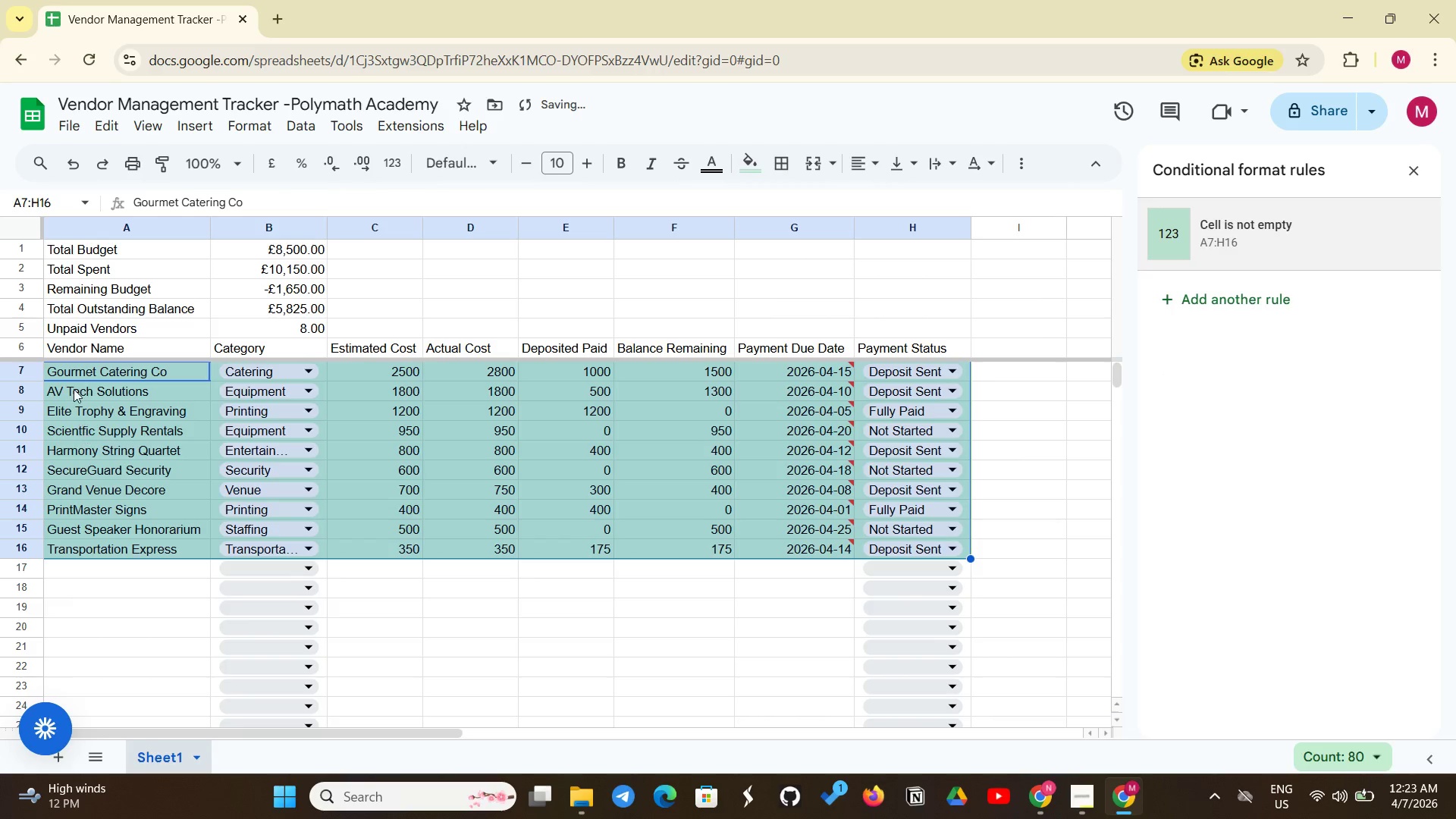 
left_click([74, 389])
 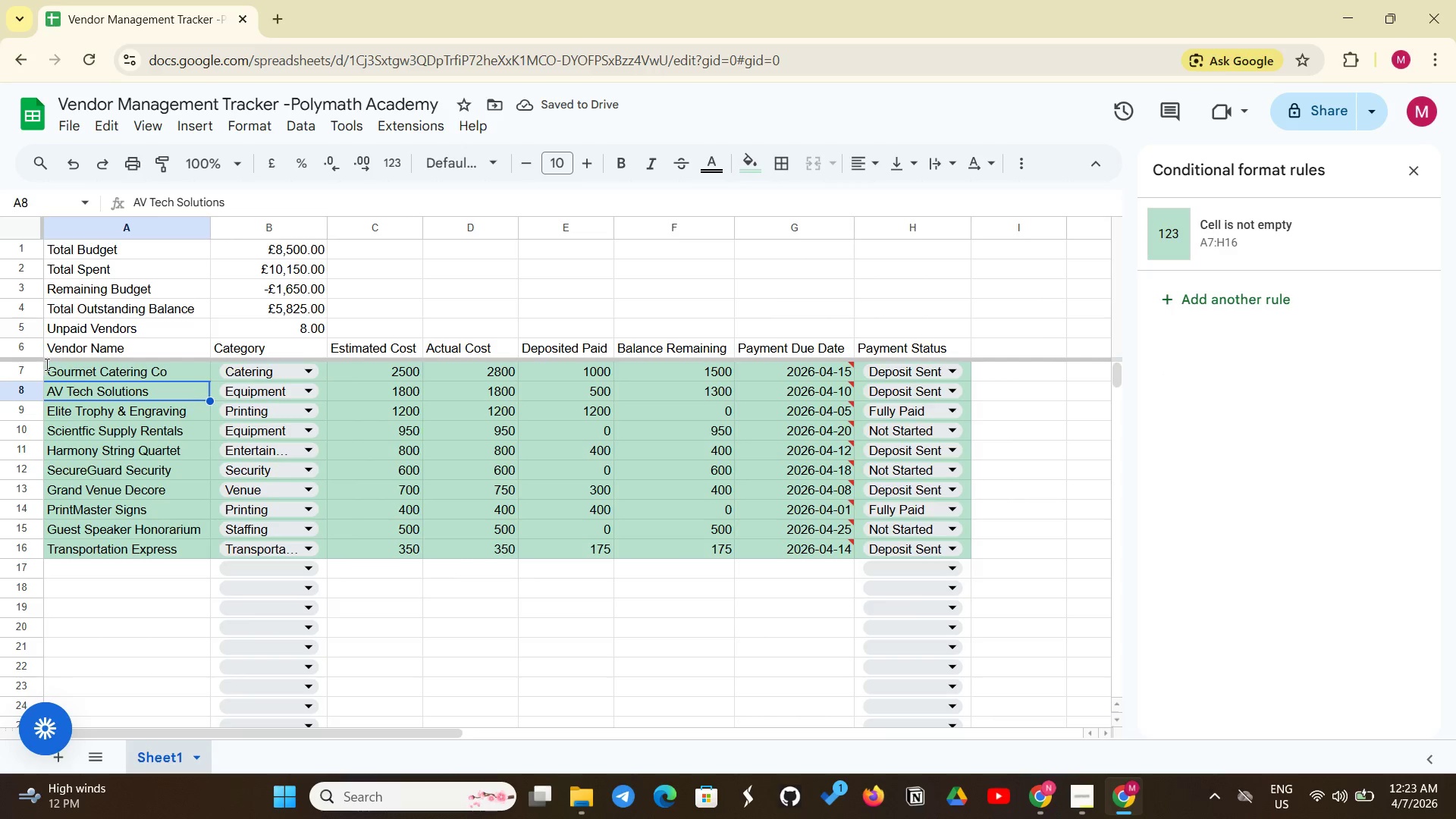 
left_click_drag(start_coordinate=[46, 369], to_coordinate=[293, 407])
 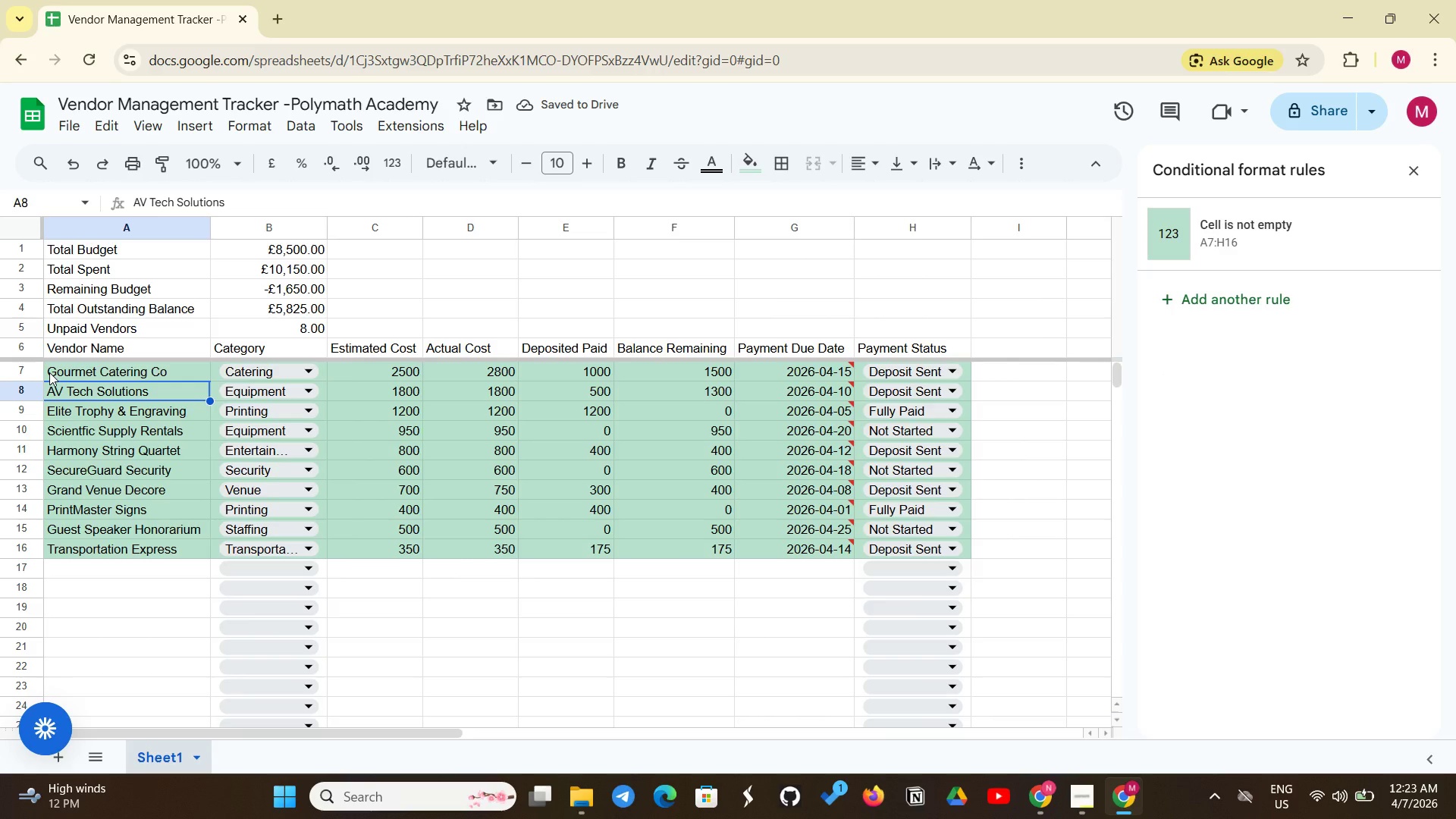 
left_click([49, 372])
 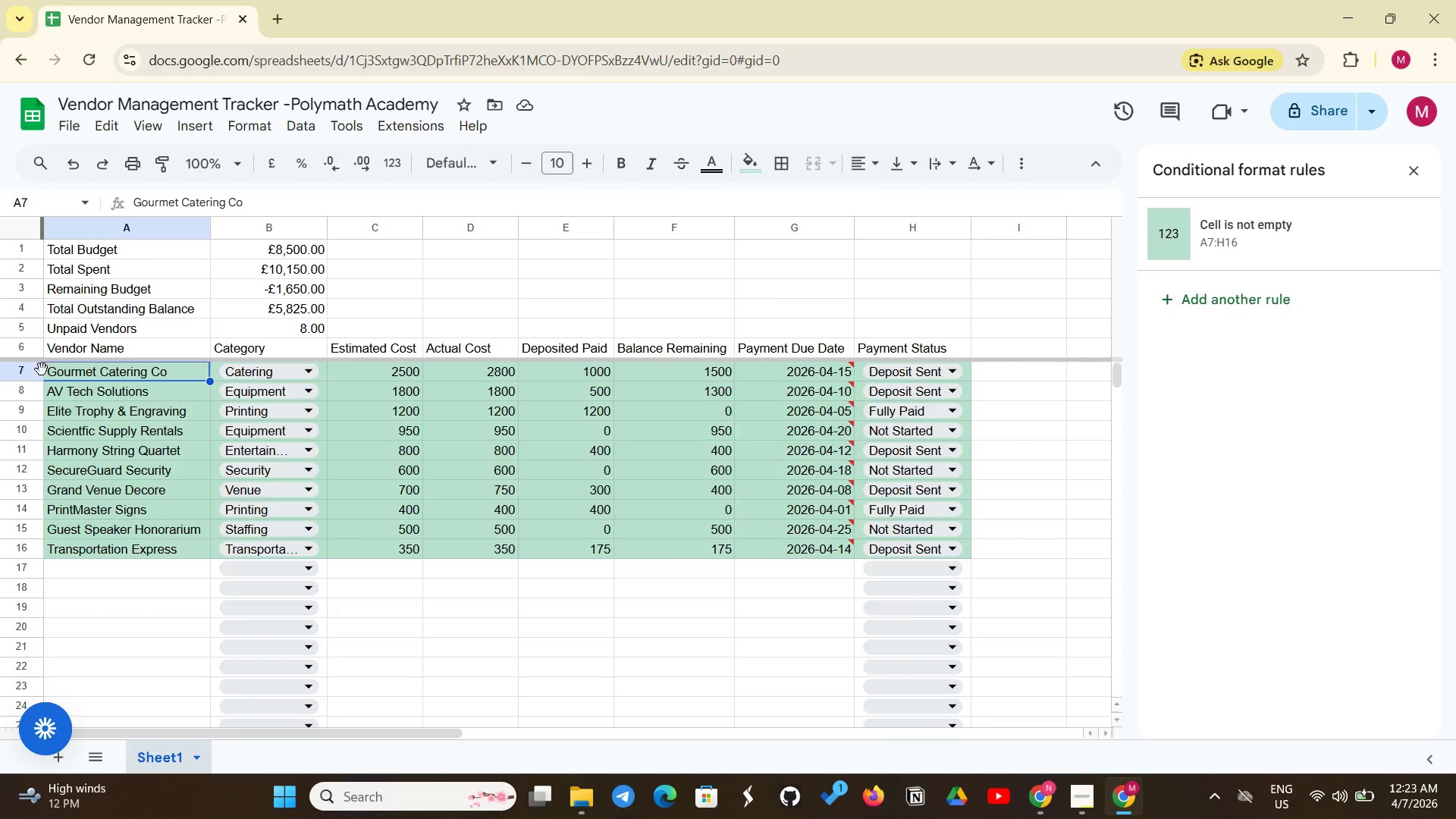 
left_click_drag(start_coordinate=[42, 369], to_coordinate=[42, 433])
 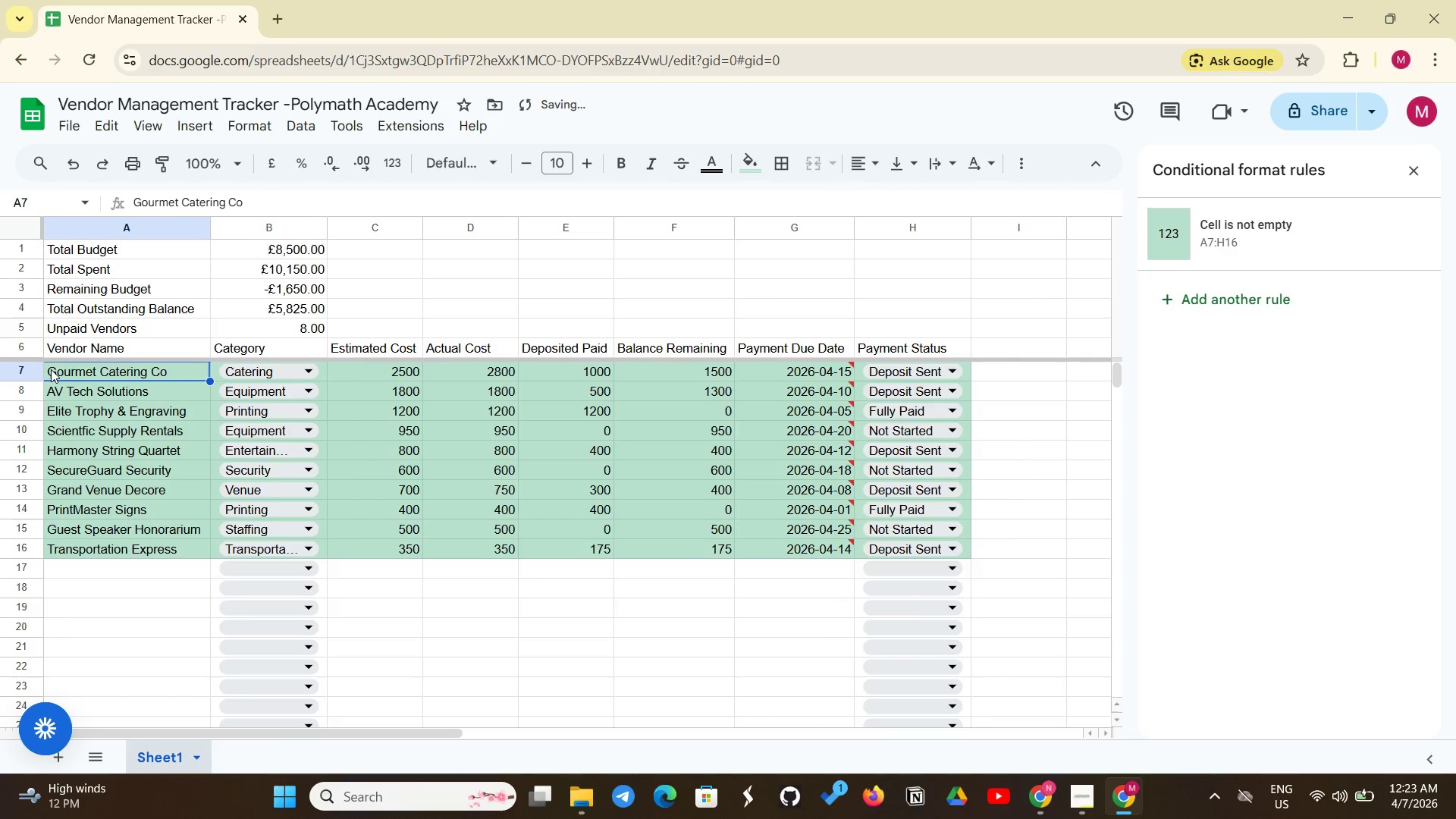 
left_click_drag(start_coordinate=[51, 369], to_coordinate=[965, 554])
 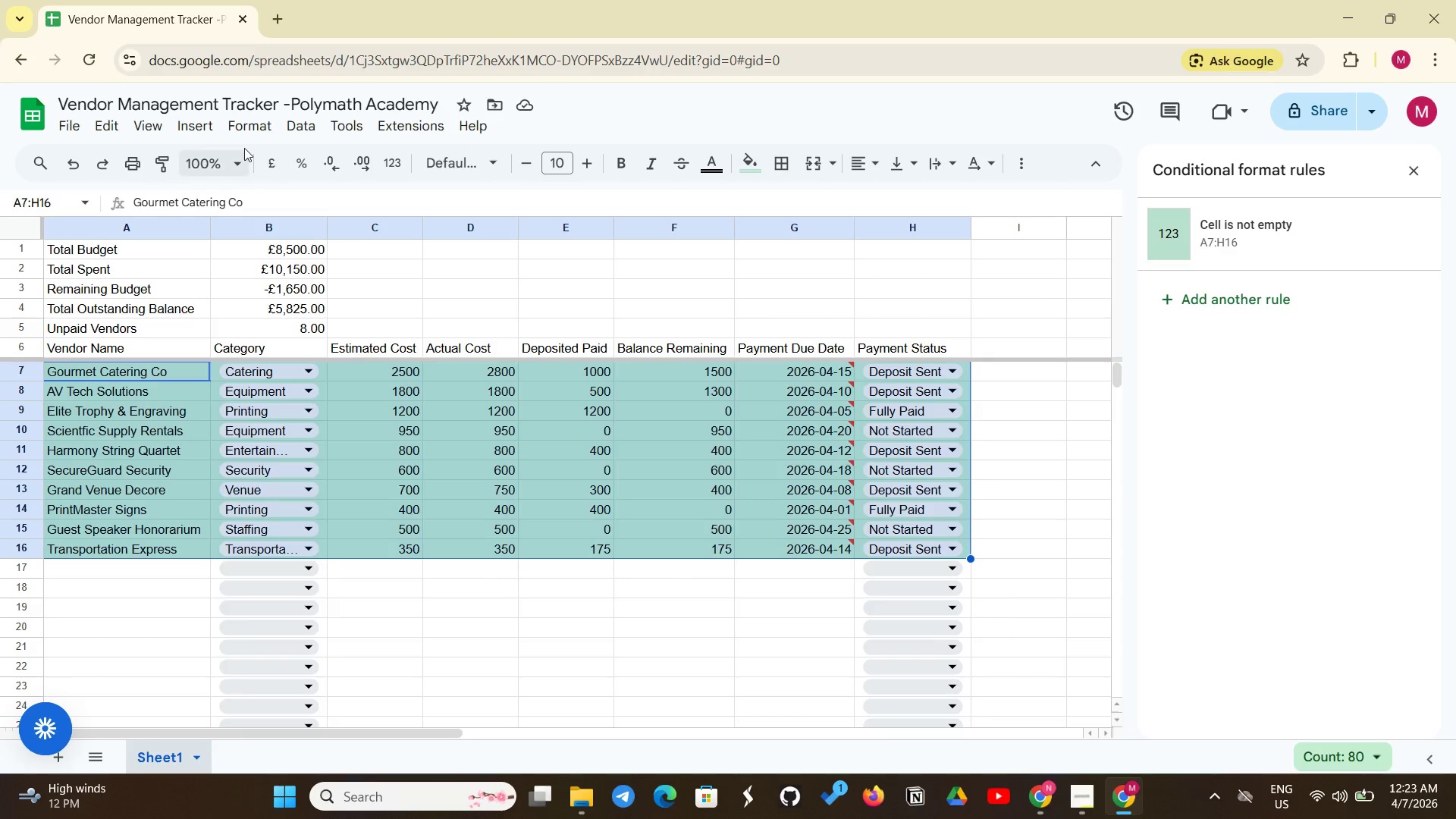 
left_click([259, 136])
 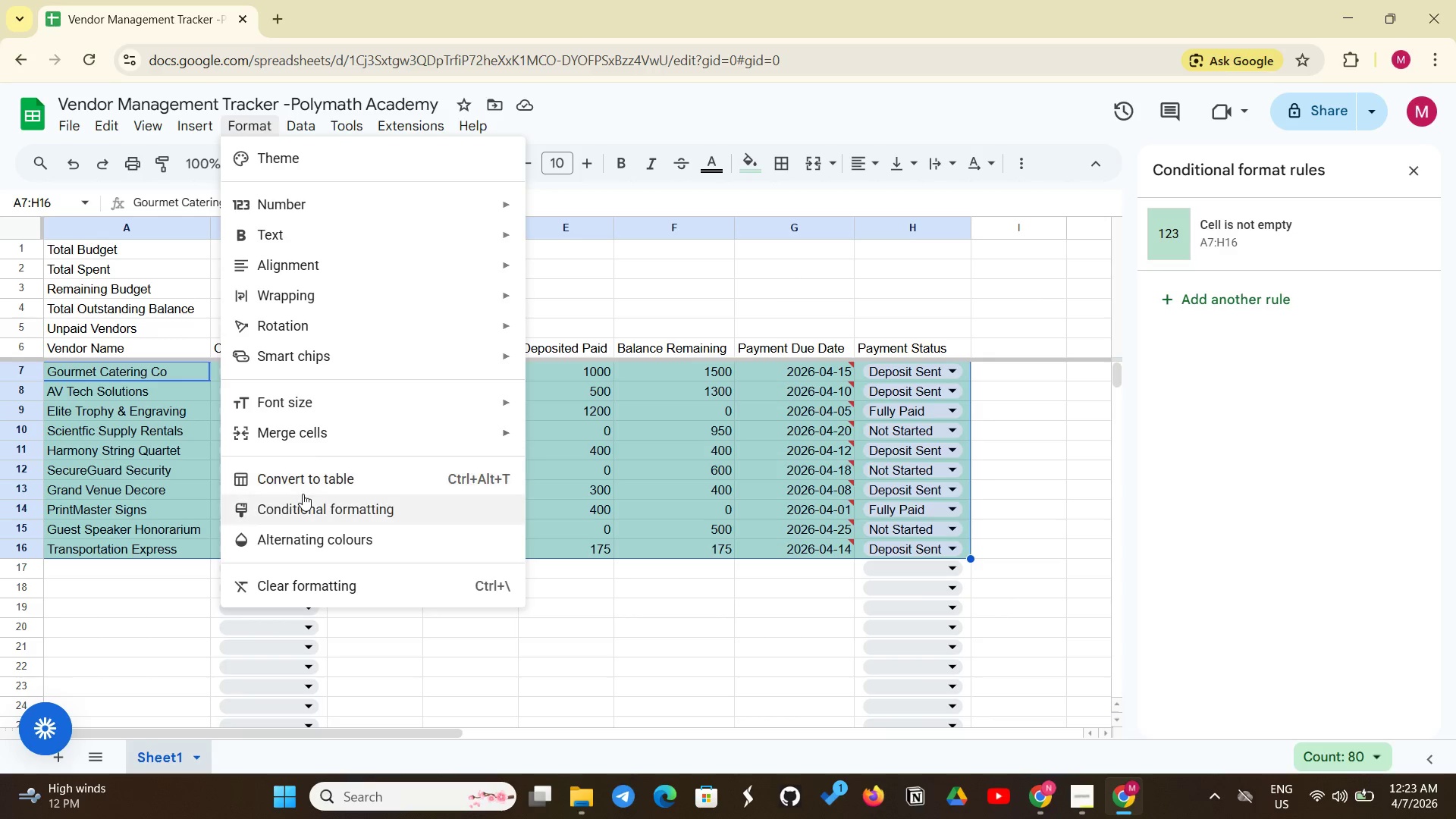 
left_click([303, 494])
 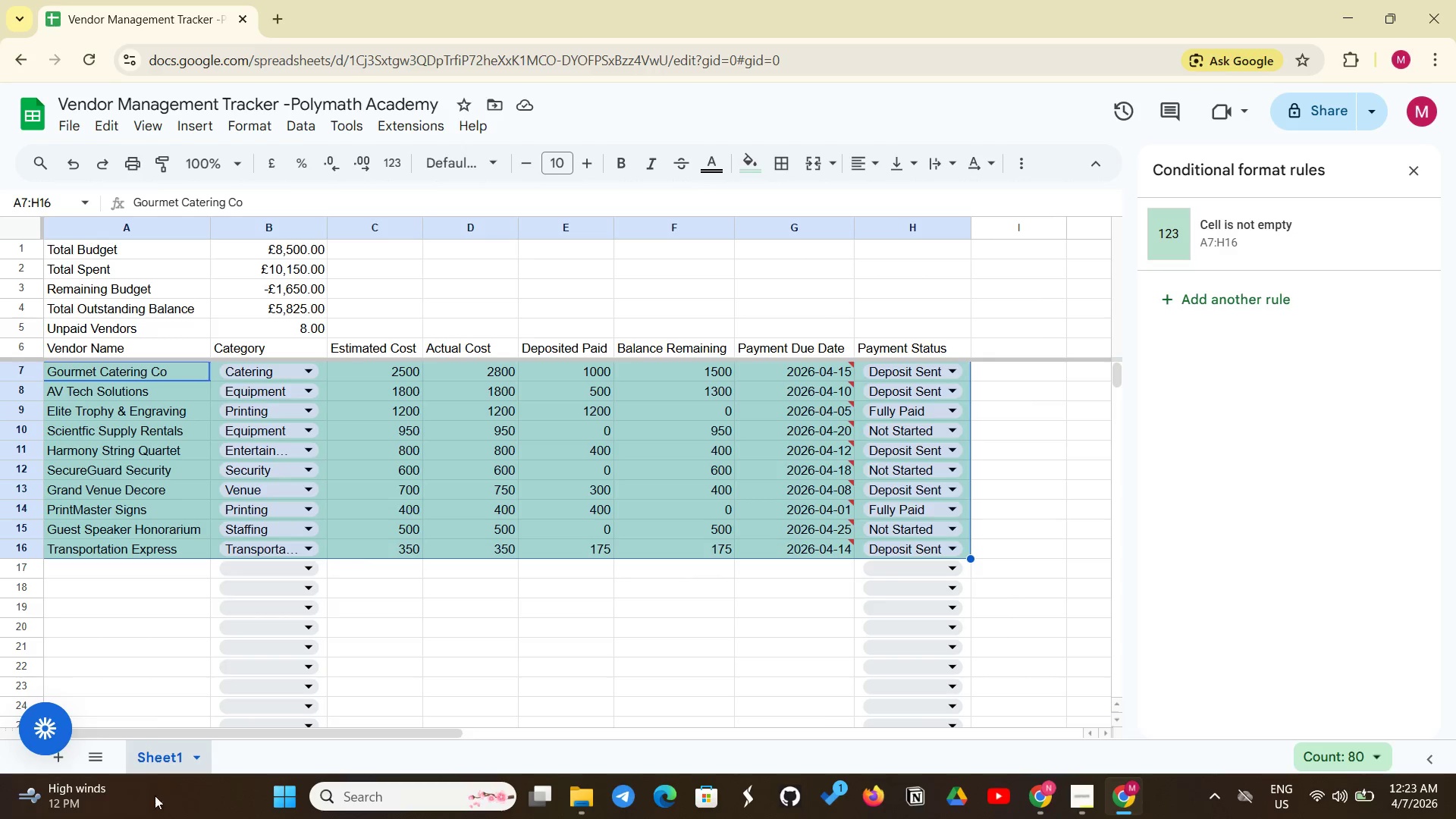 
wait(6.45)
 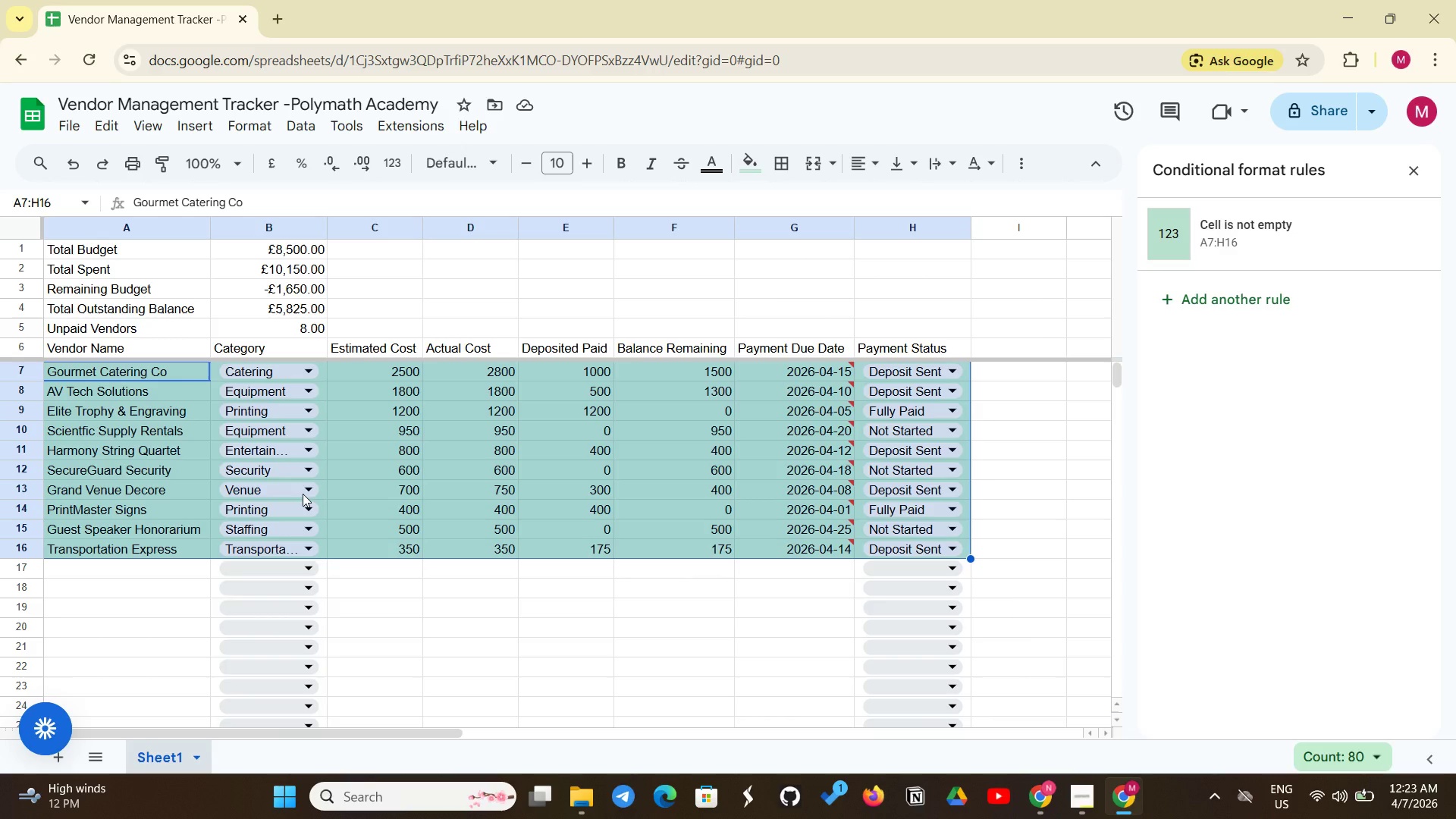 
left_click([257, 124])
 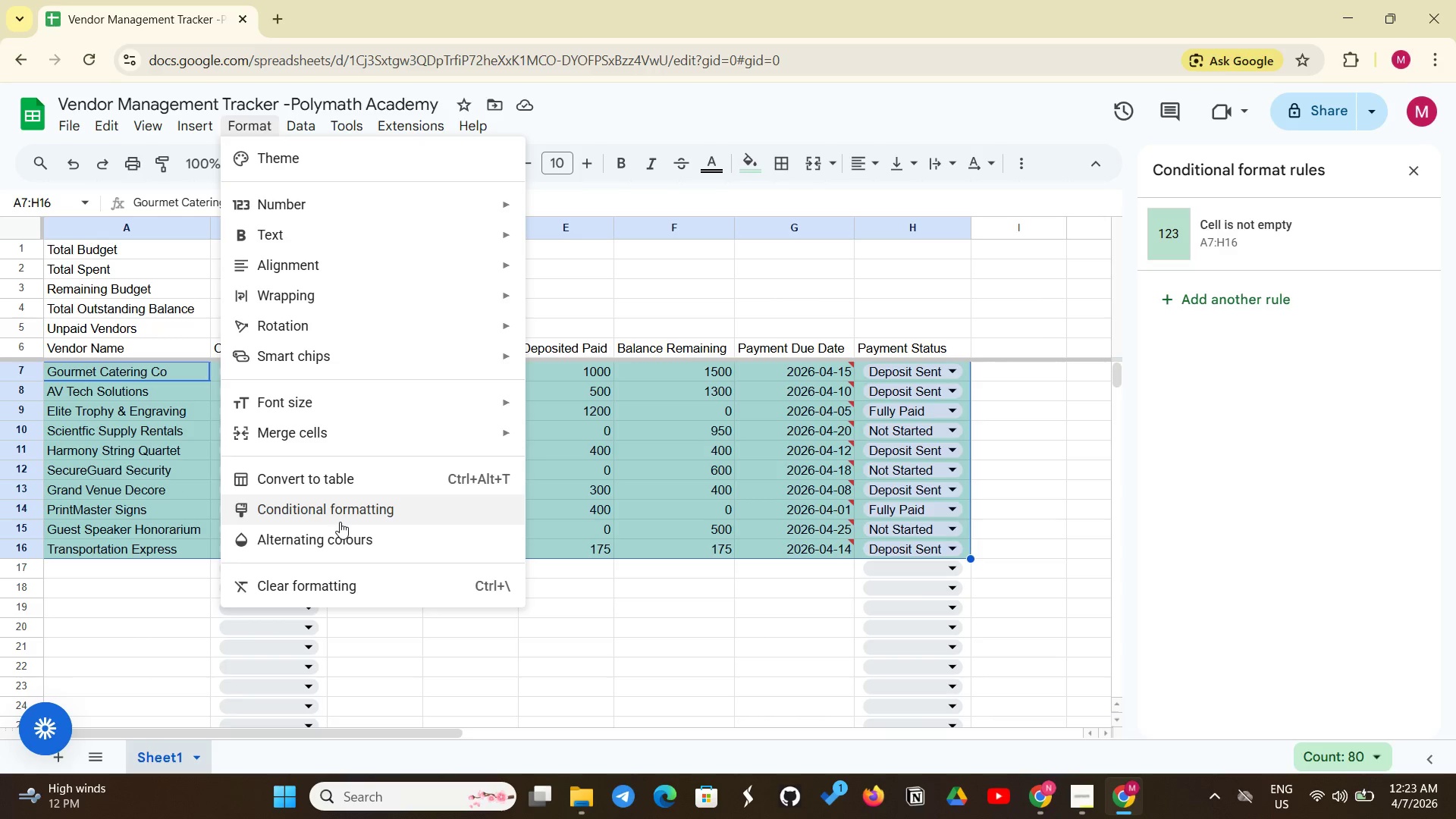 
right_click([340, 522])
 